 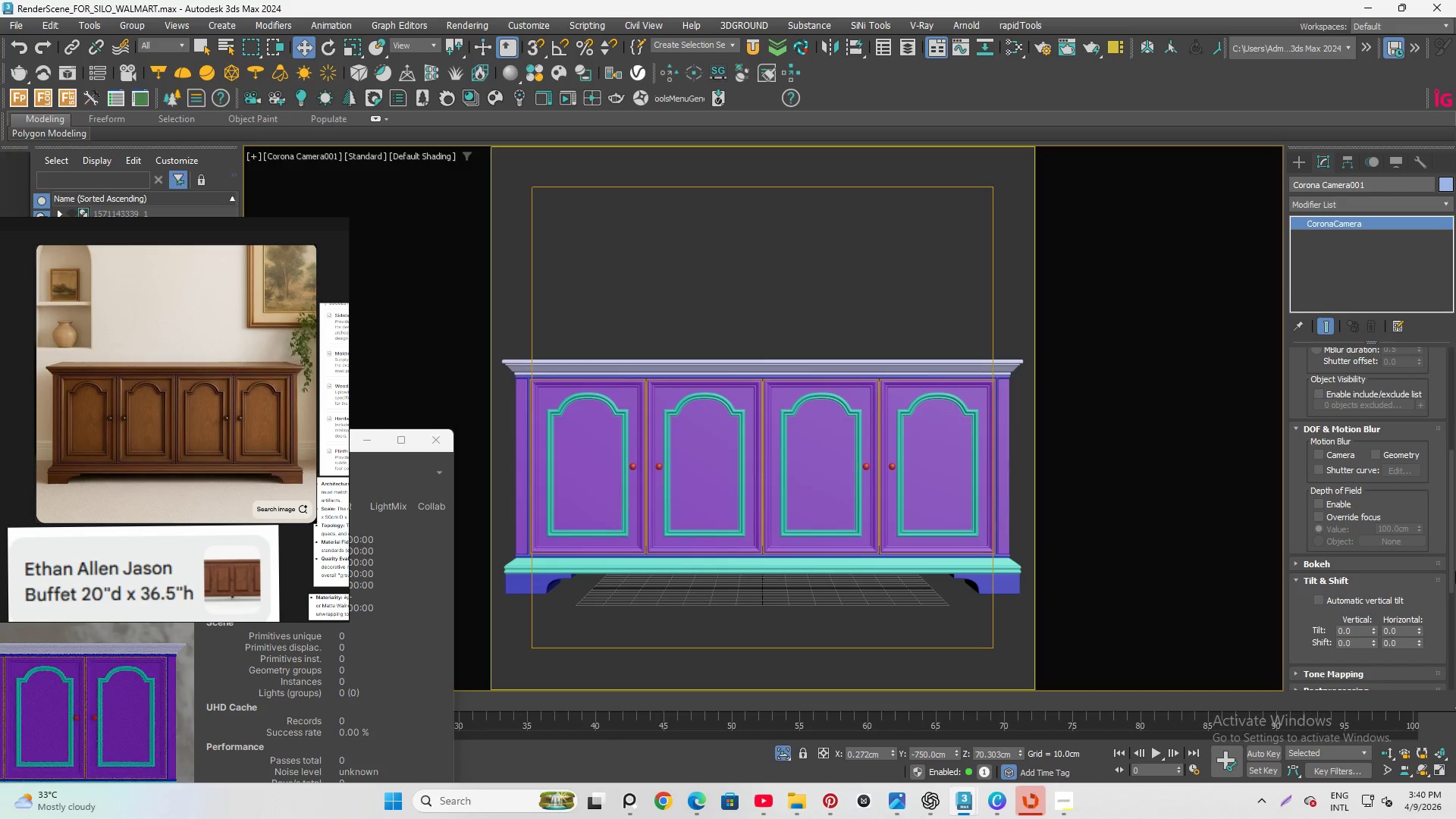 
key(Control+Y)
 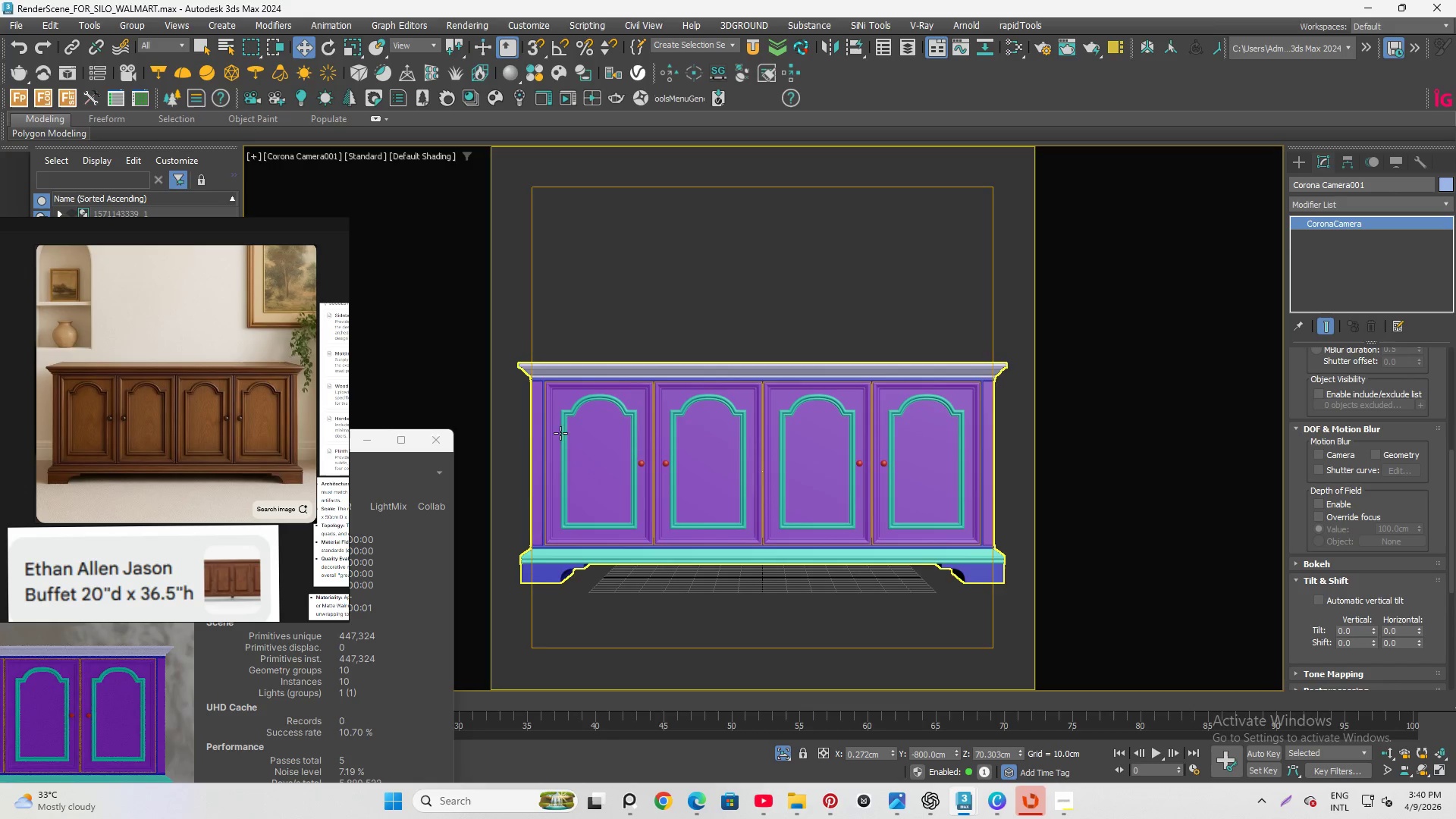 
left_click([780, 253])
 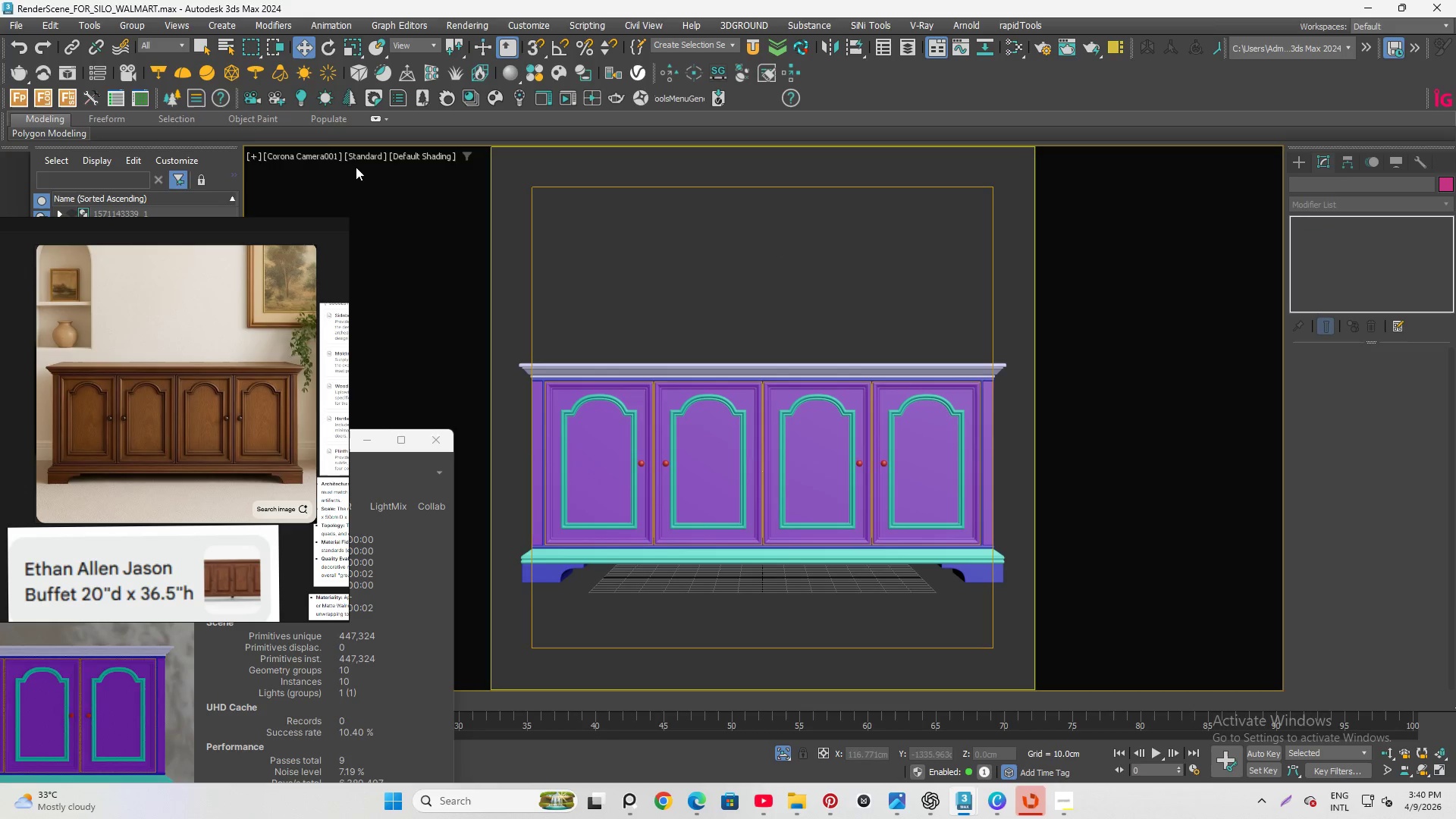 
left_click([318, 156])
 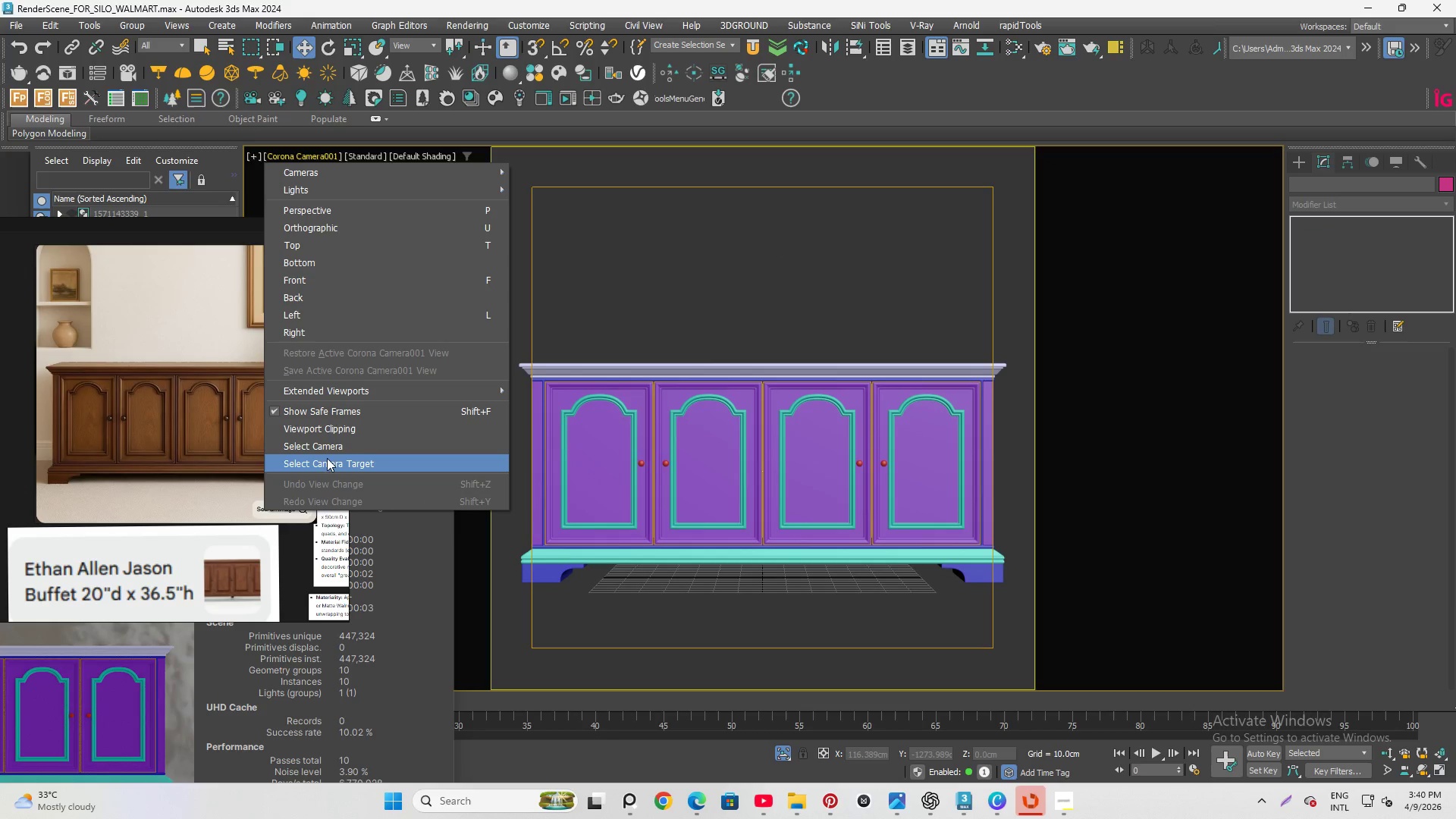 
left_click([328, 460])
 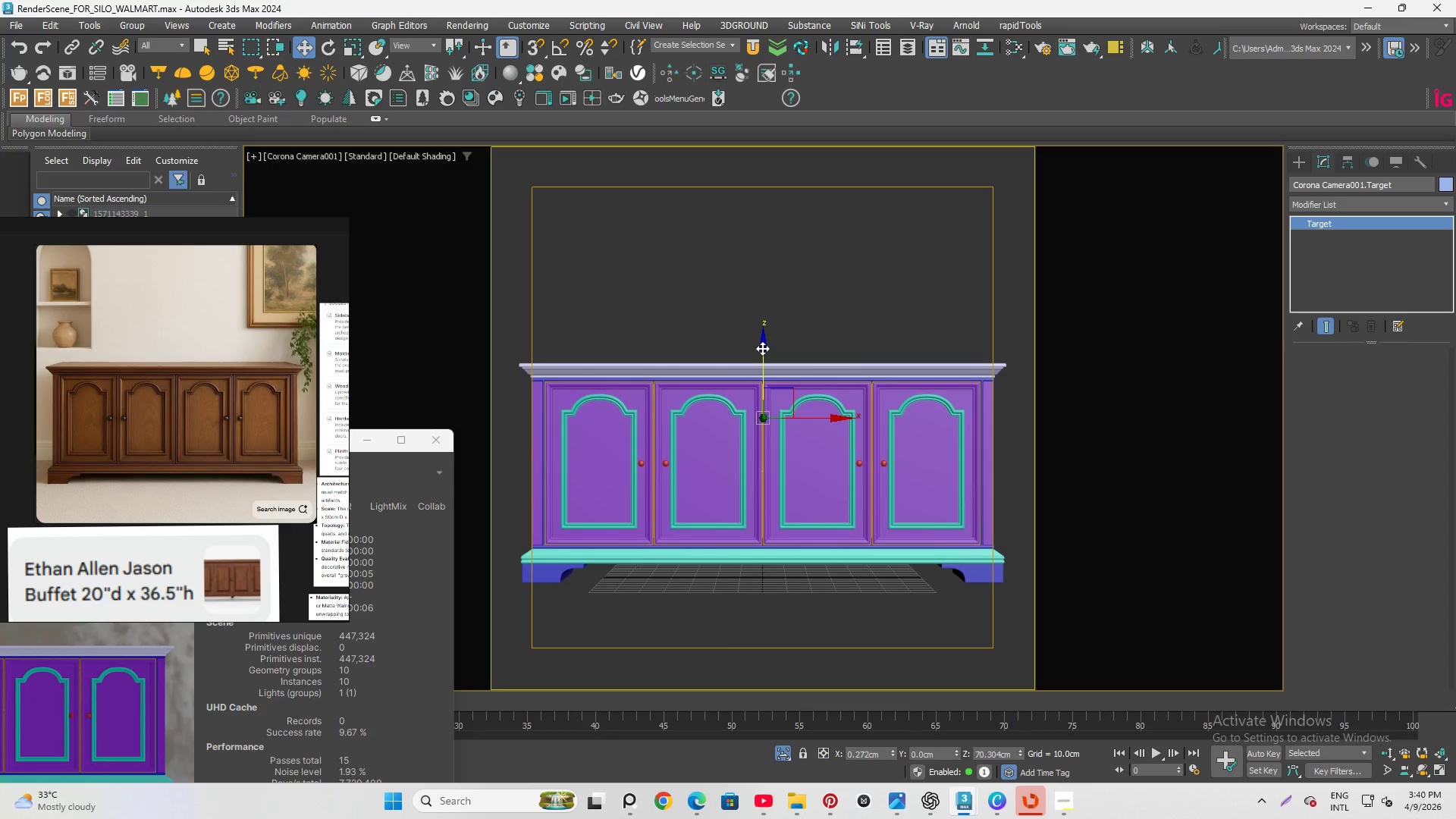 
left_click_drag(start_coordinate=[762, 348], to_coordinate=[751, 280])
 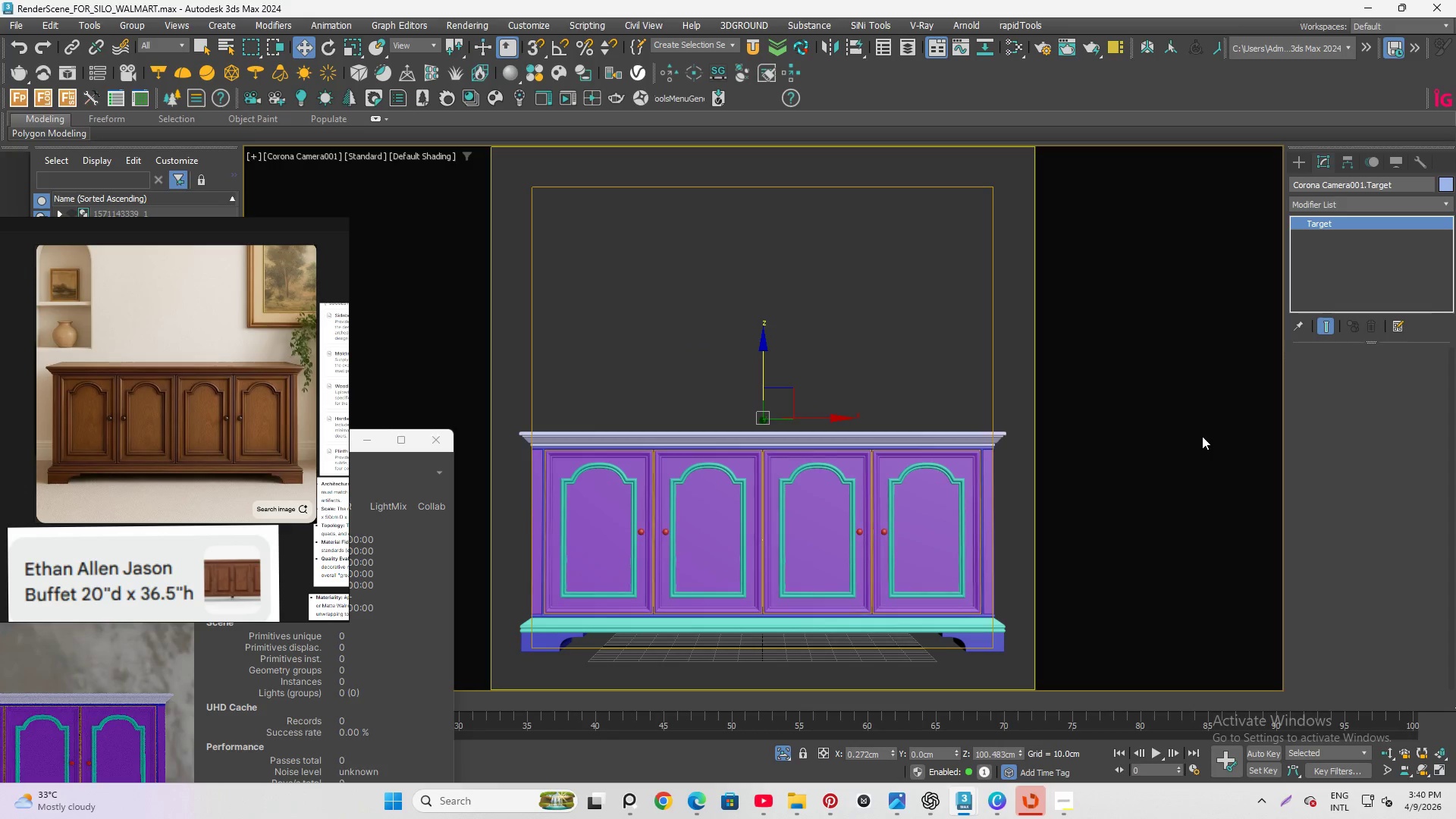 
key(Control+Z)
 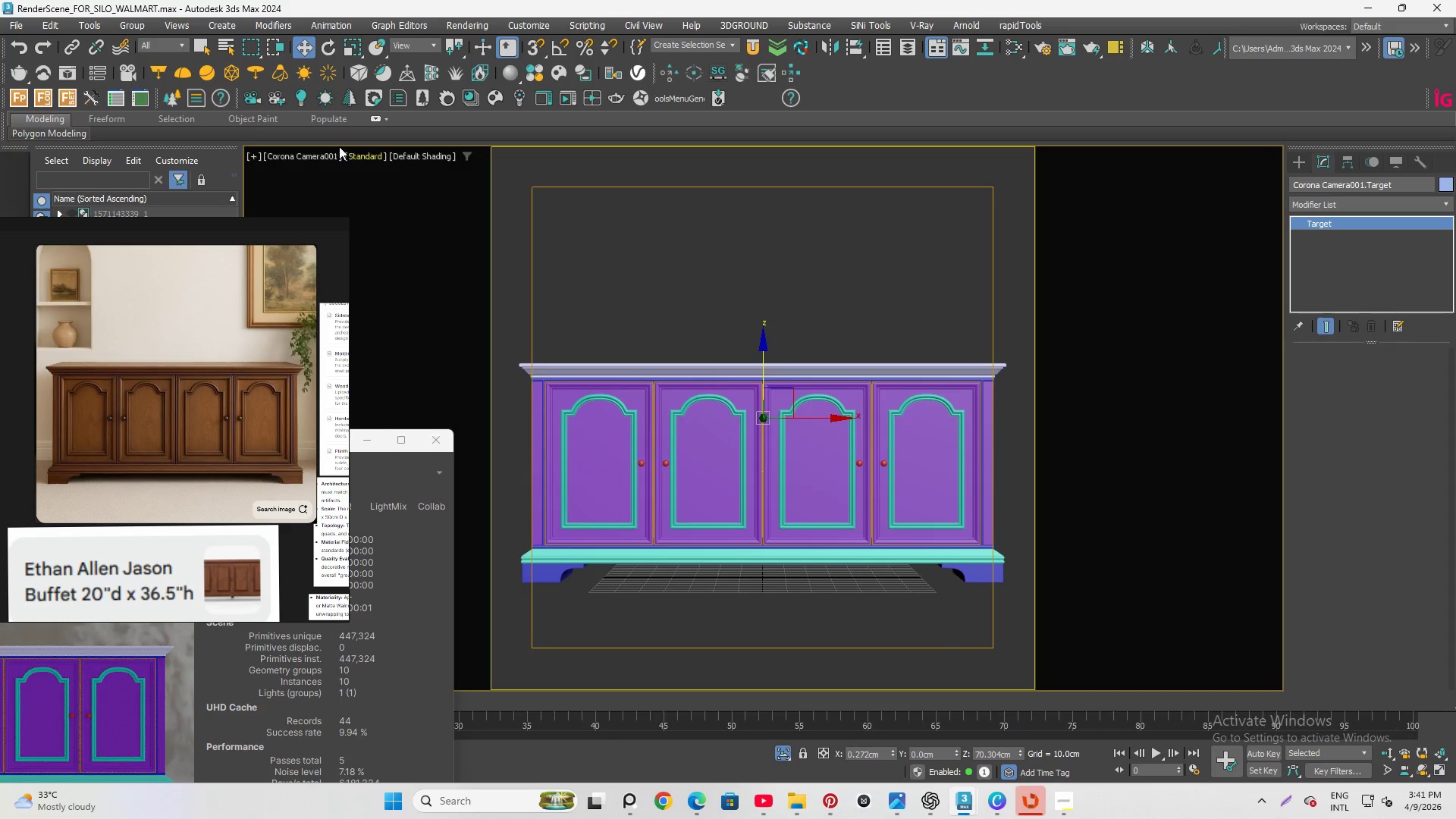 
left_click([307, 155])
 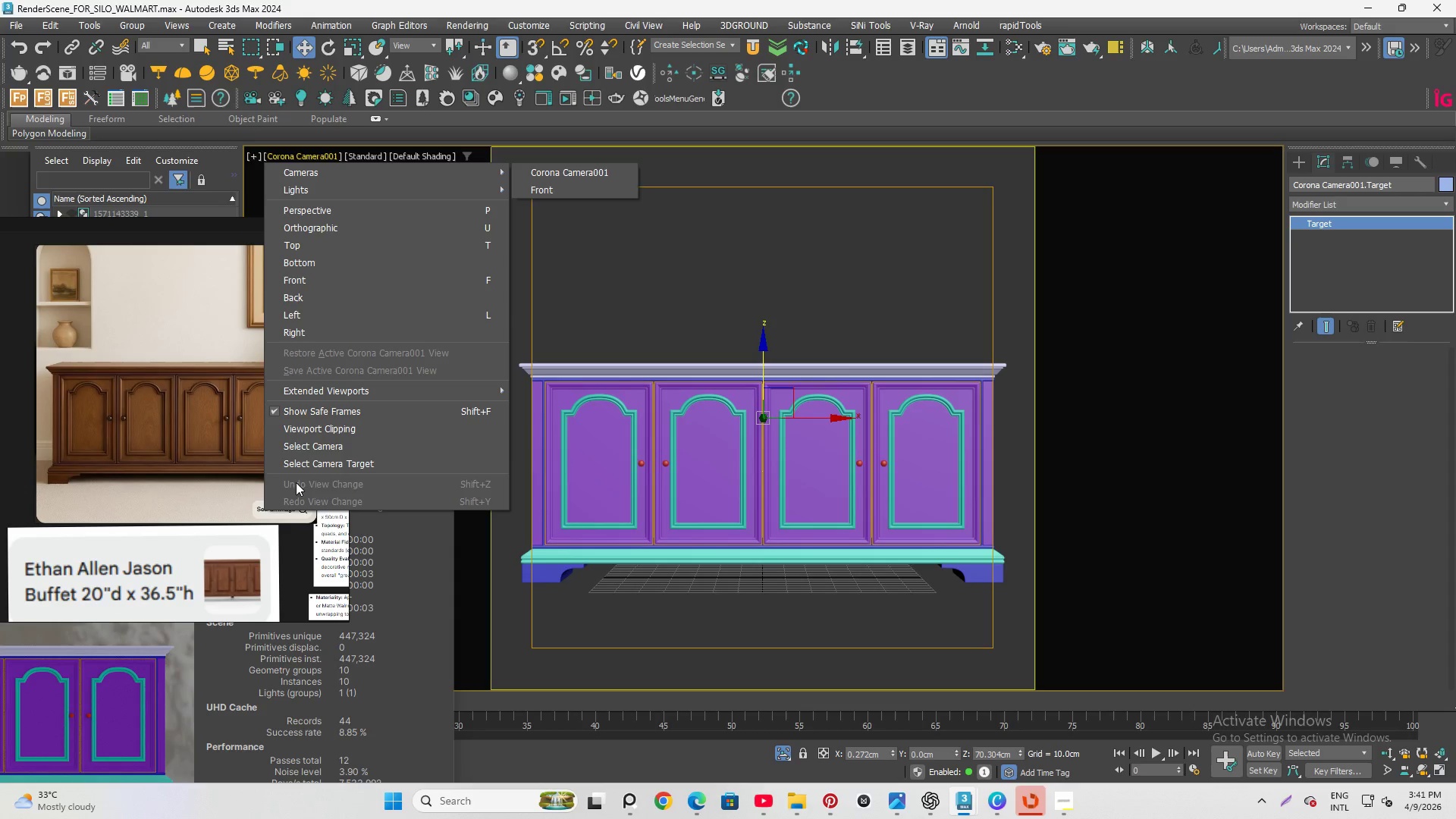 
left_click([331, 447])
 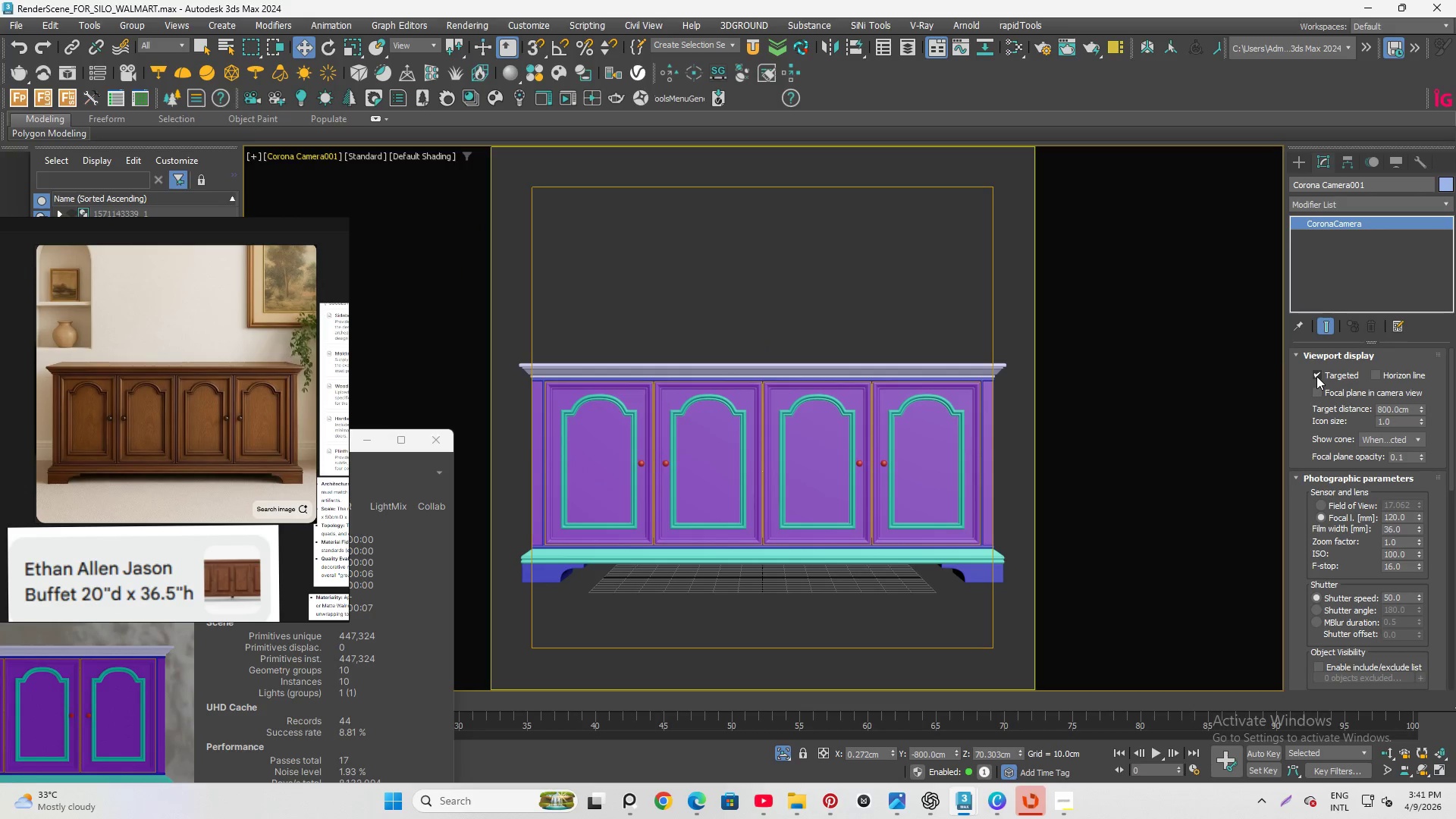 
left_click([1319, 375])
 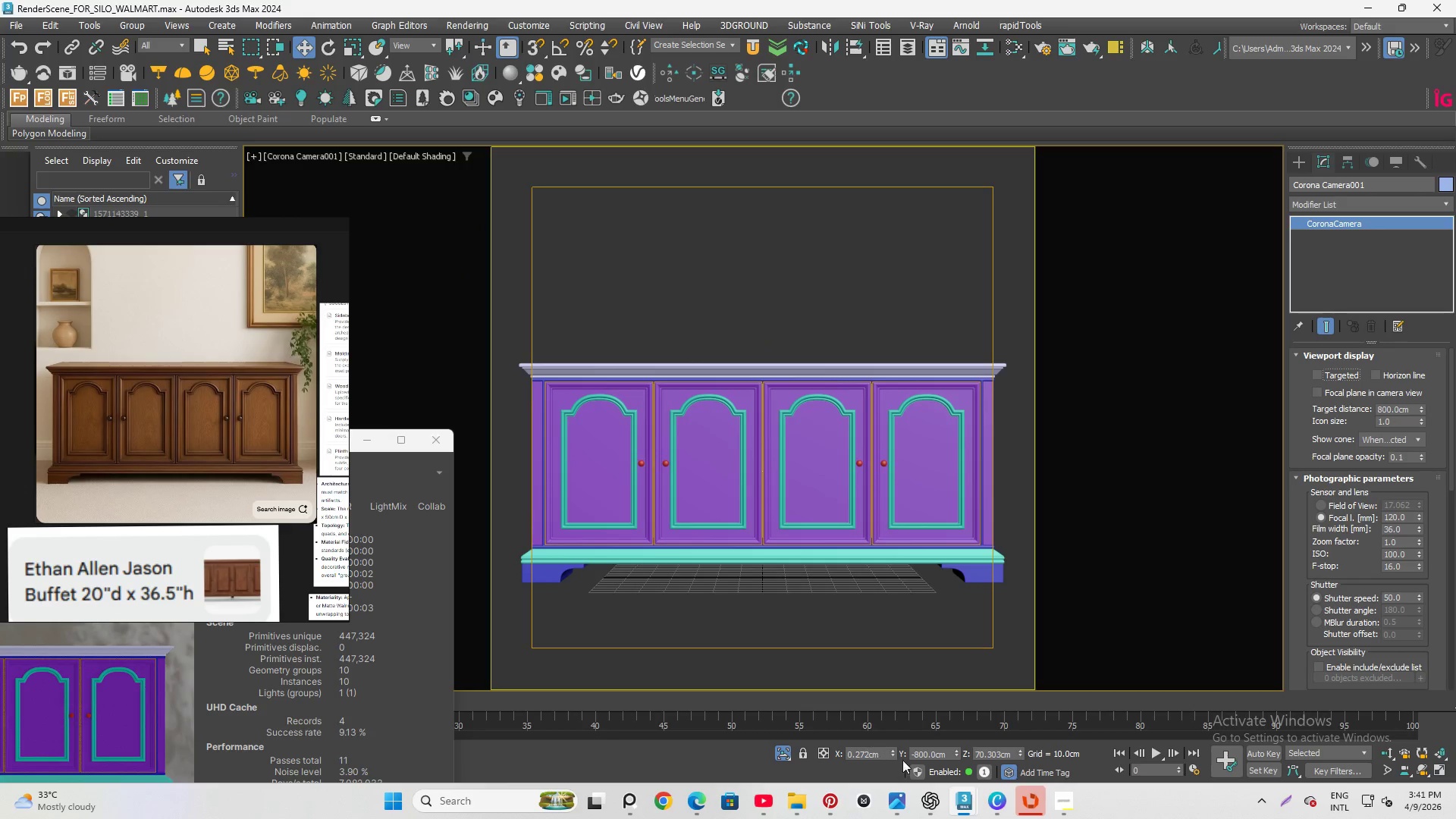 
wait(5.22)
 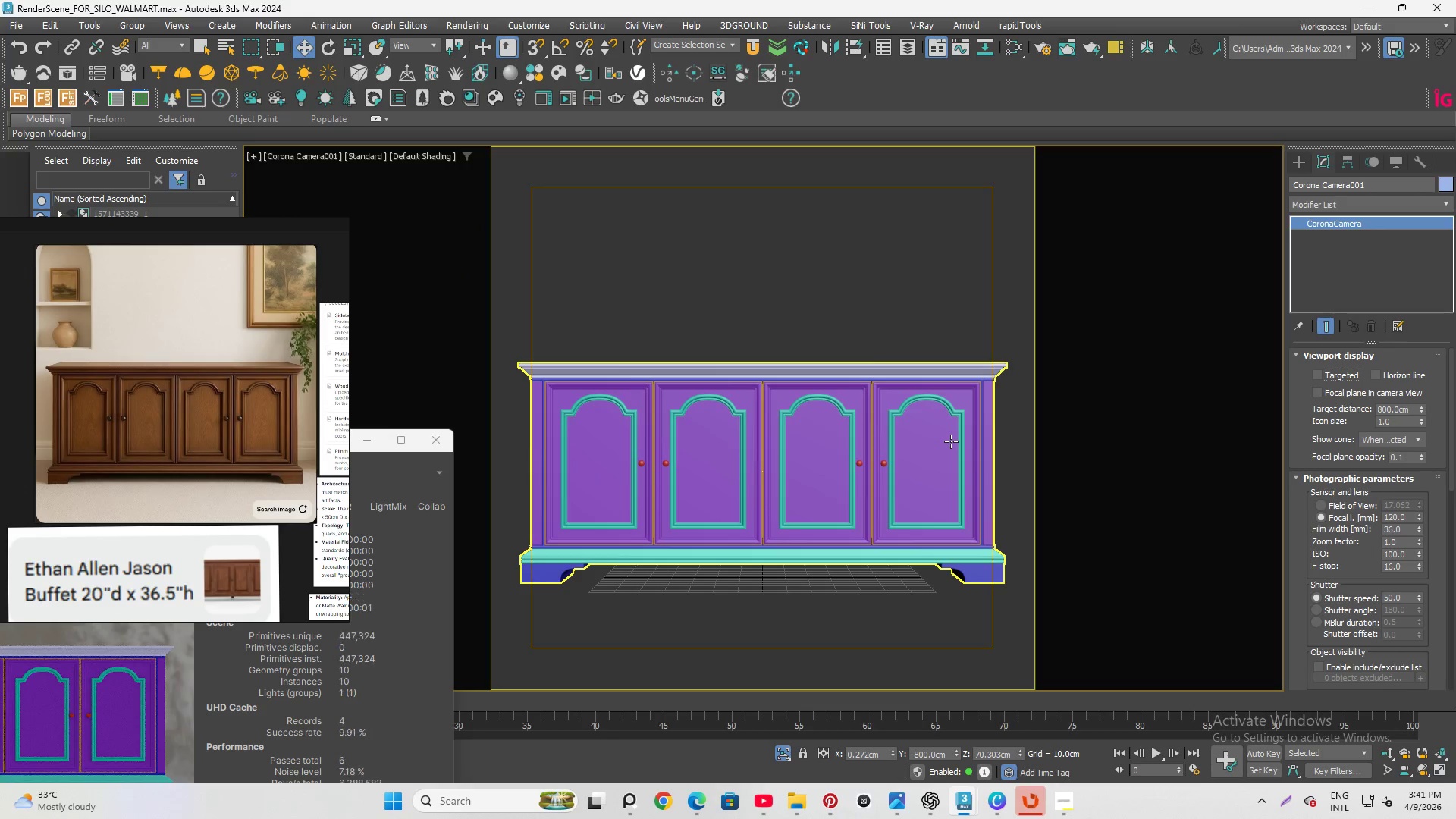 
left_click_drag(start_coordinate=[1020, 752], to_coordinate=[275, 33])
 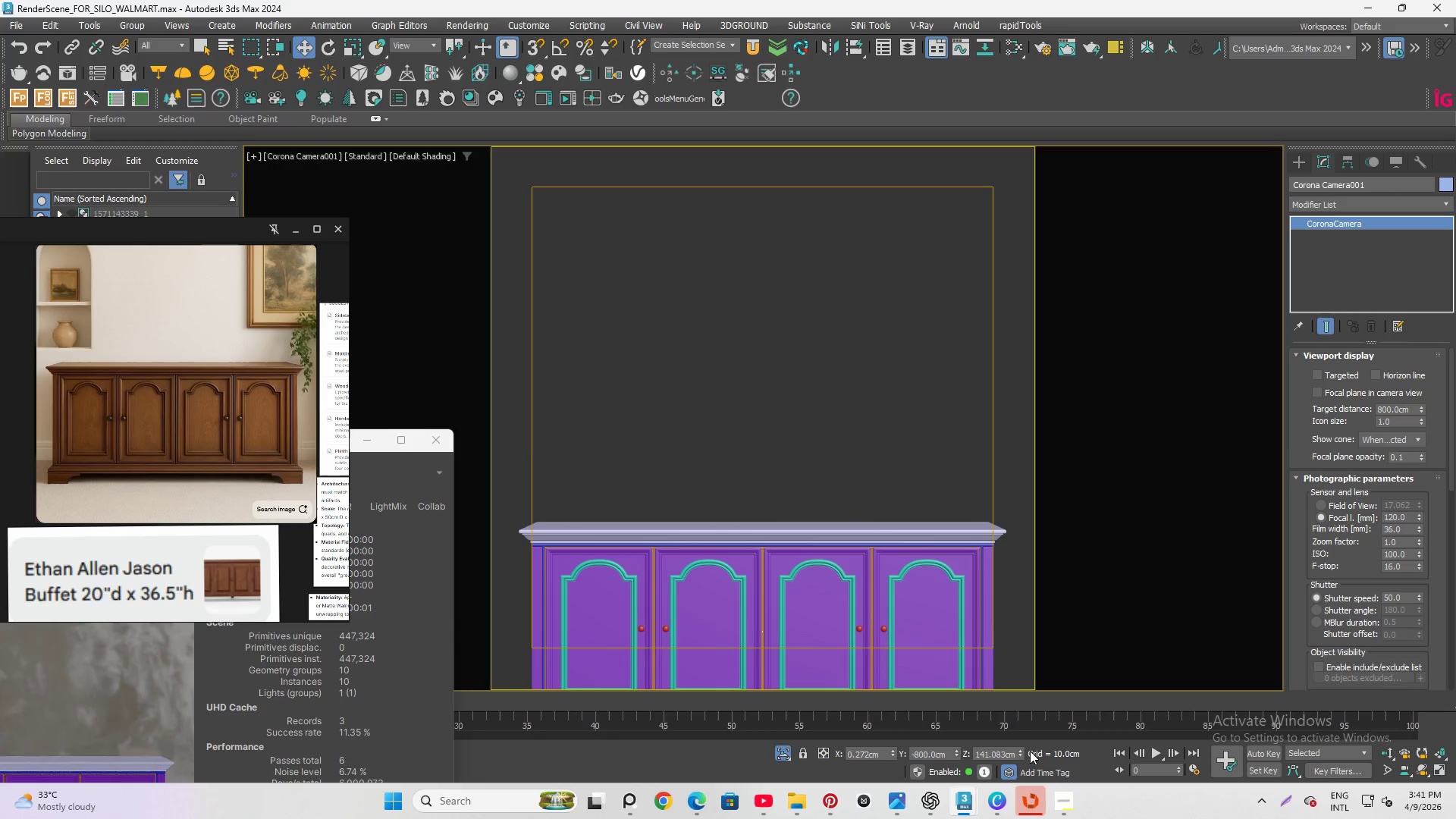 
left_click_drag(start_coordinate=[1021, 749], to_coordinate=[1019, 313])
 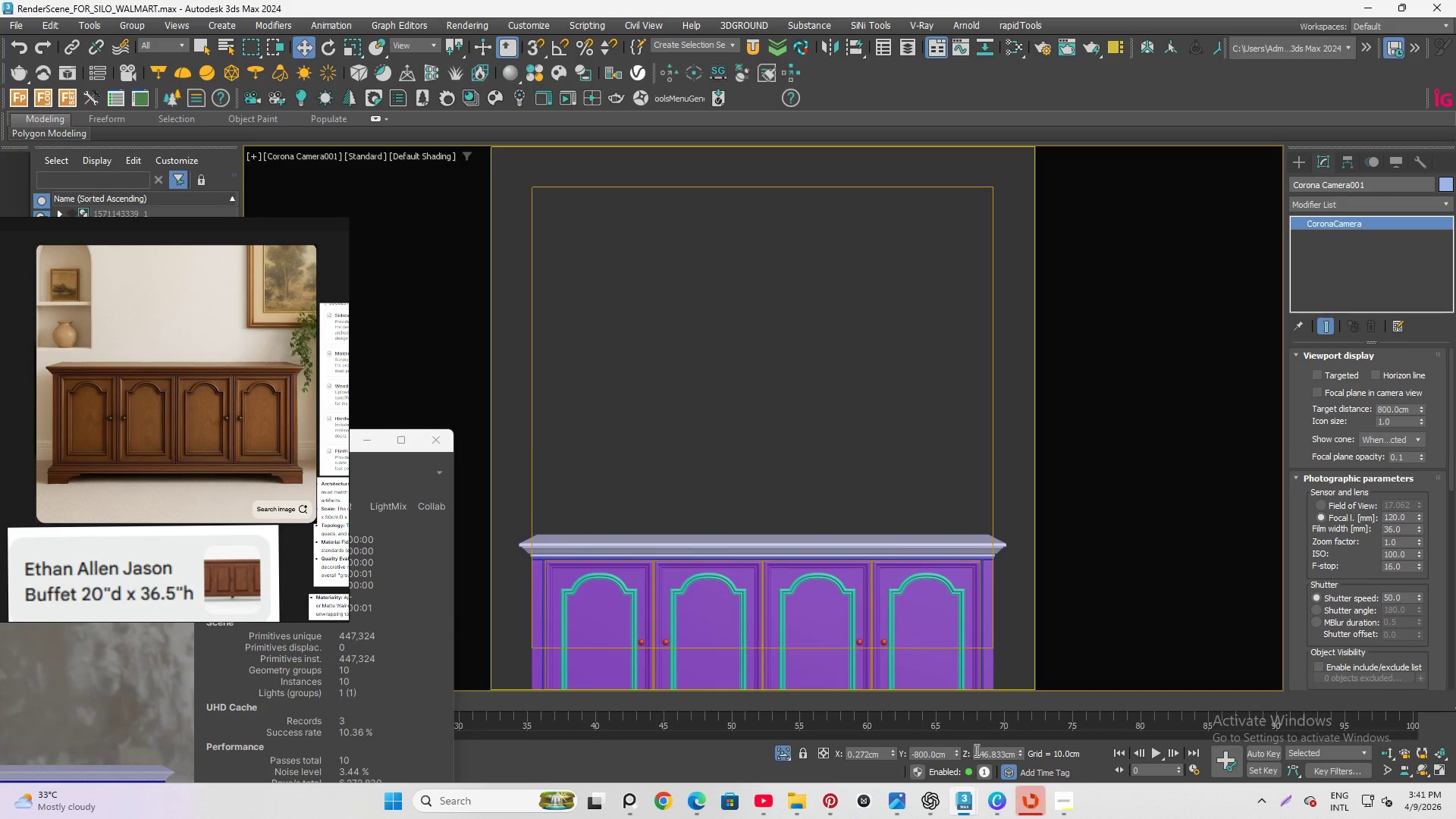 
left_click_drag(start_coordinate=[975, 750], to_coordinate=[1089, 762])
 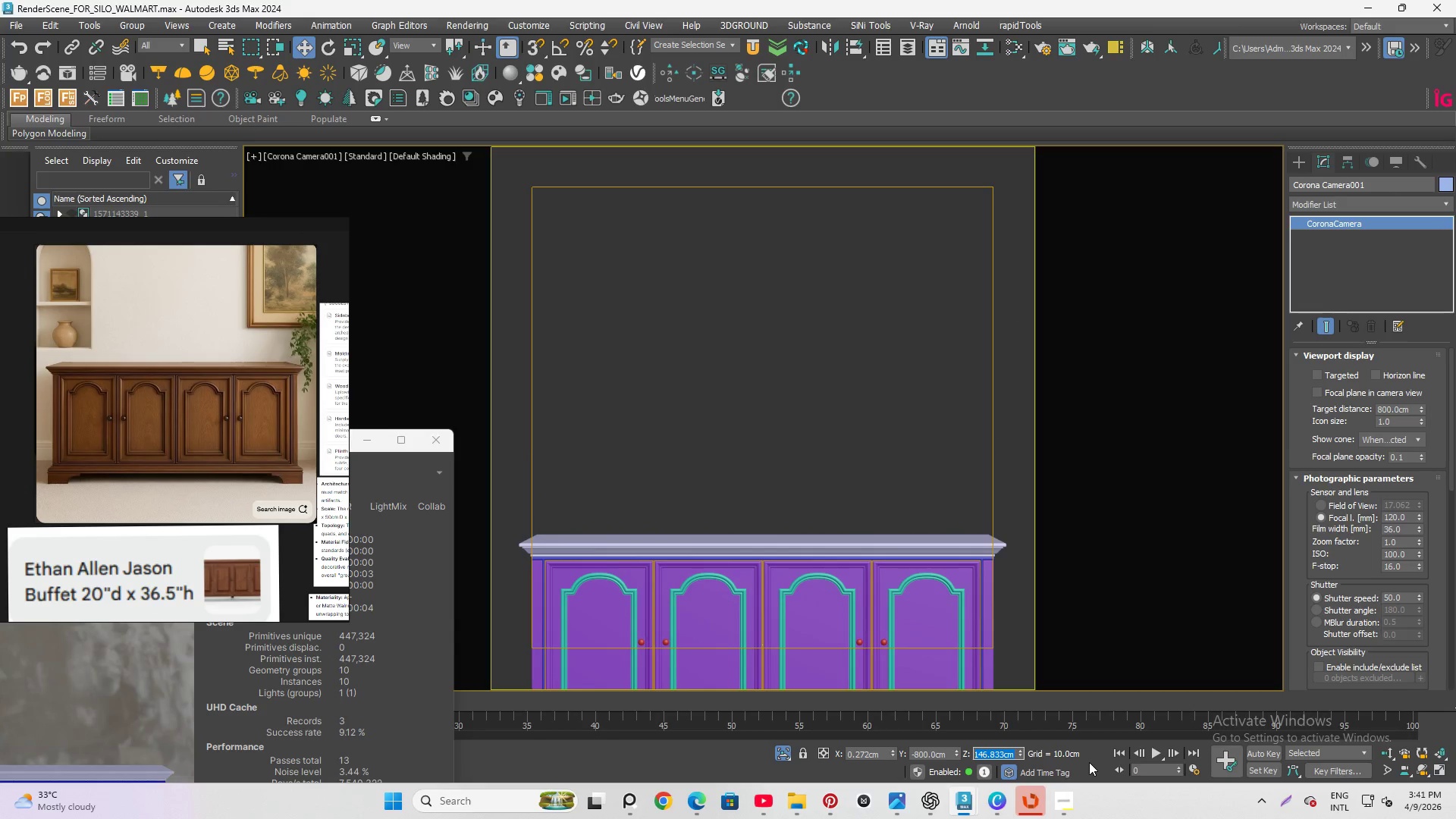 
key(Numpad1)
 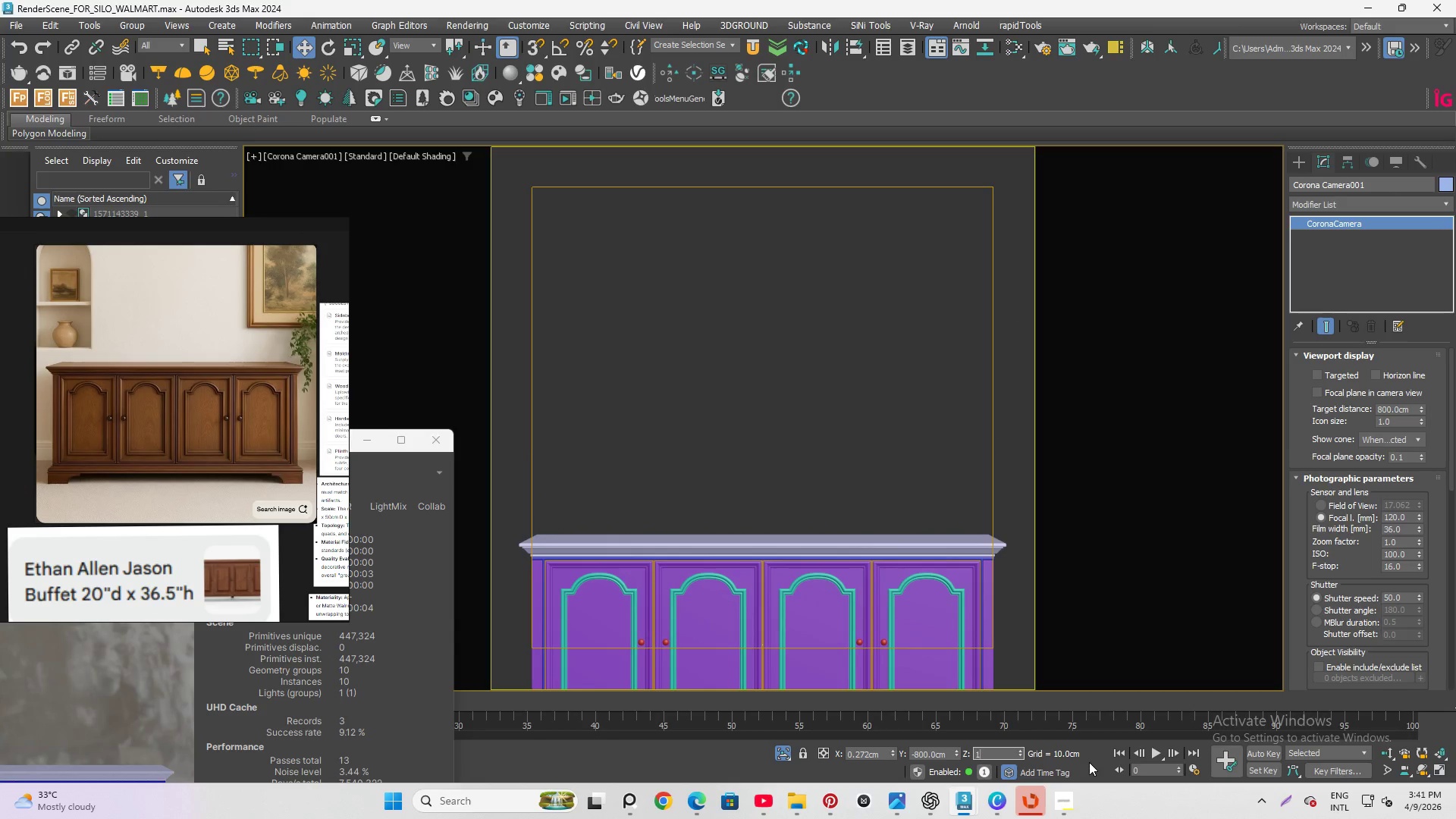 
key(Numpad5)
 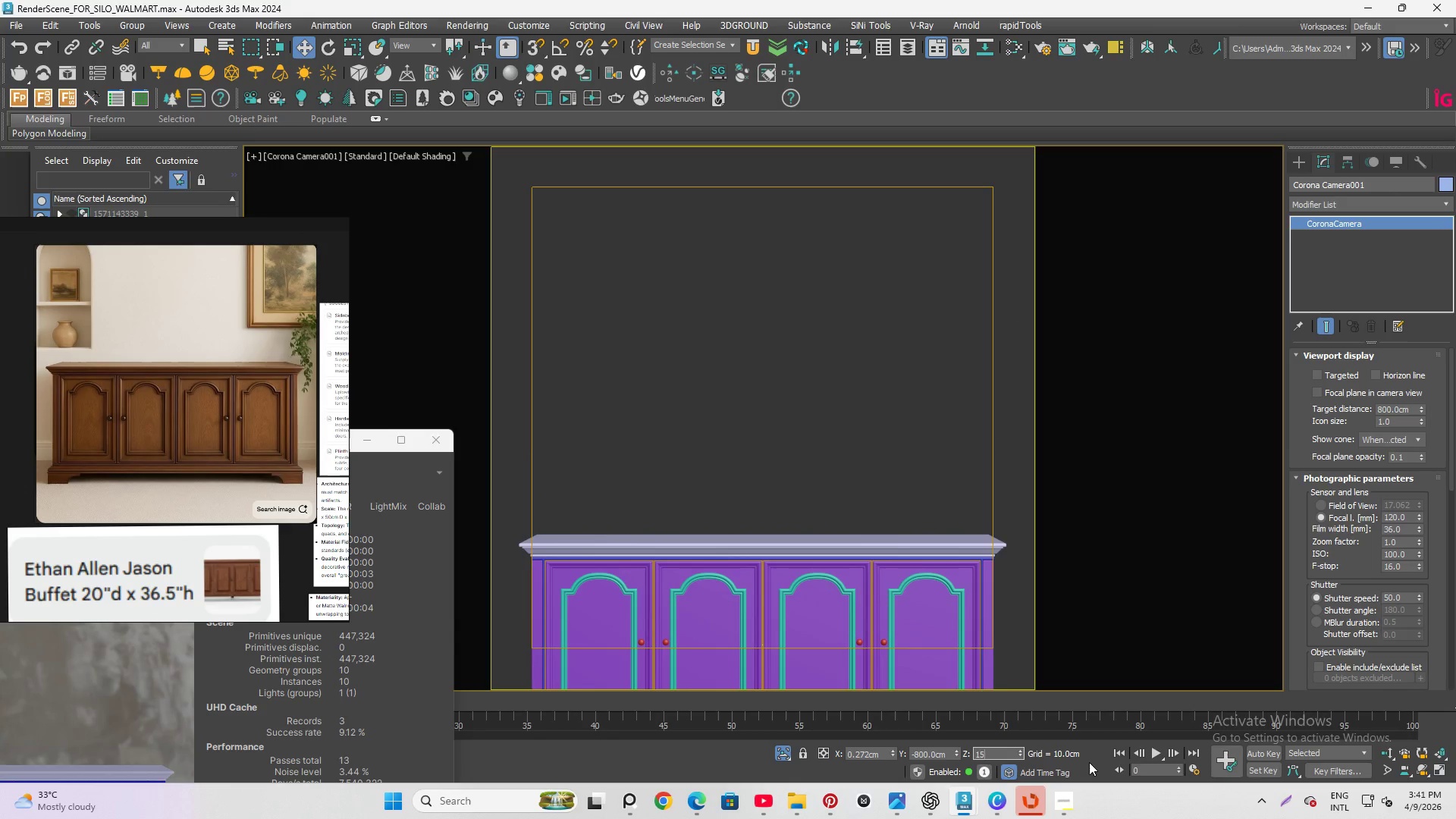 
key(Numpad0)
 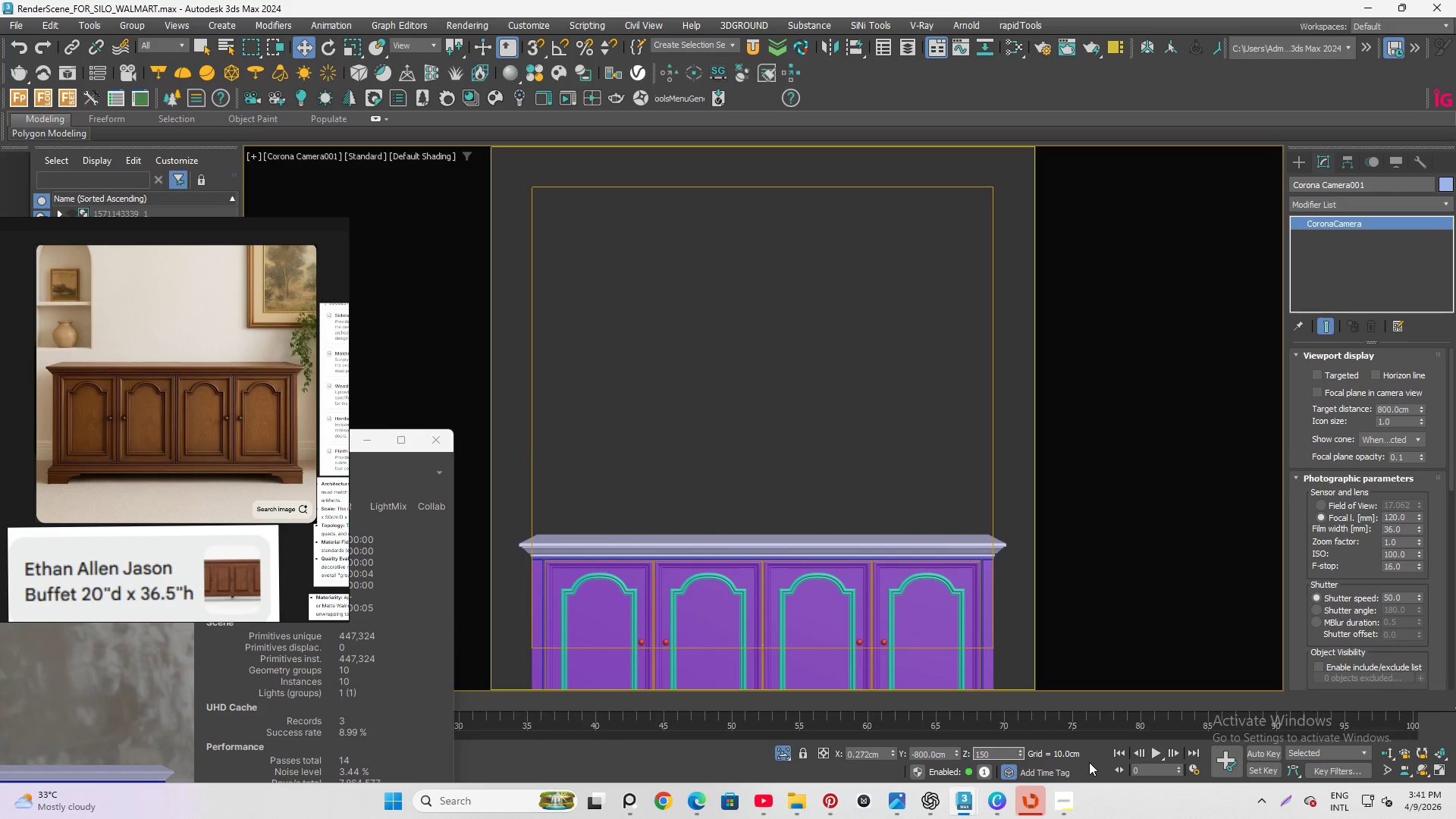 
key(Enter)
 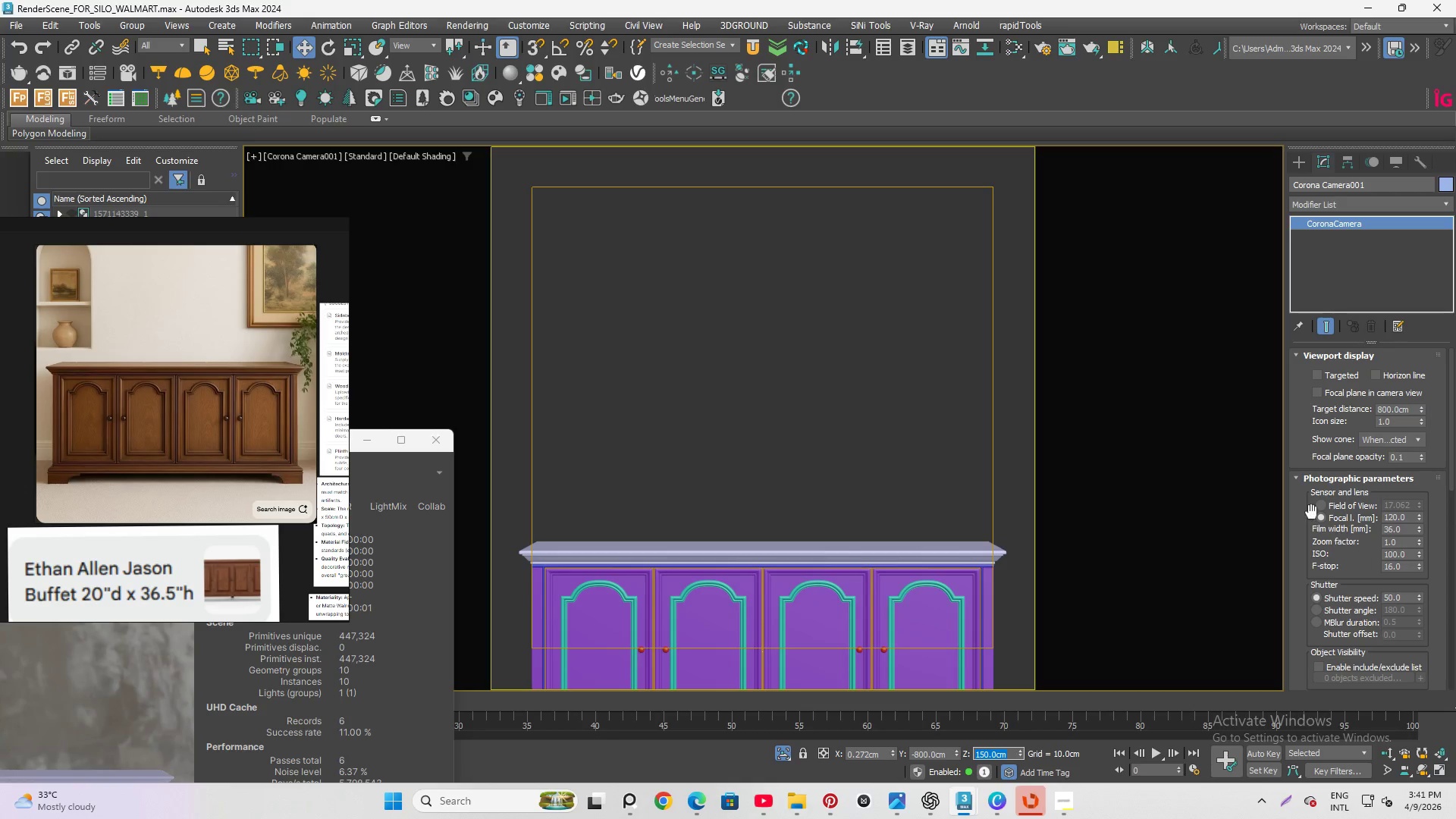 
scroll: coordinate [1311, 604], scroll_direction: down, amount: 14.0
 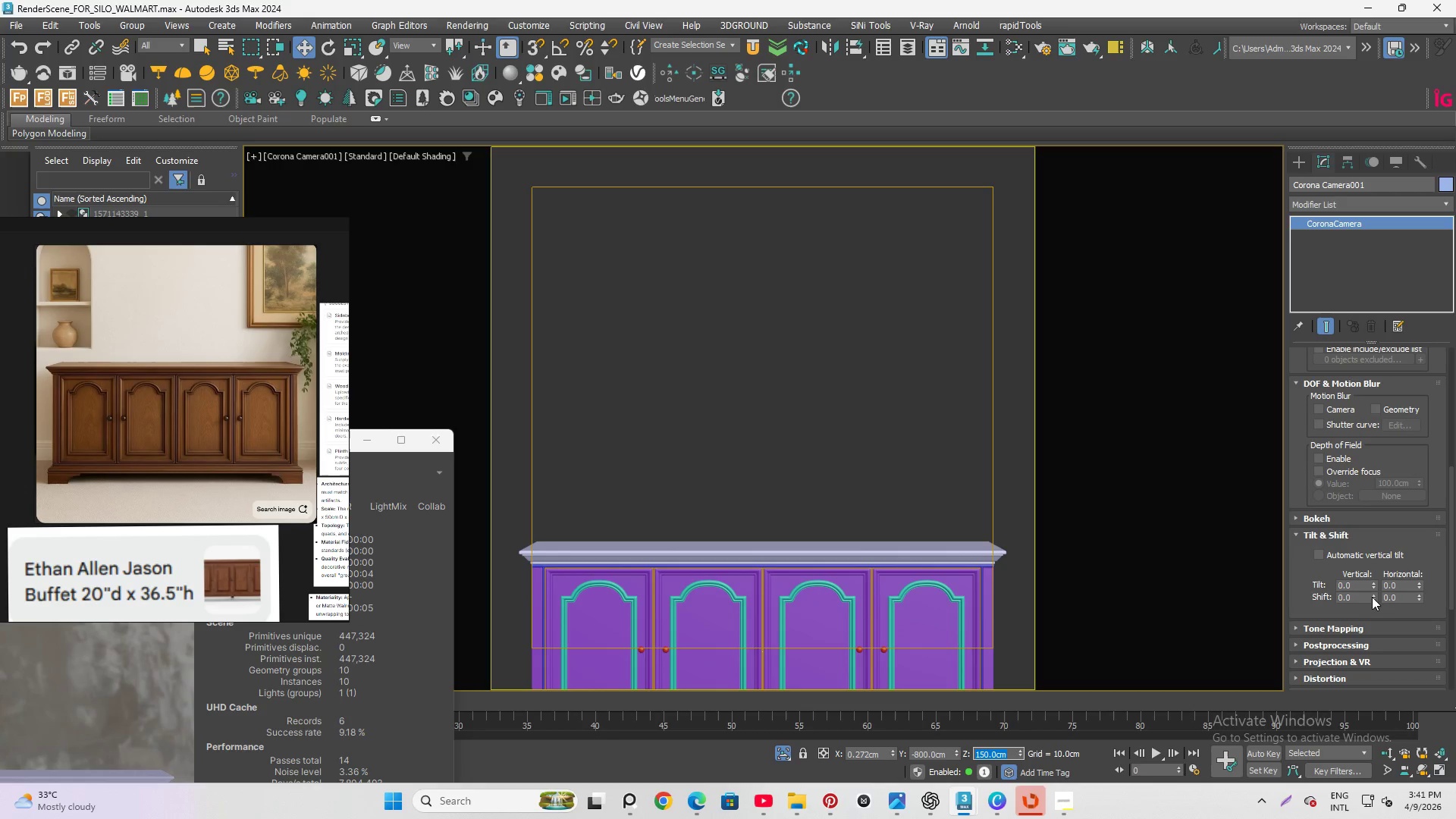 
left_click_drag(start_coordinate=[1373, 601], to_coordinate=[1371, 572])
 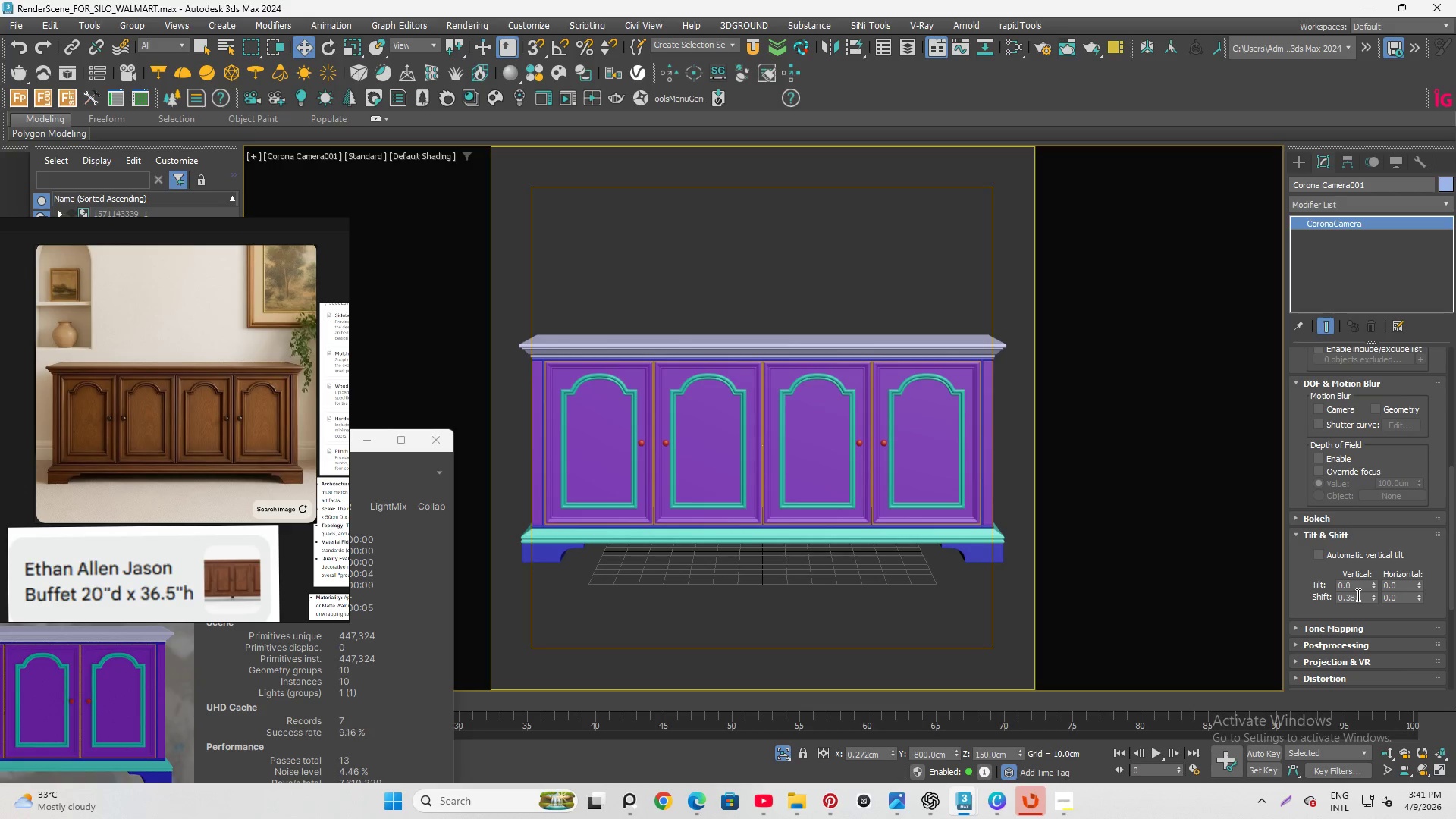 
left_click_drag(start_coordinate=[1359, 595], to_coordinate=[1247, 597])
 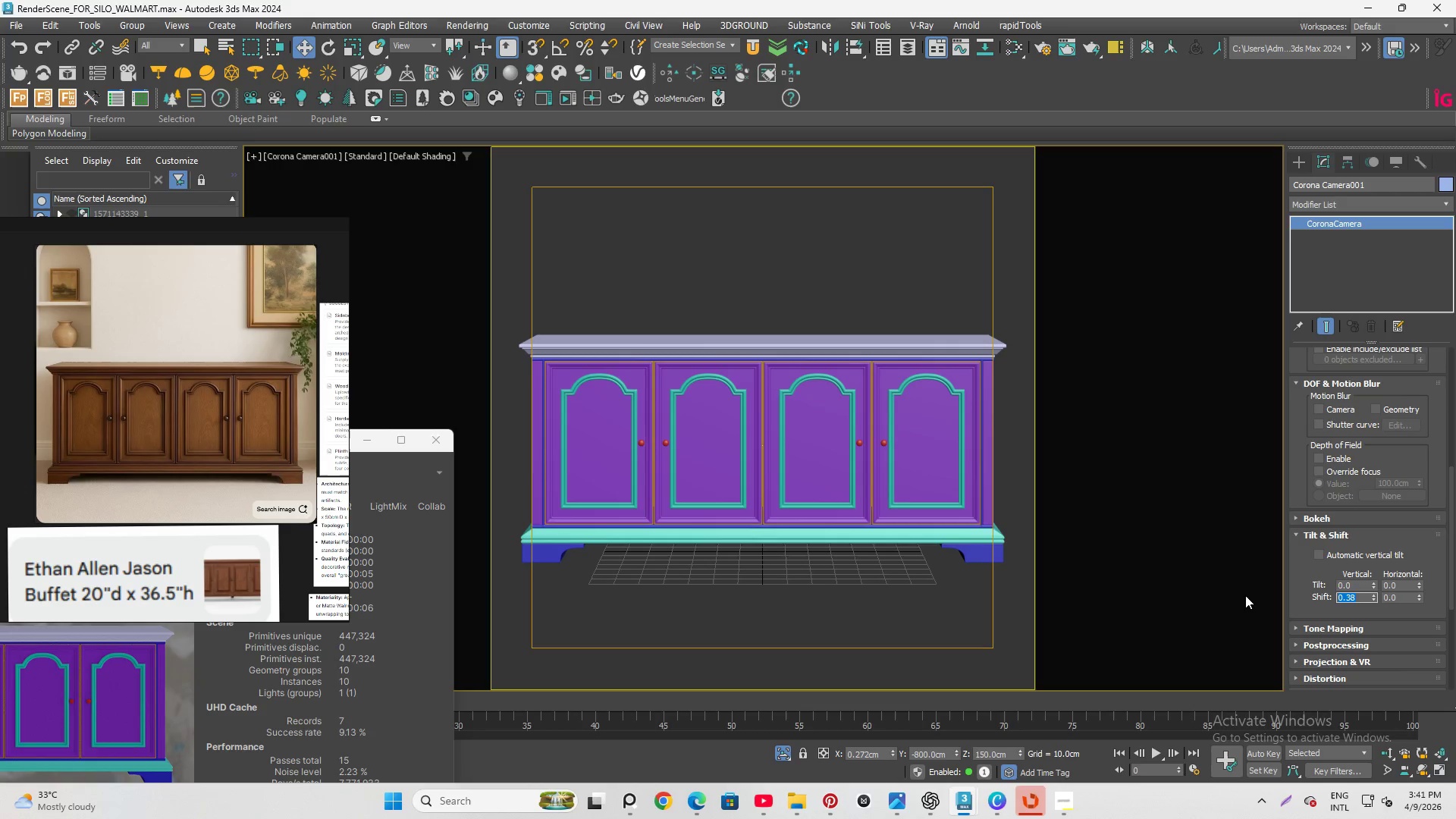 
key(NumpadDecimal)
 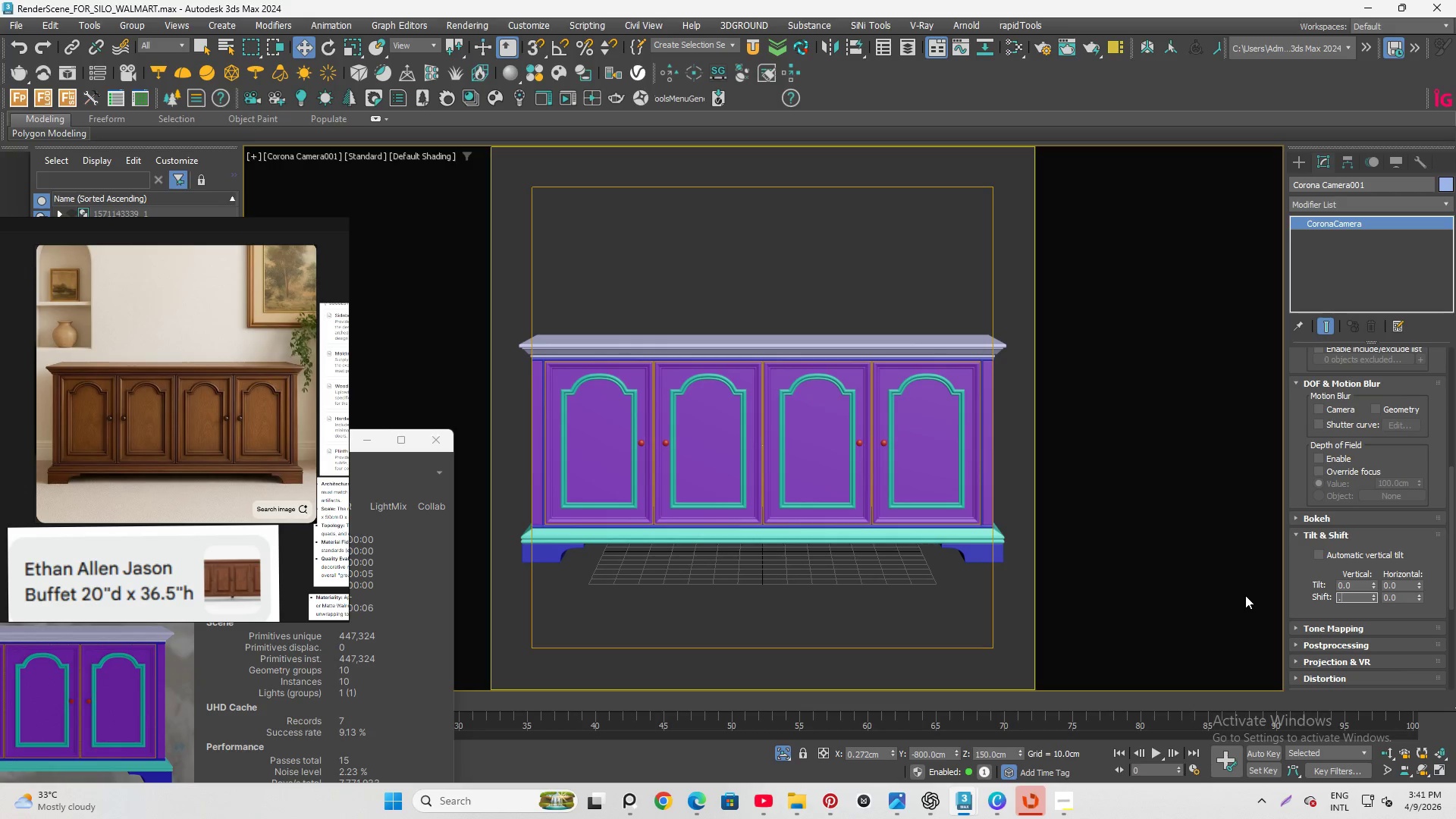 
key(Numpad5)
 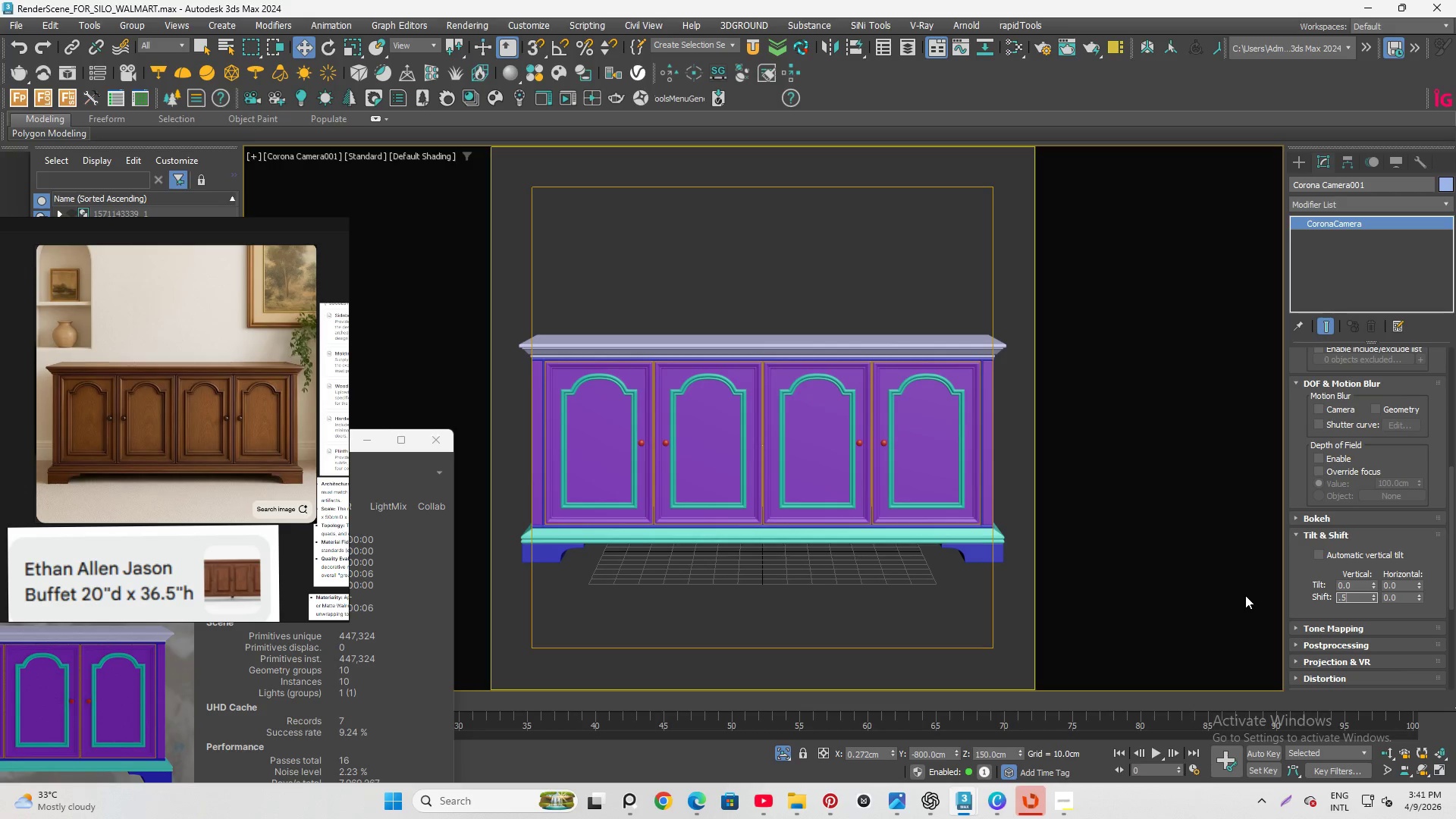 
key(Enter)
 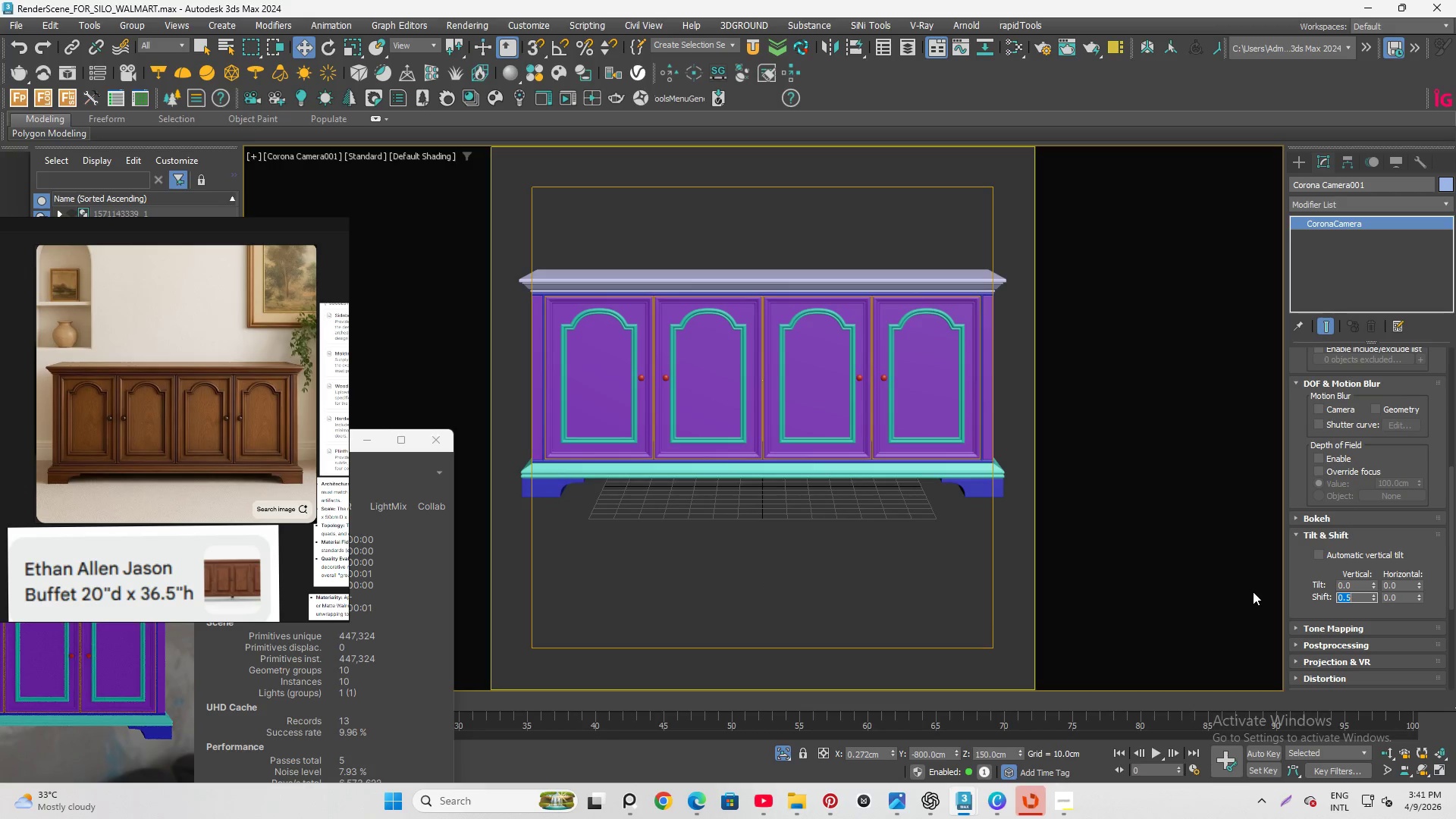 
key(NumpadDecimal)
 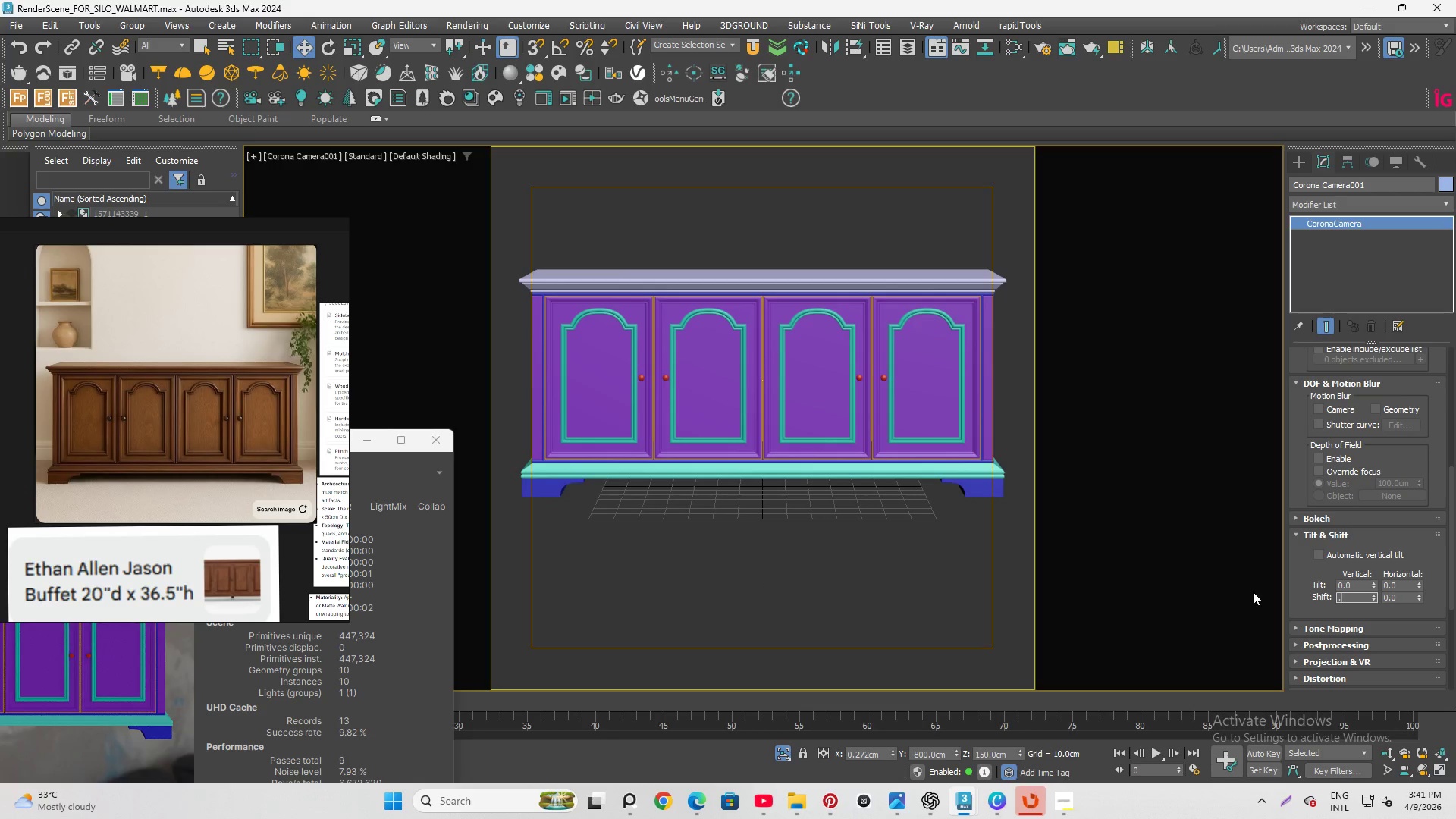 
key(Numpad2)
 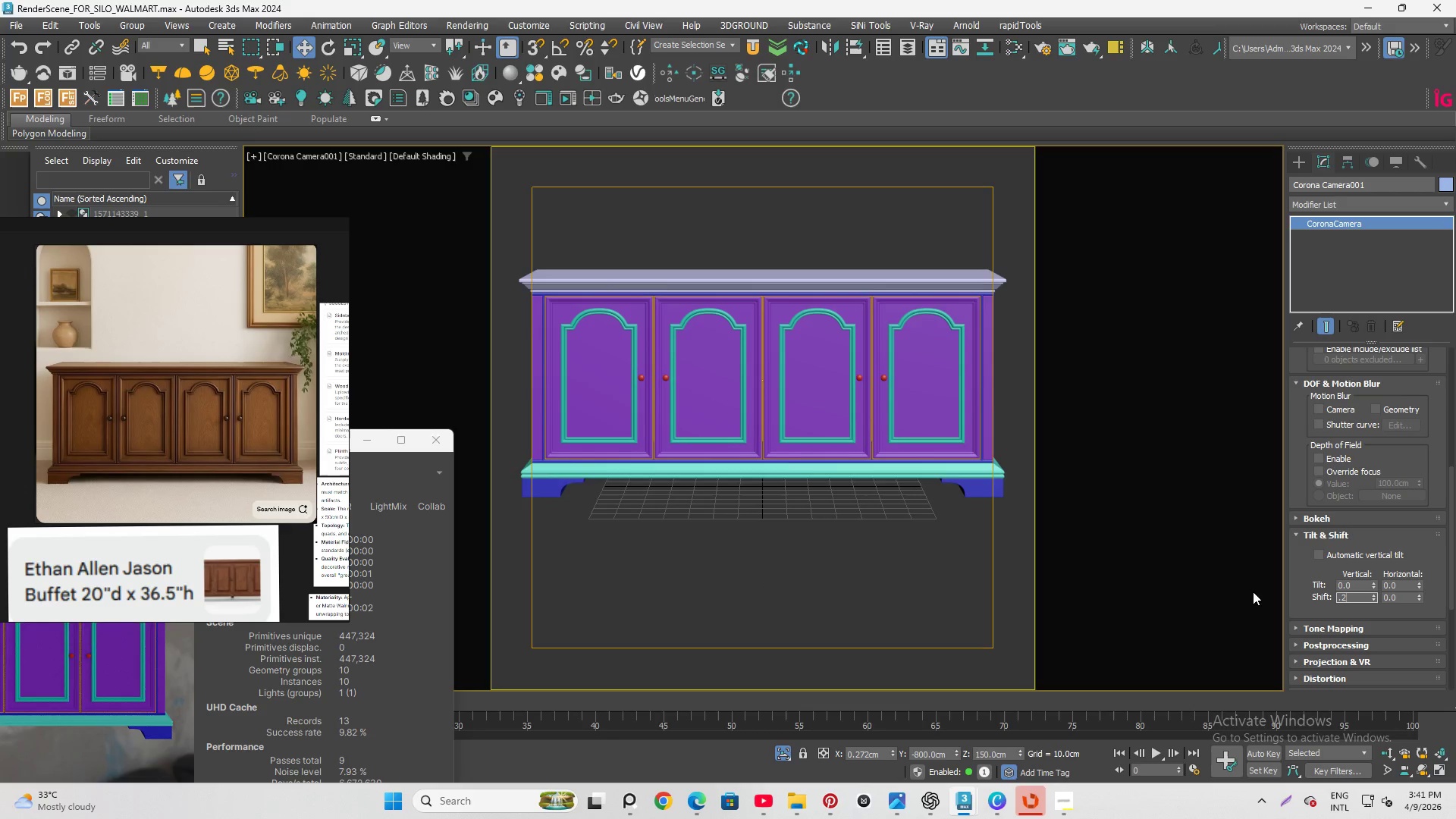 
key(Numpad5)
 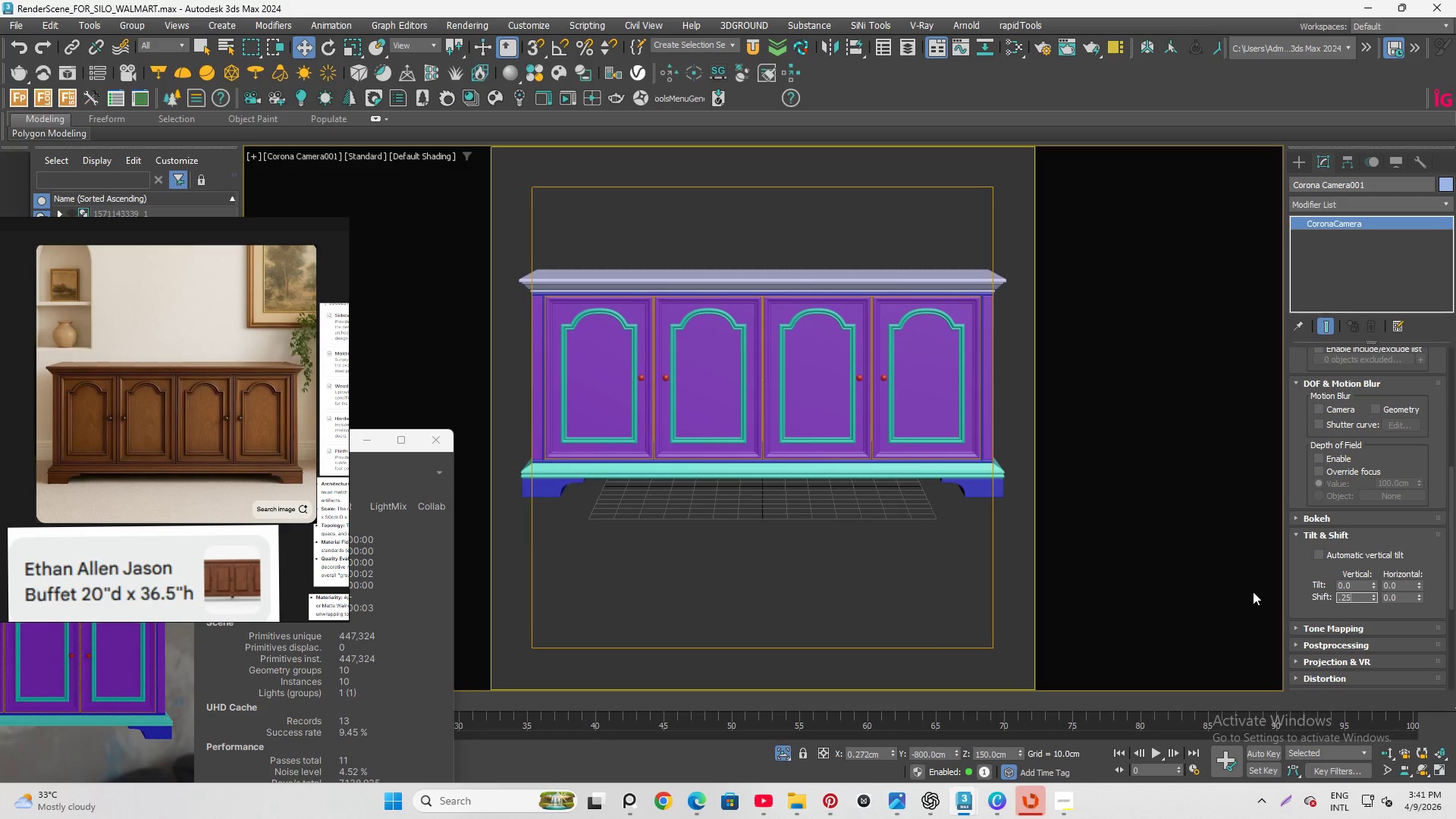 
key(Enter)
 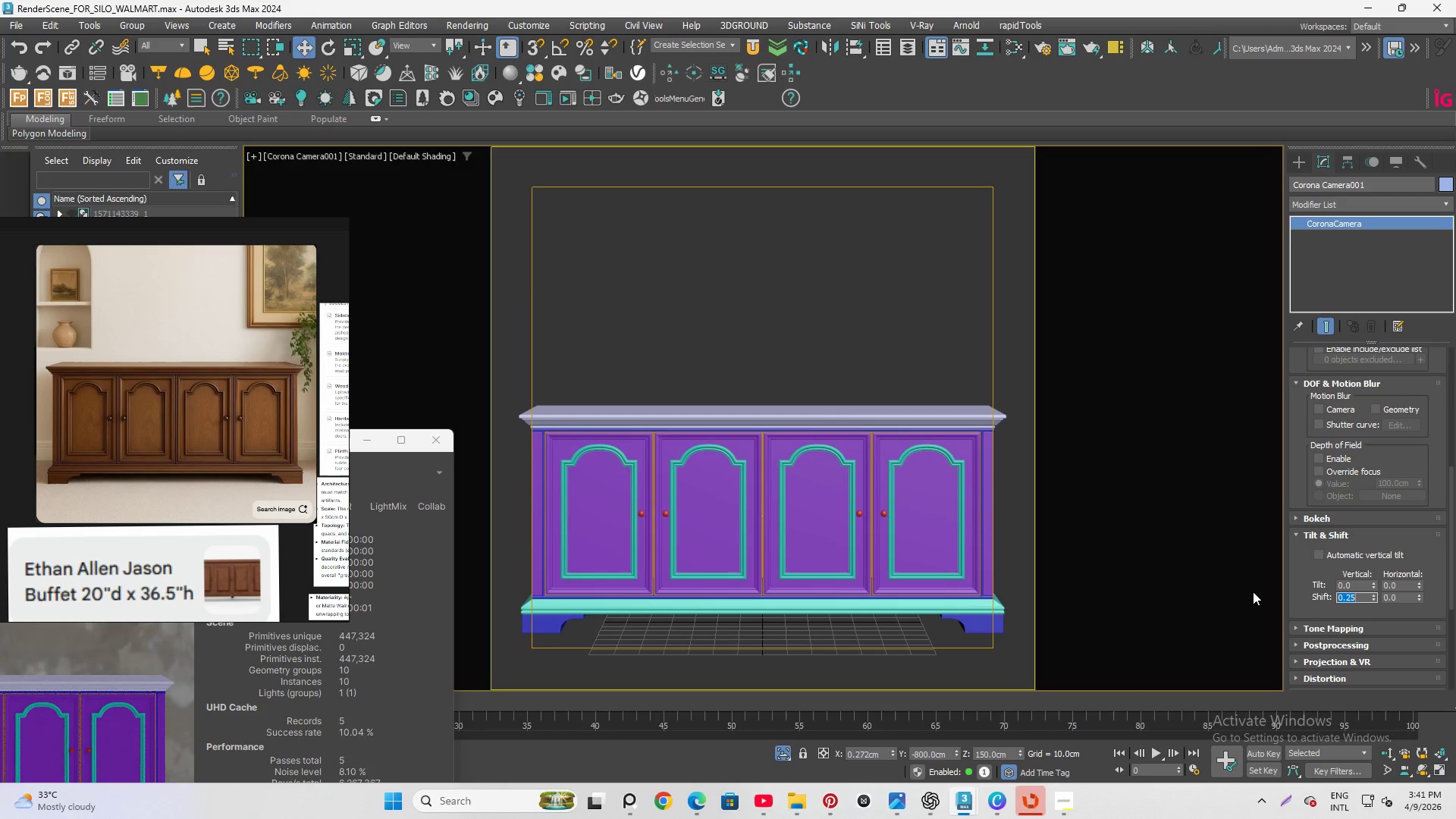 
key(NumpadDecimal)
 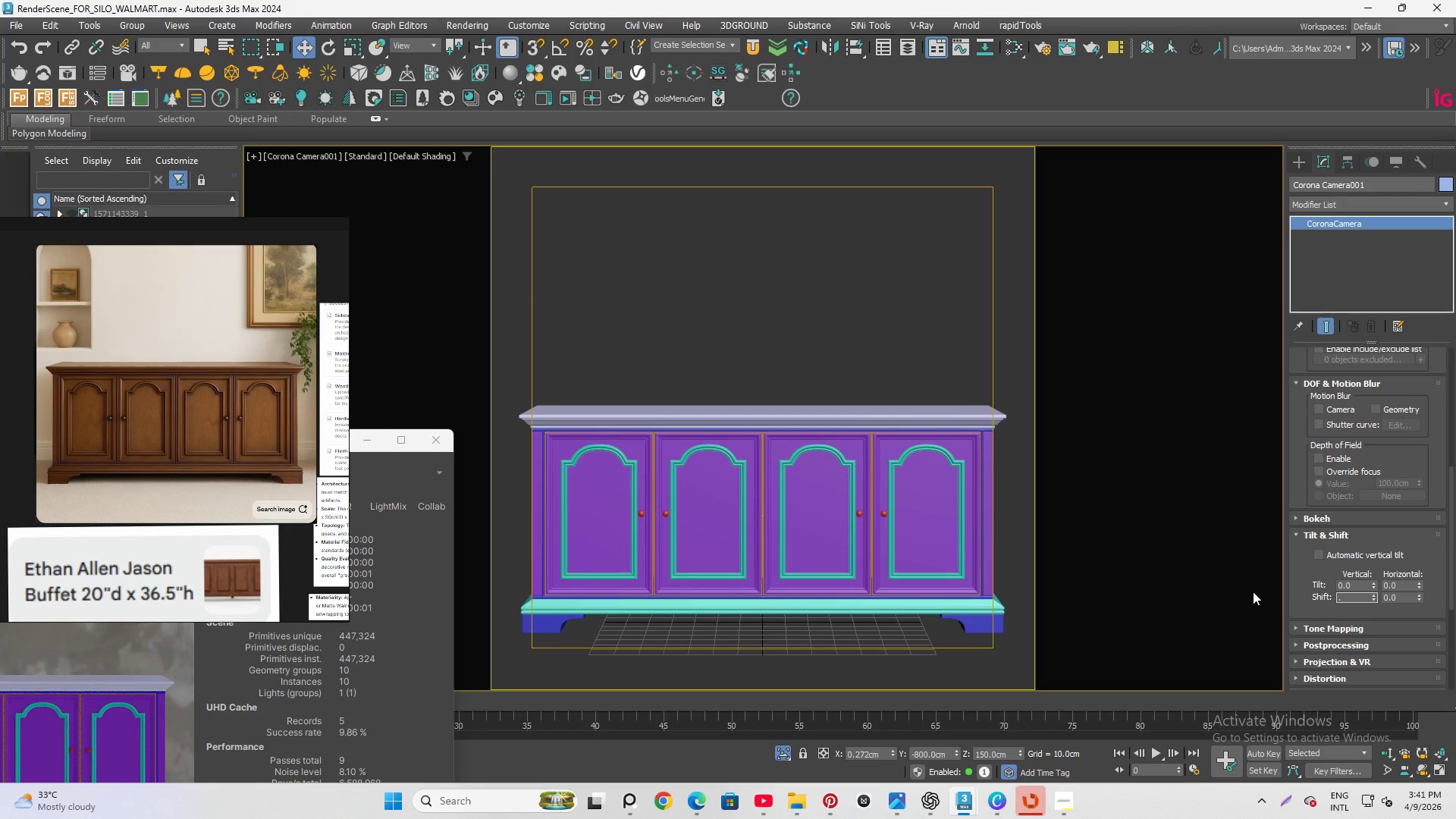 
key(Numpad2)
 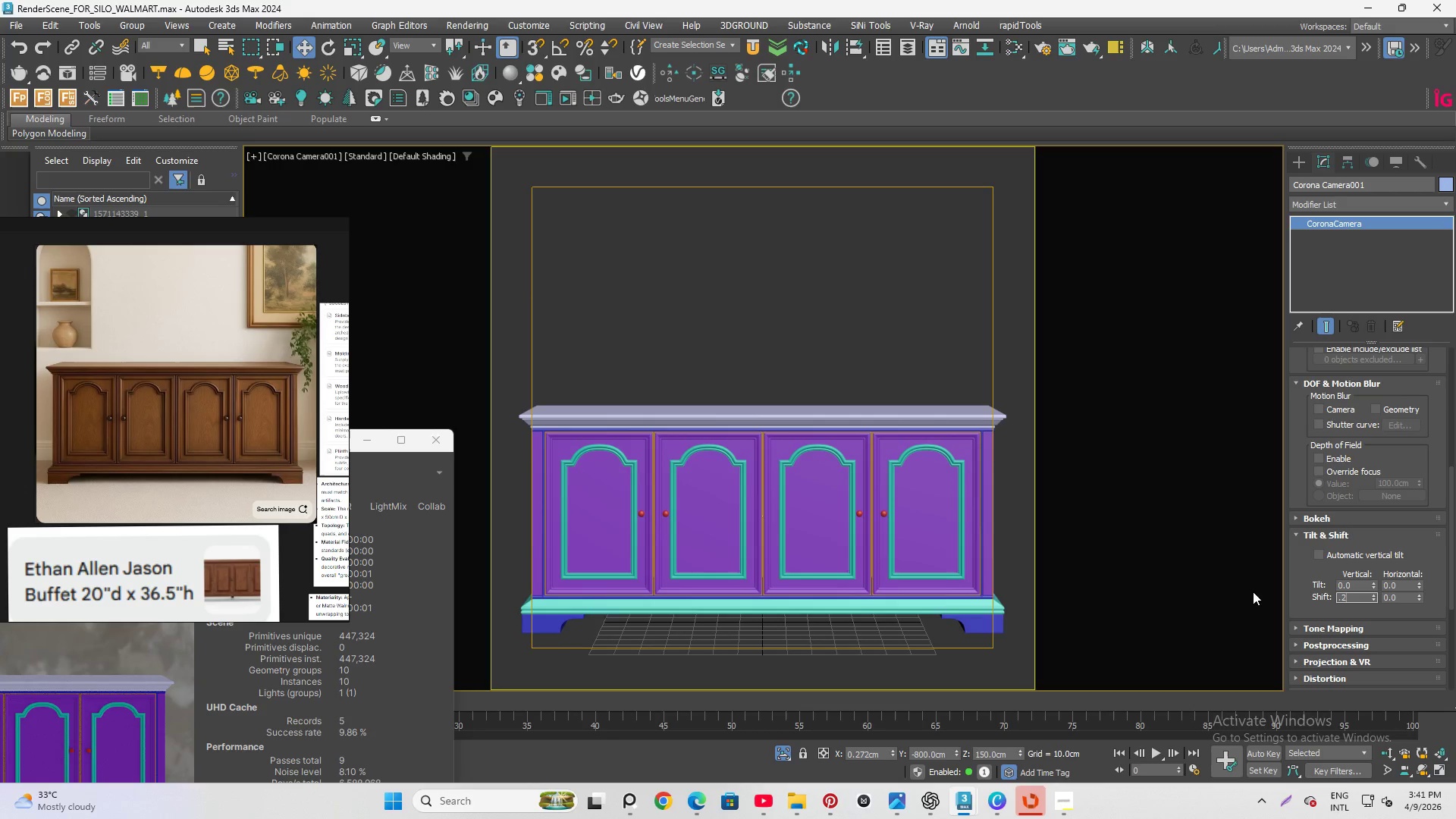 
key(Numpad8)
 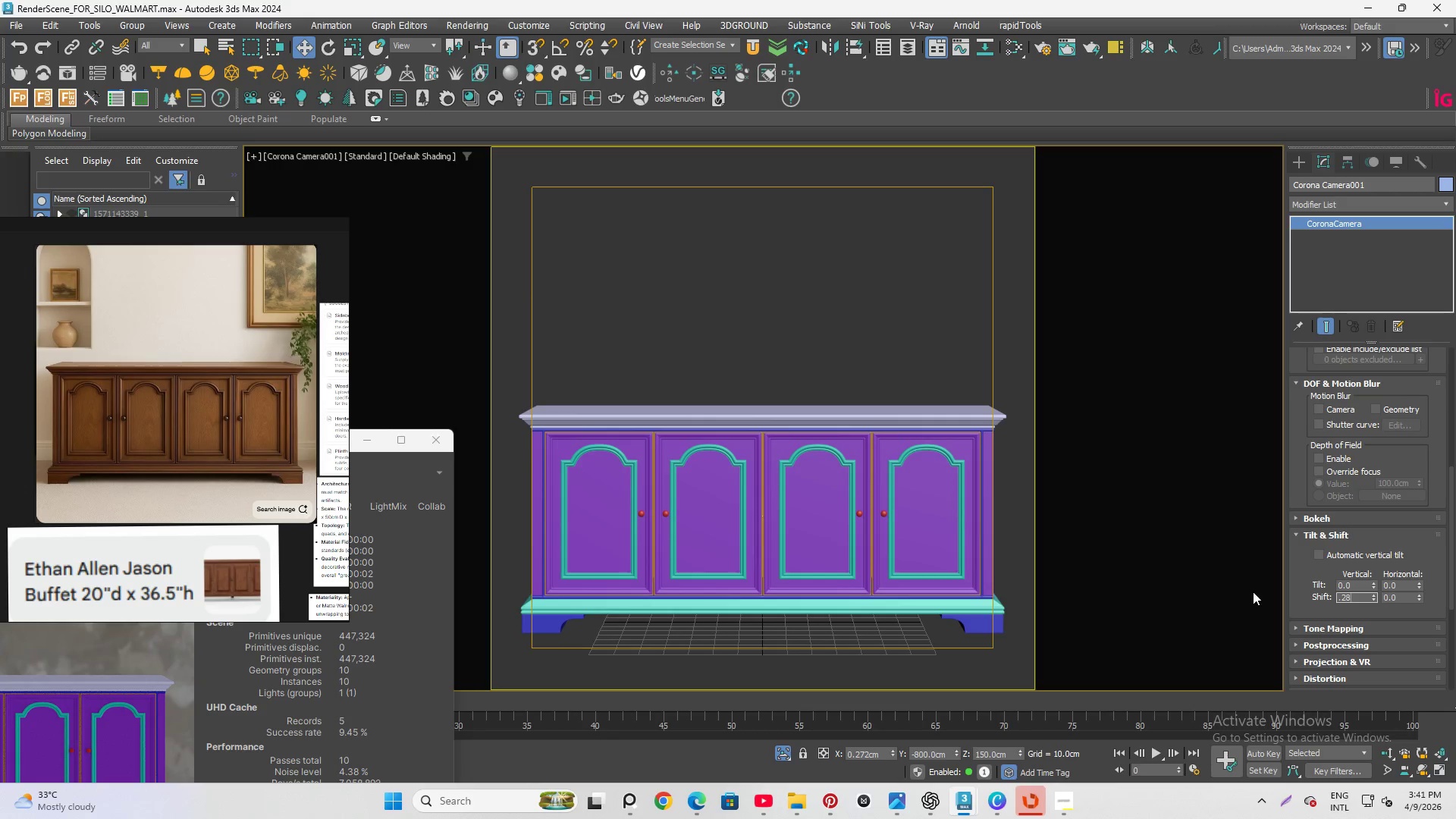 
key(Numpad5)
 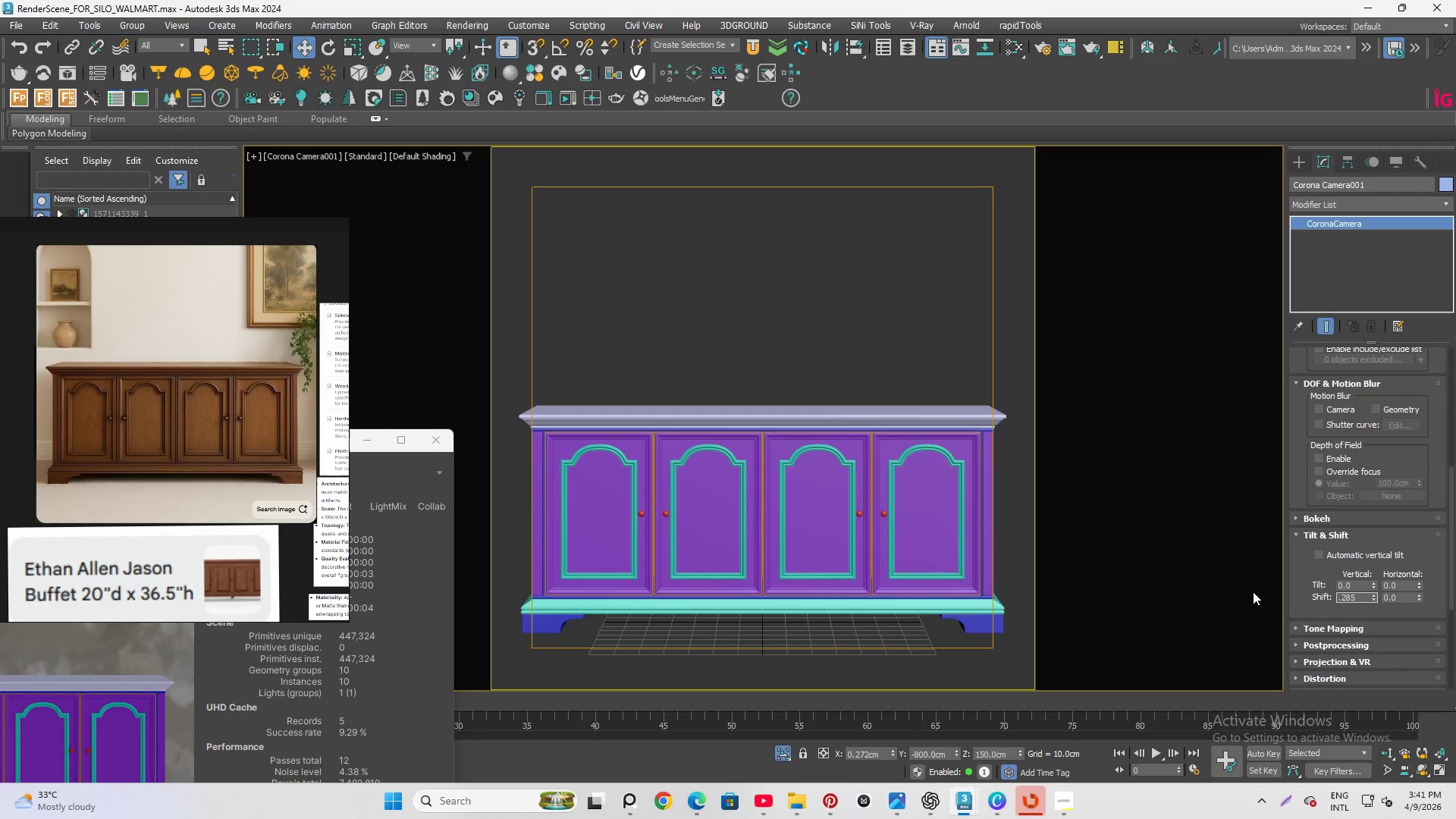 
key(Enter)
 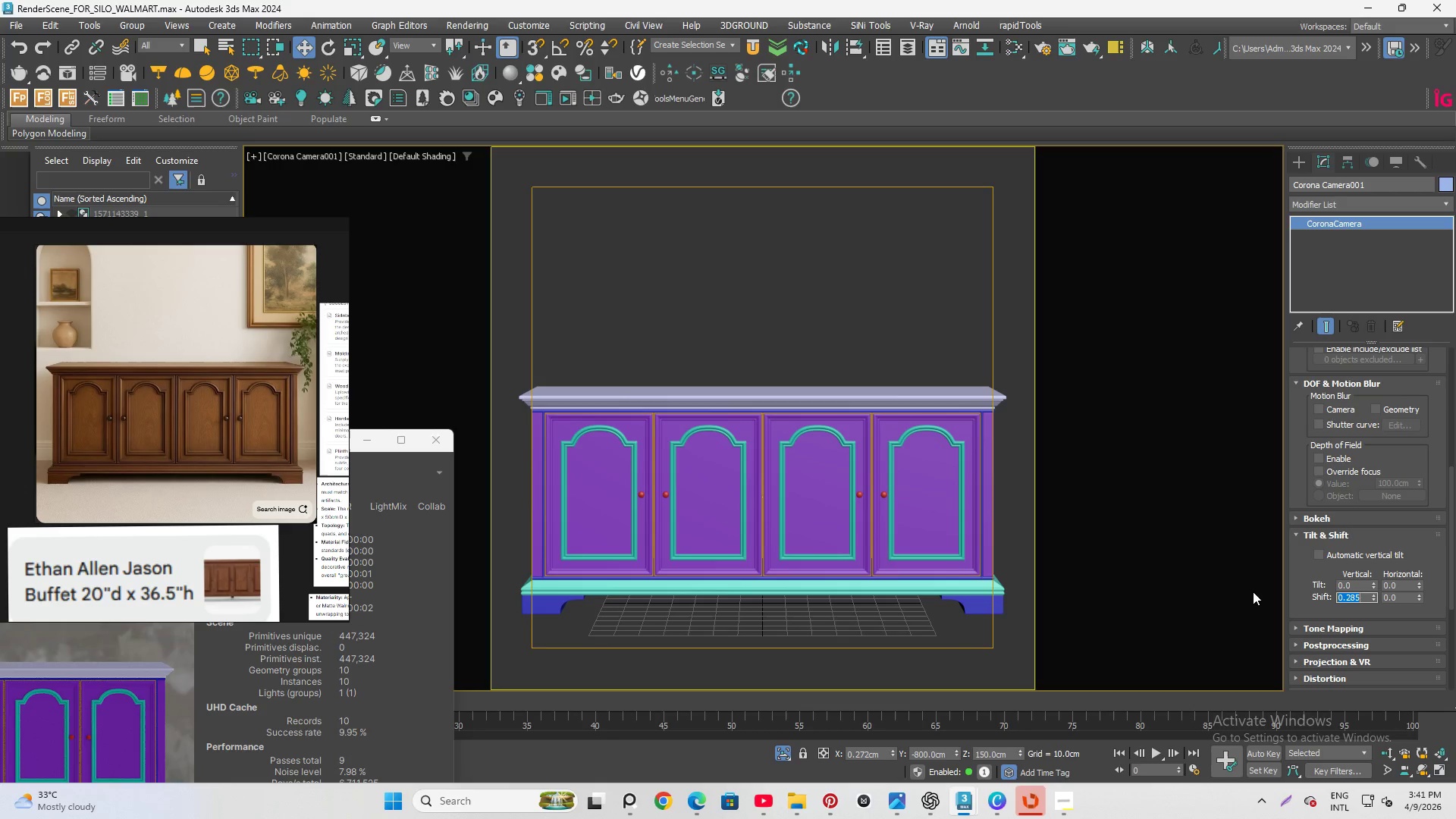 
key(NumpadDecimal)
 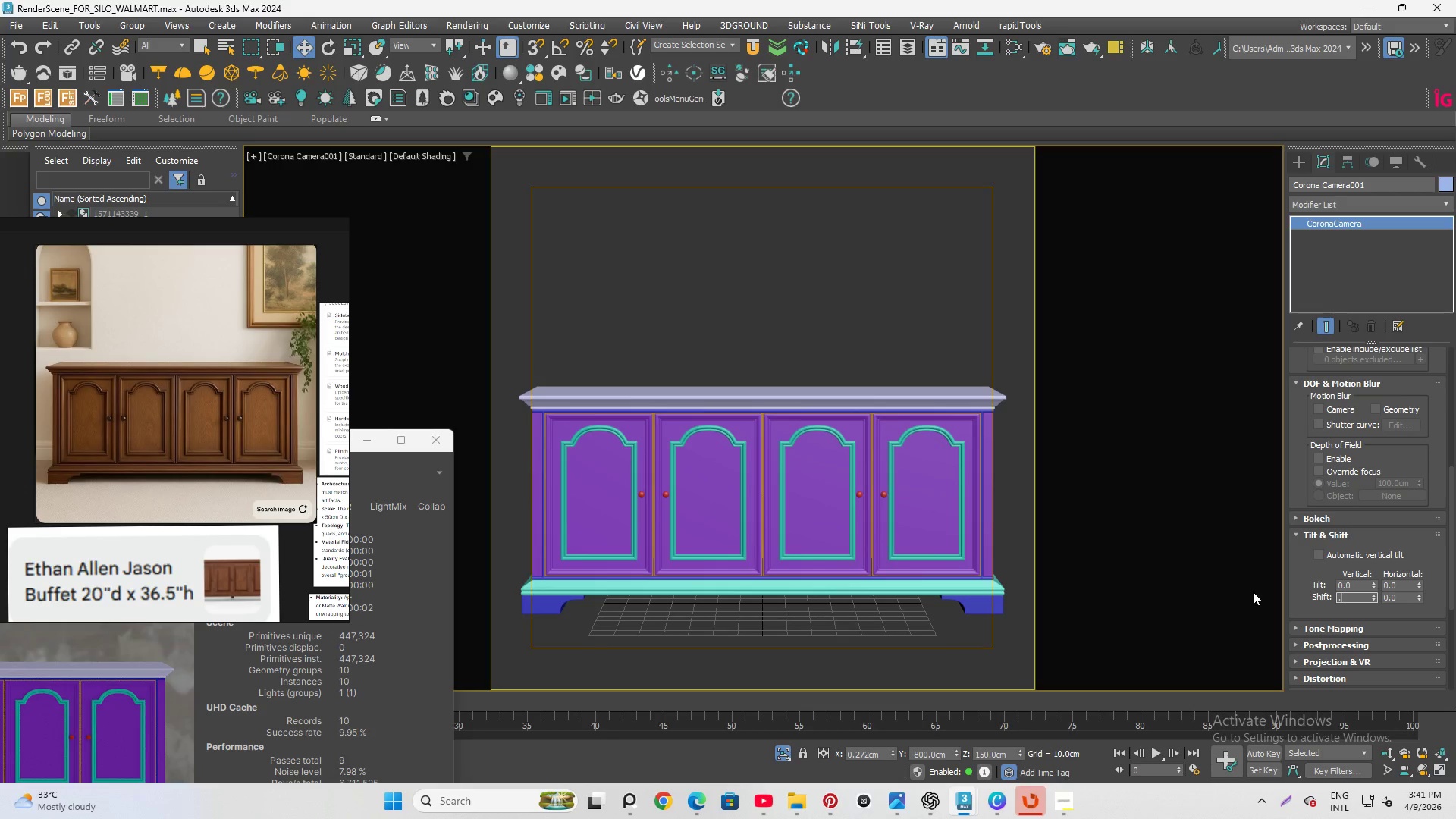 
key(Numpad3)
 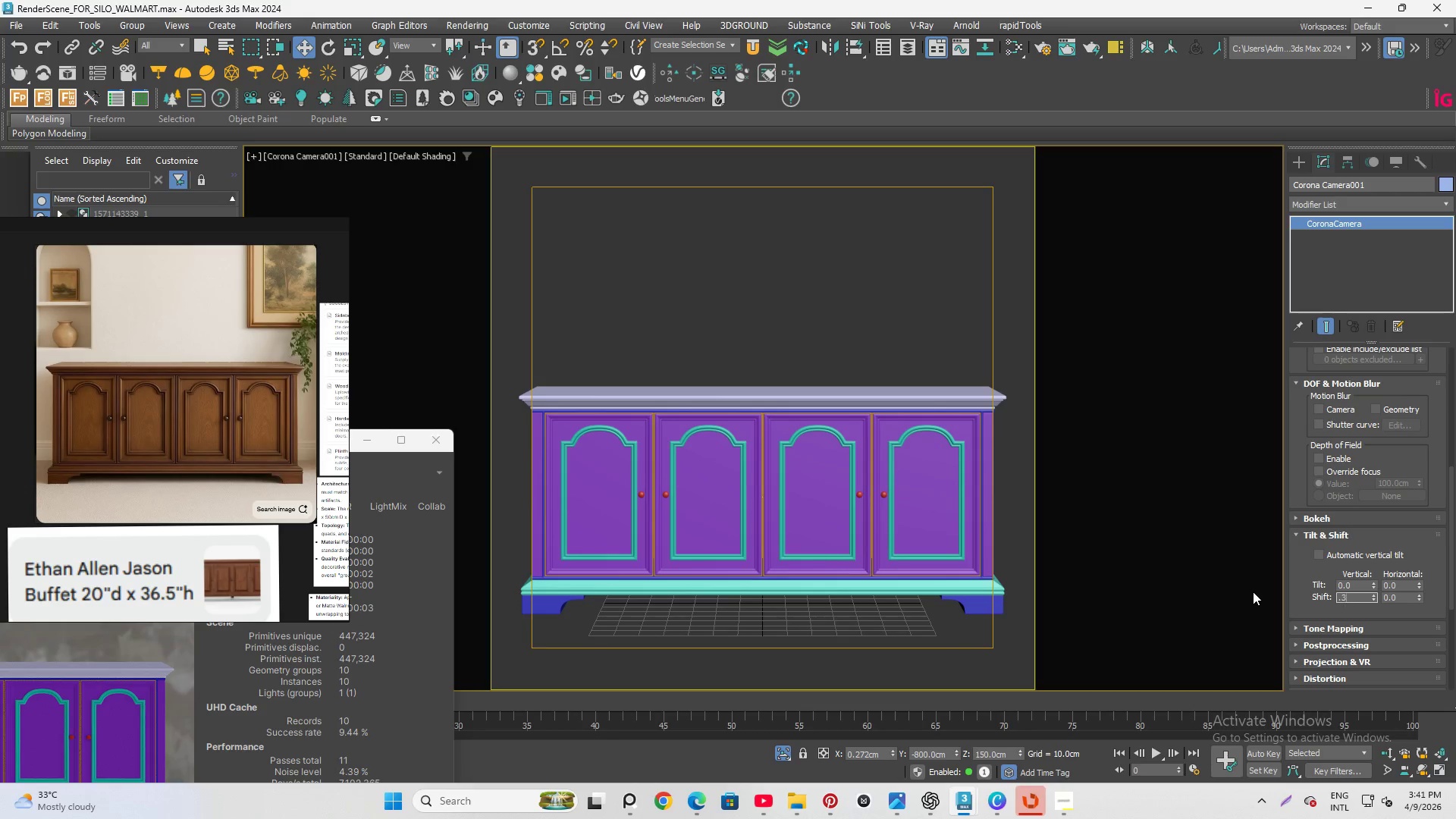 
key(Numpad5)
 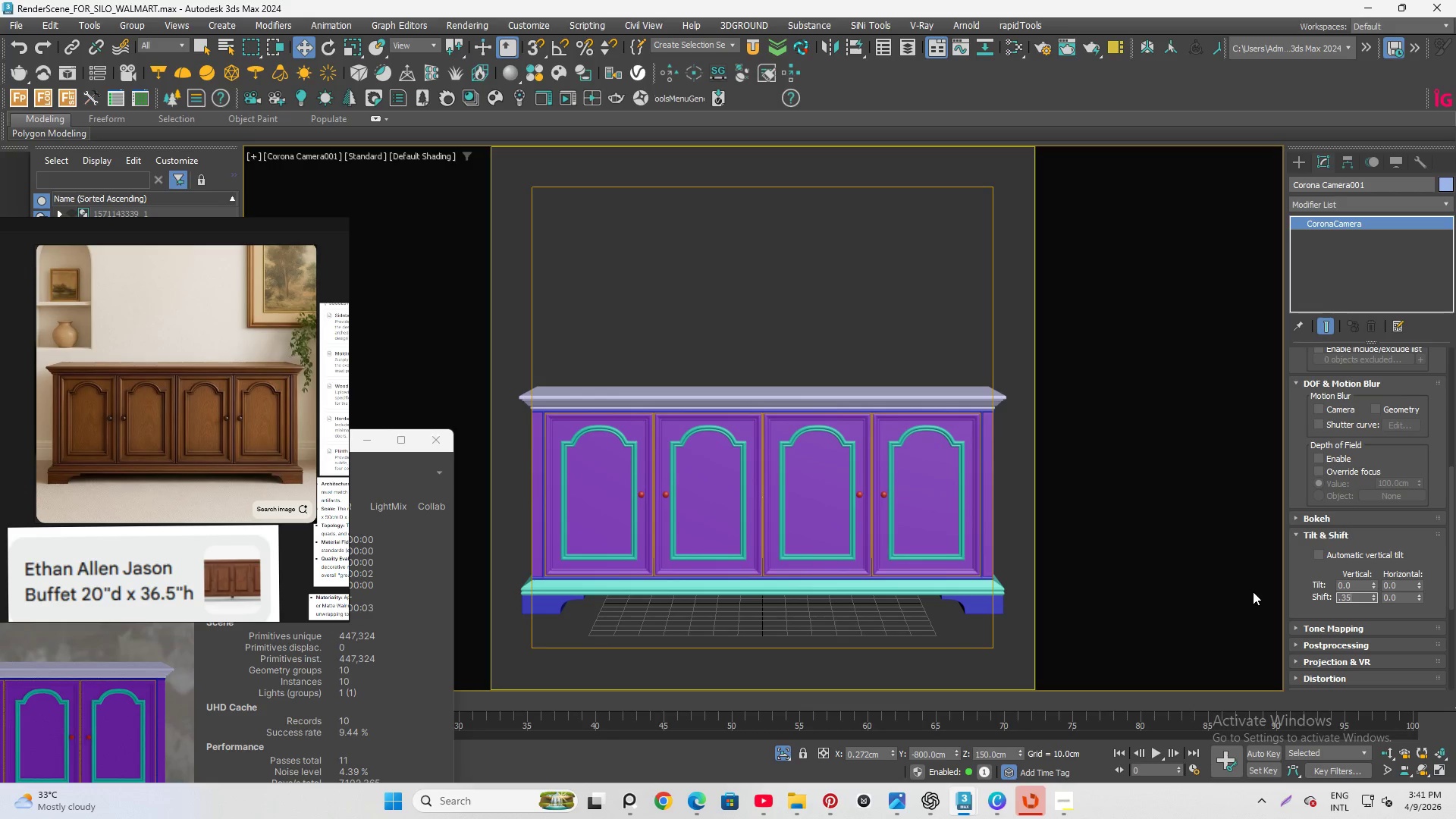 
key(Enter)
 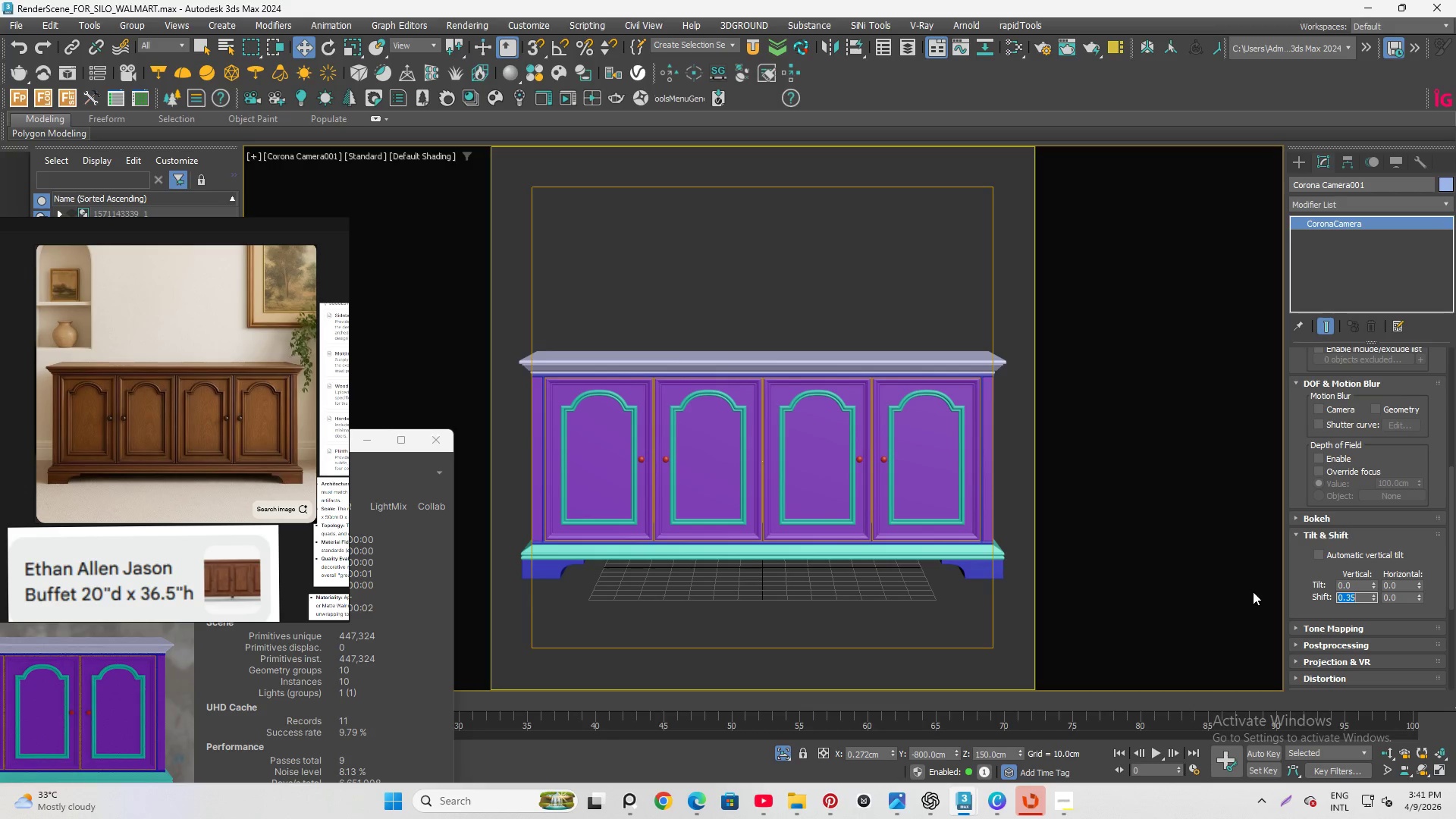 
key(NumpadDecimal)
 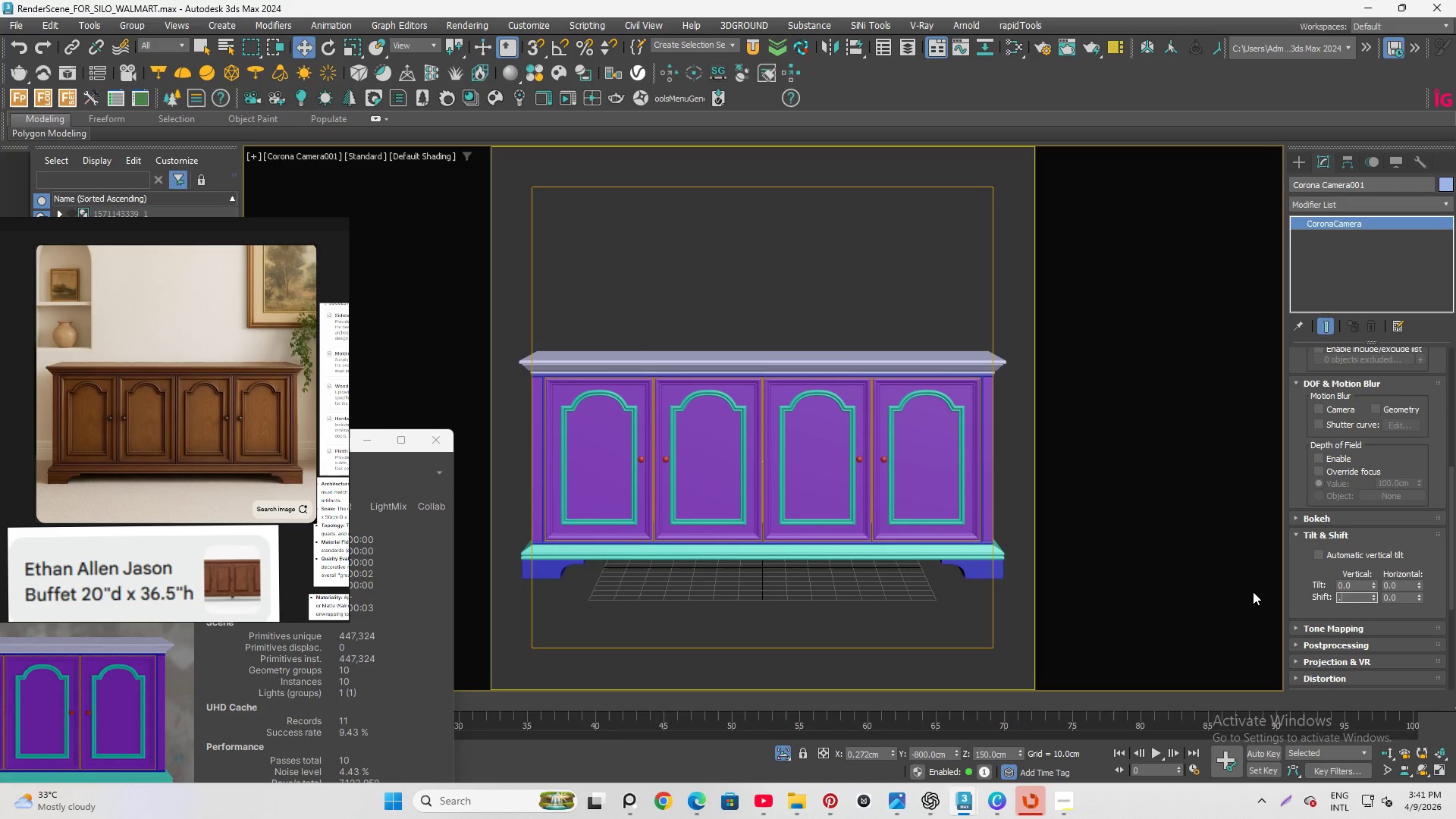 
key(Numpad4)
 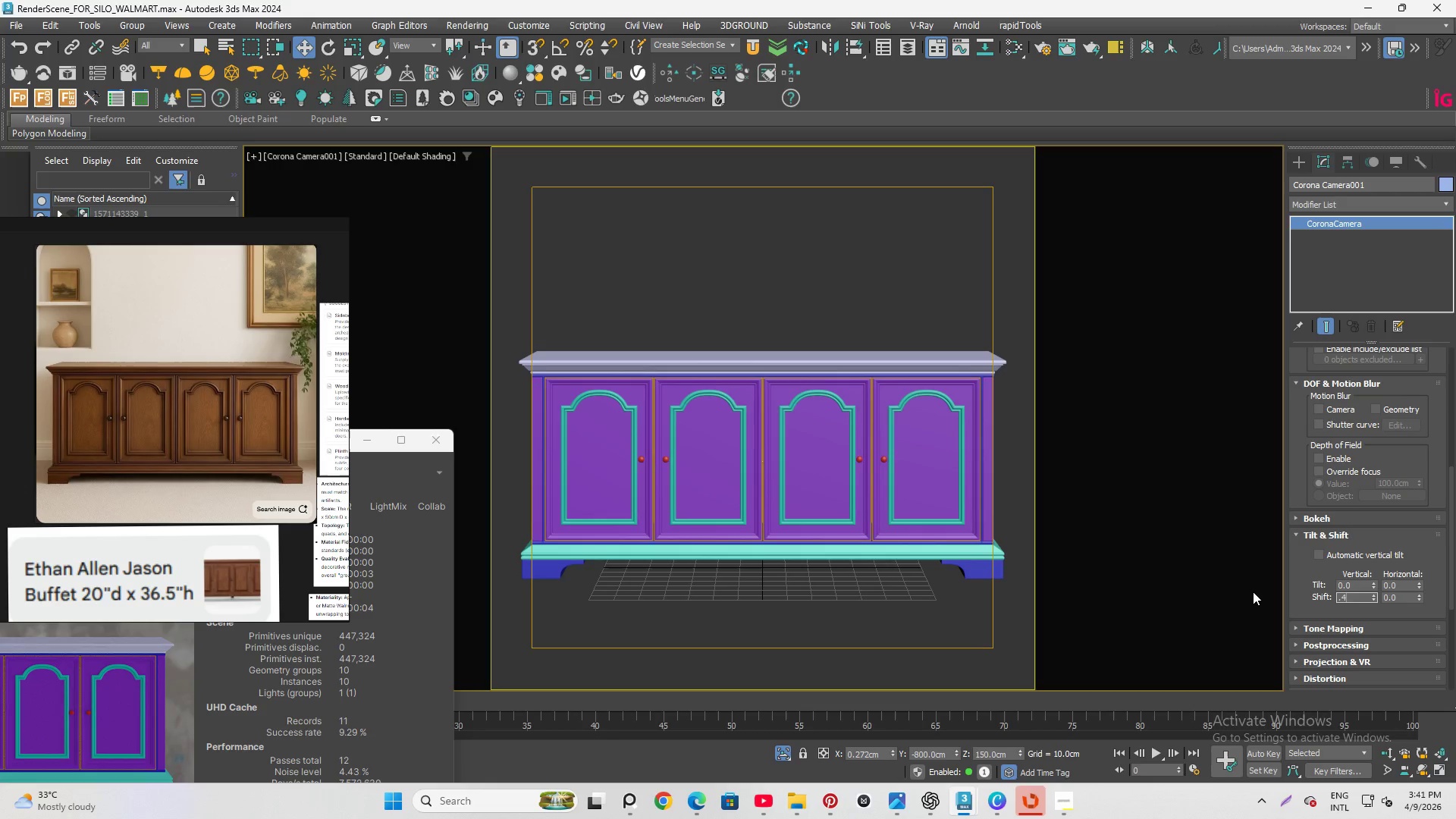 
key(Enter)
 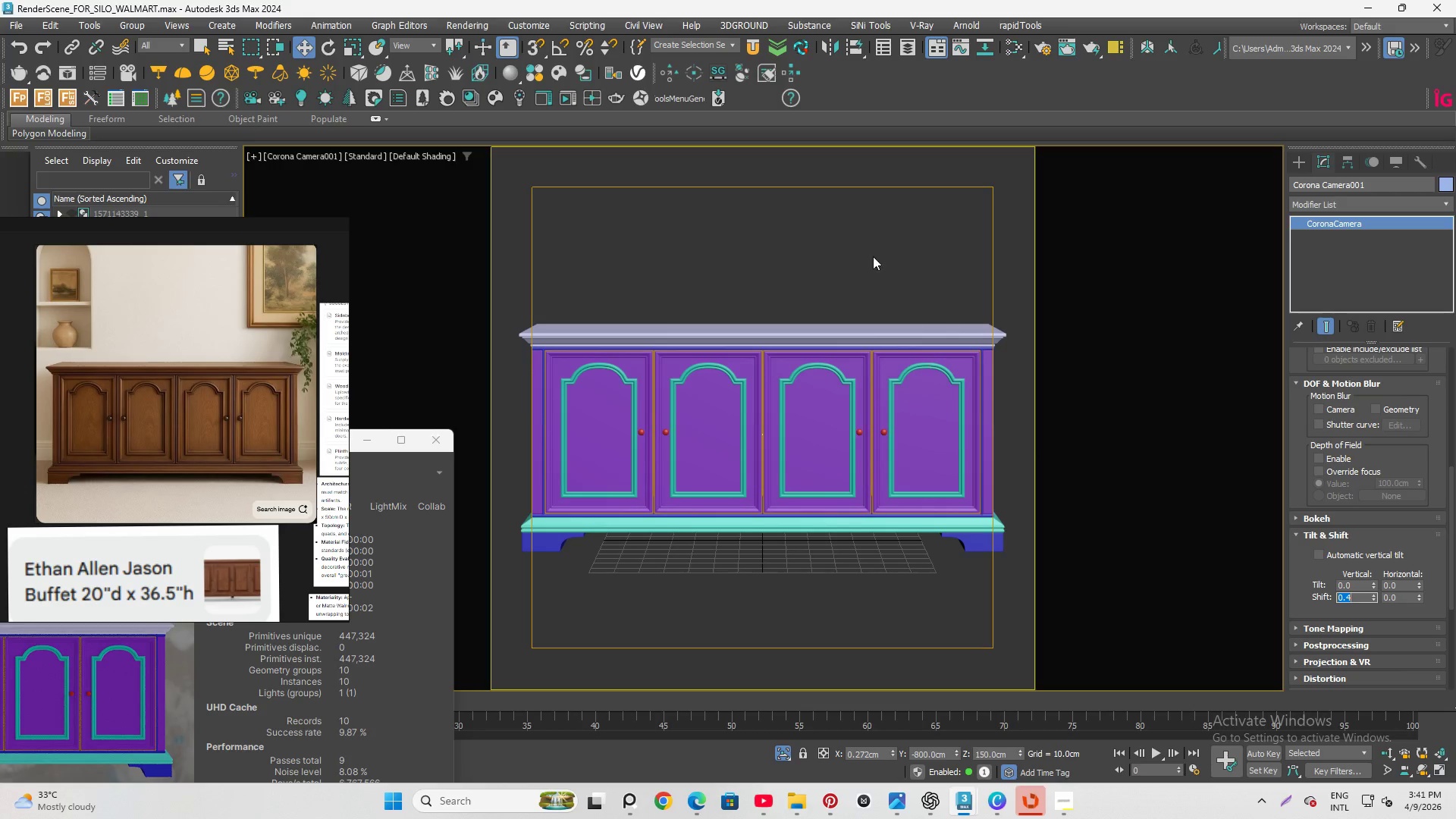 
left_click([832, 226])
 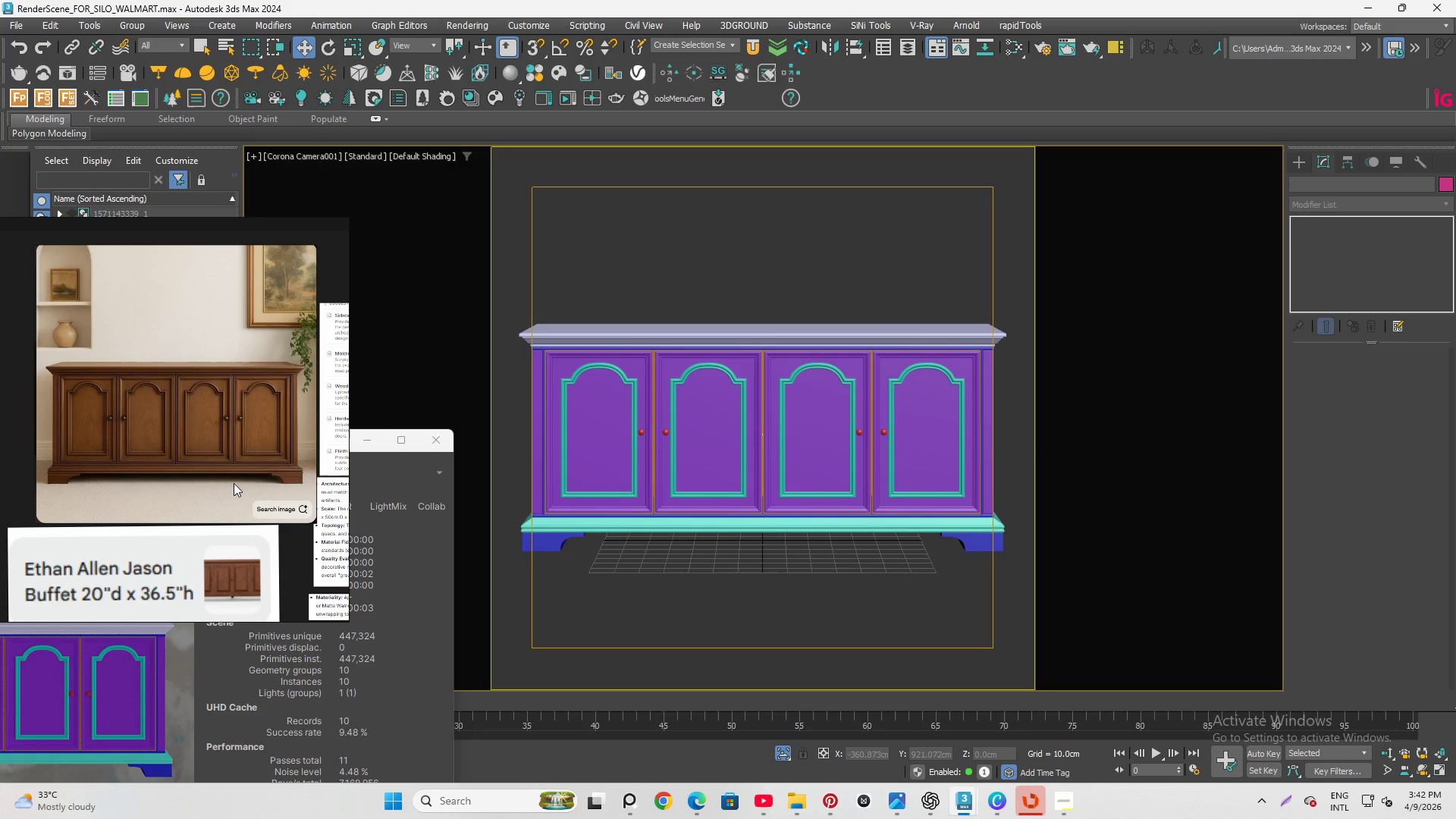 
scroll: coordinate [202, 379], scroll_direction: down, amount: 5.0
 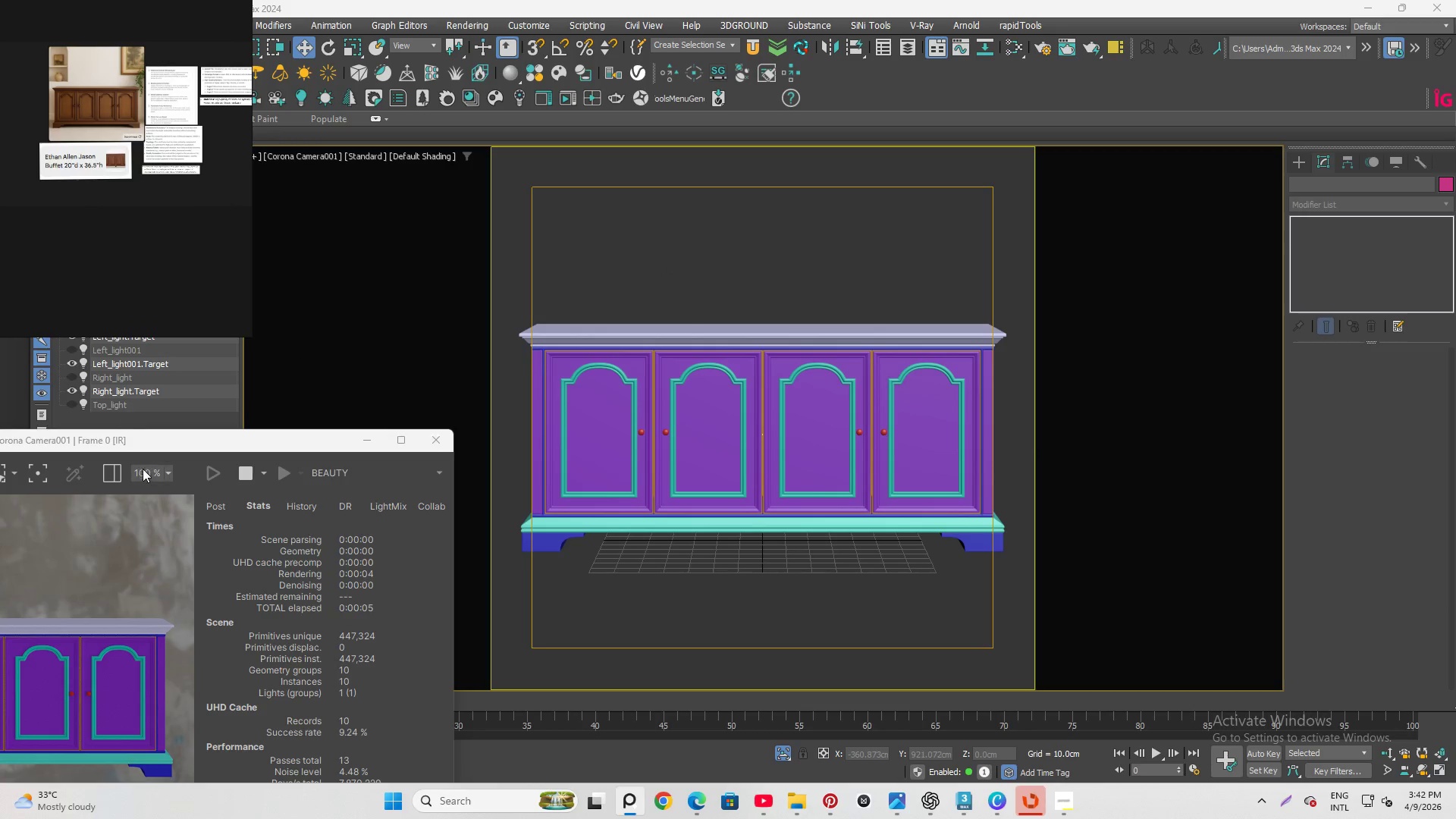 
left_click_drag(start_coordinate=[155, 446], to_coordinate=[466, 392])
 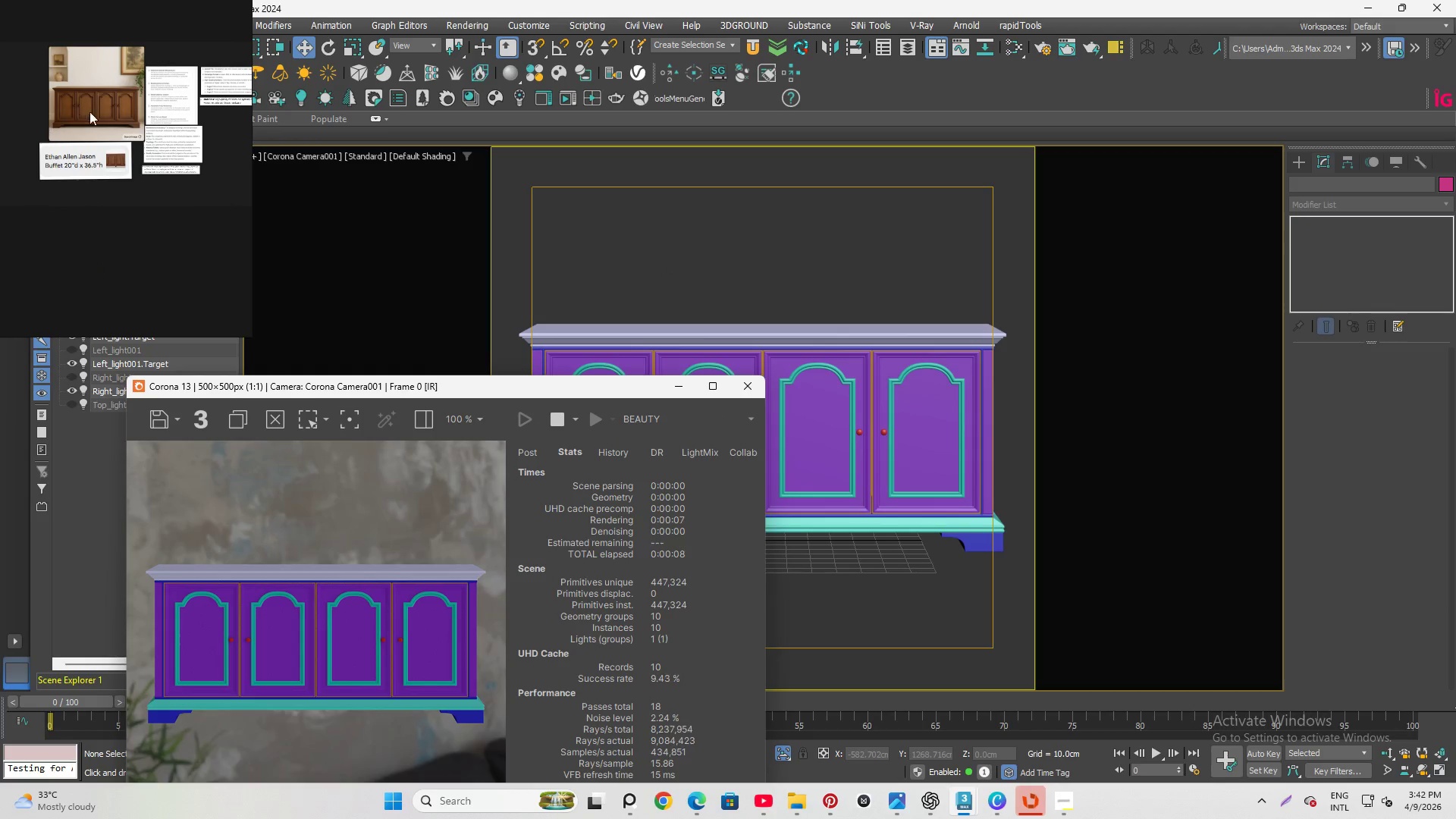 
scroll: coordinate [308, 645], scroll_direction: up, amount: 7.0
 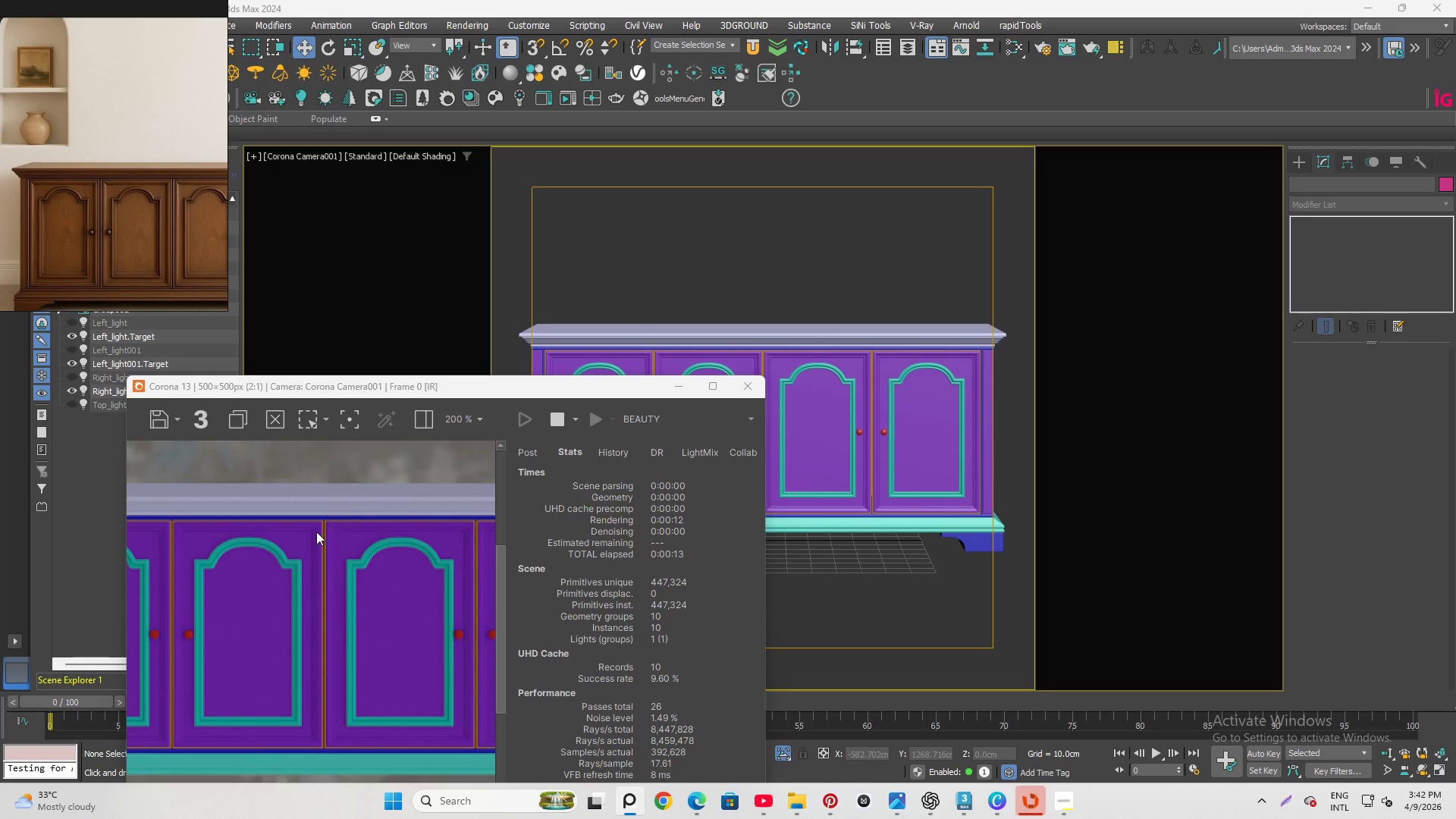 
scroll: coordinate [393, 472], scroll_direction: none, amount: 0.0
 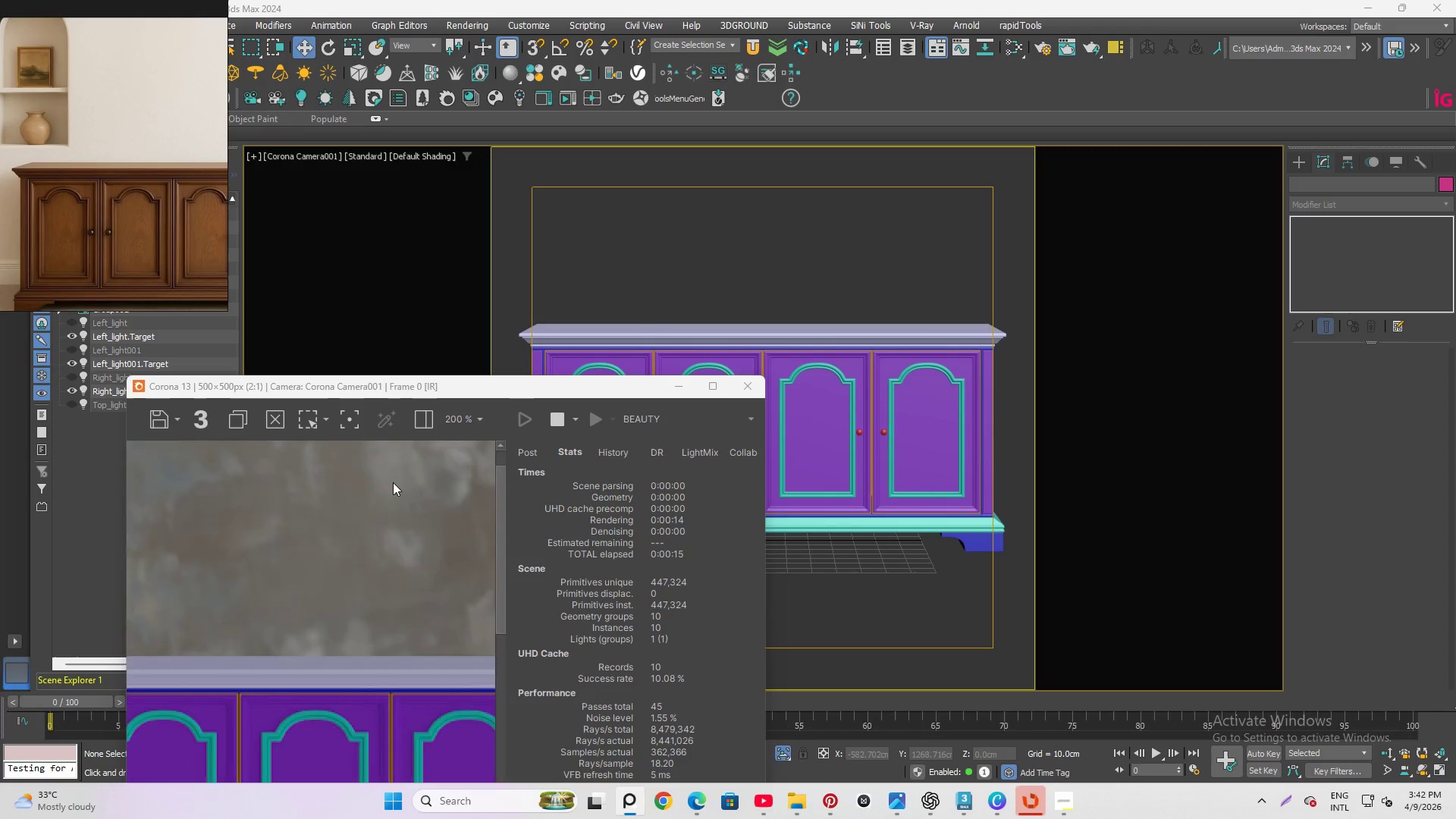 
scroll: coordinate [124, 236], scroll_direction: down, amount: 5.0
 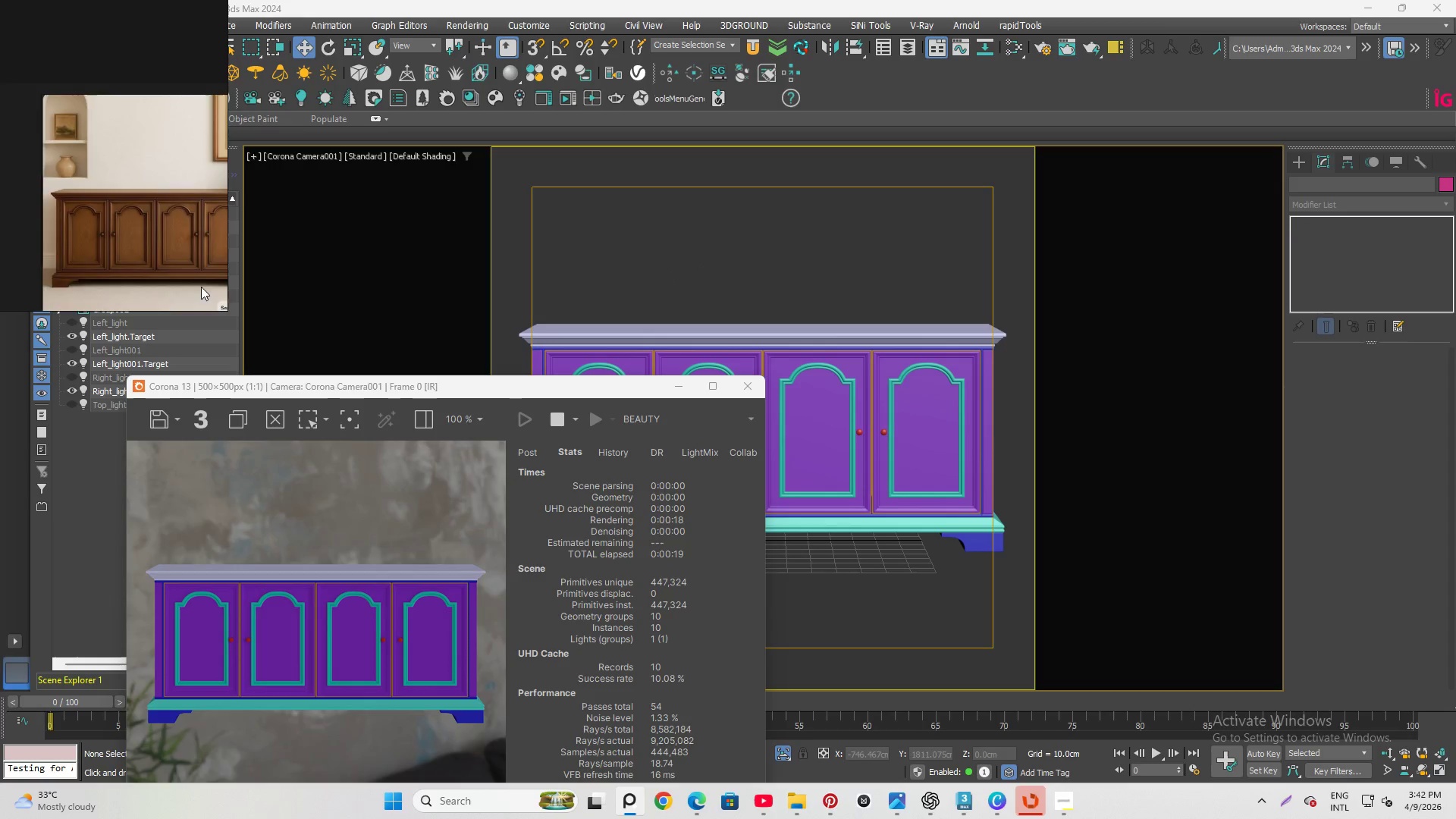 
scroll: coordinate [129, 237], scroll_direction: up, amount: 6.0
 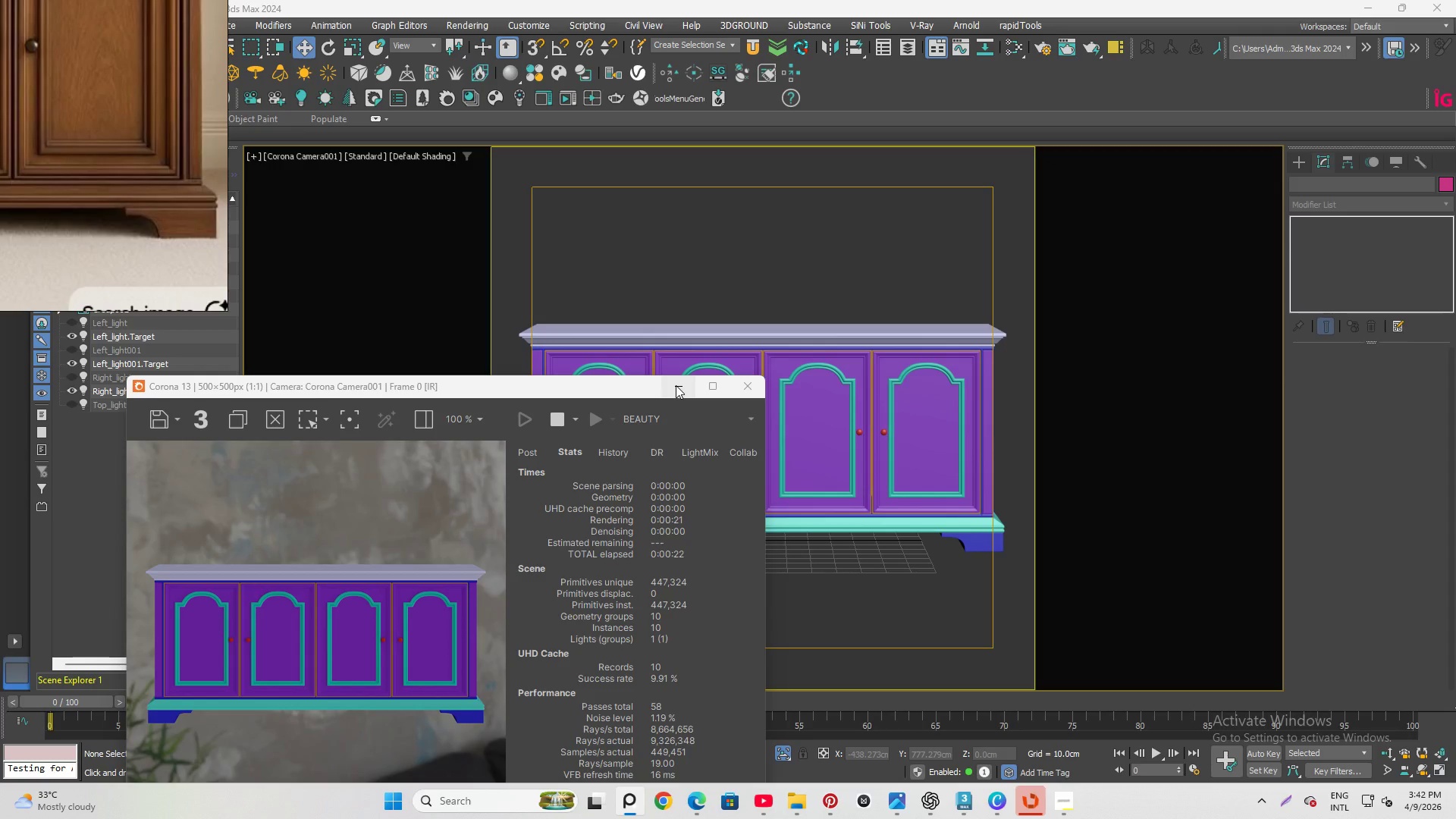 
left_click([676, 385])
 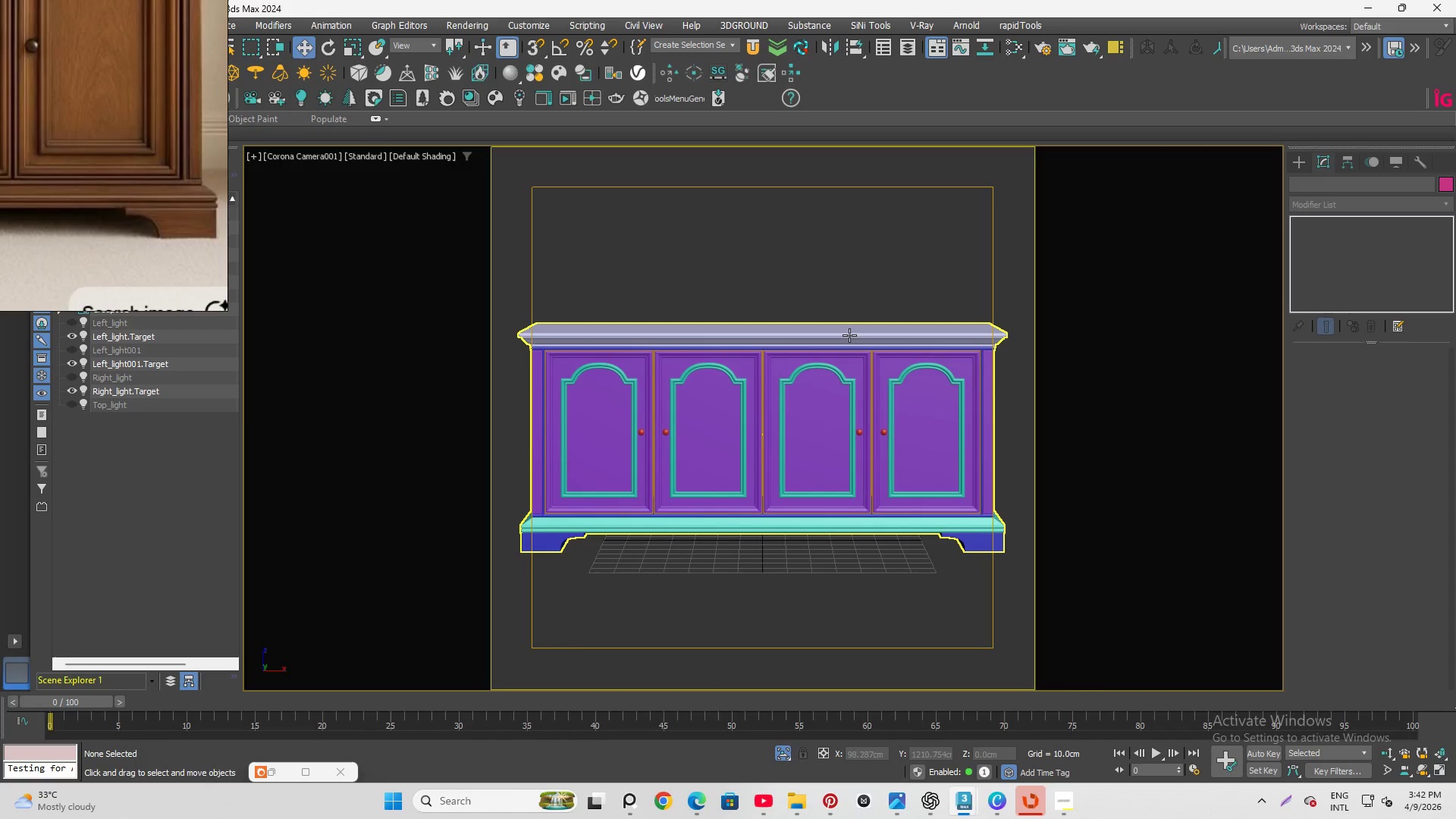 
left_click([848, 334])
 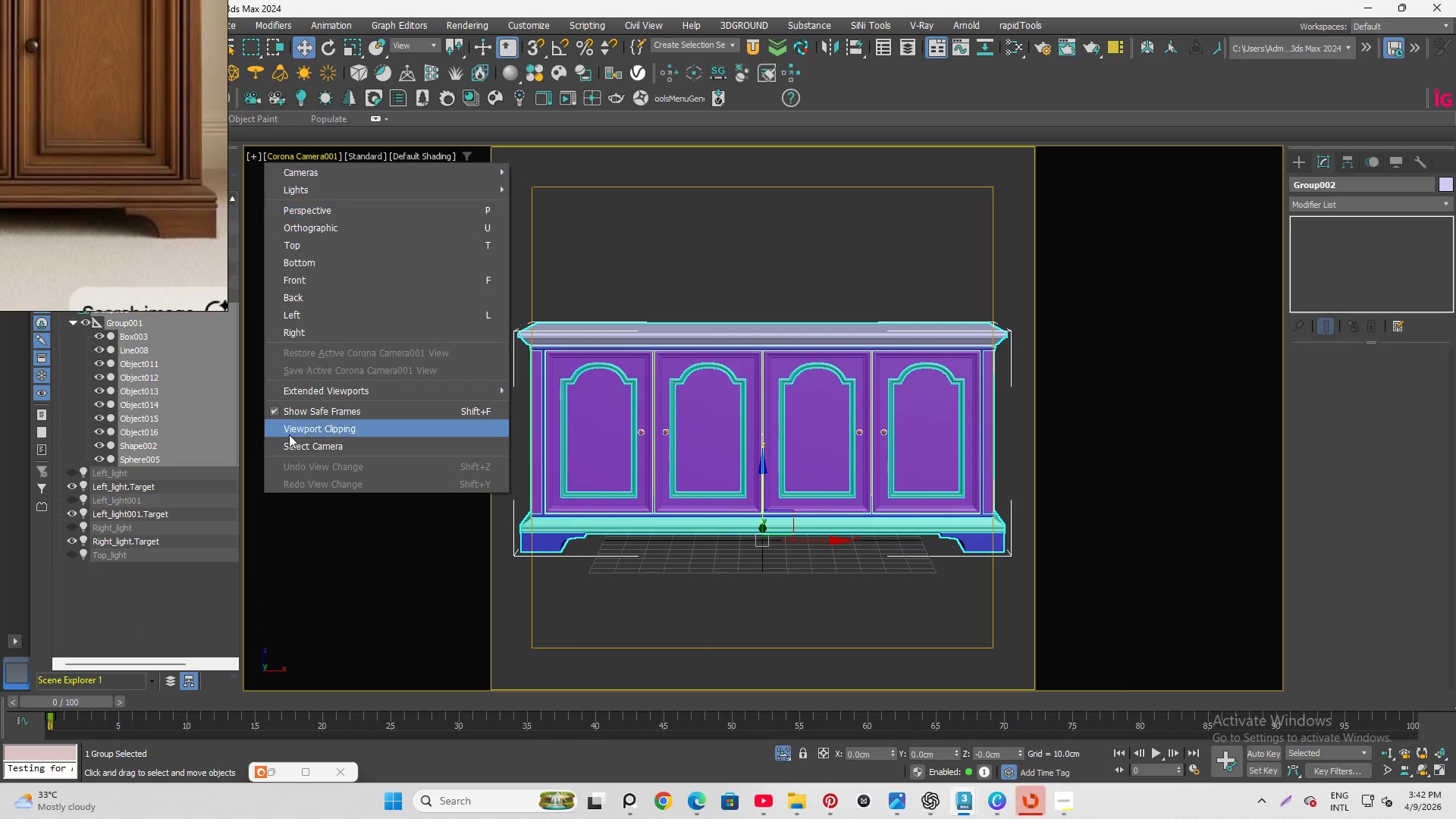 
left_click([293, 444])
 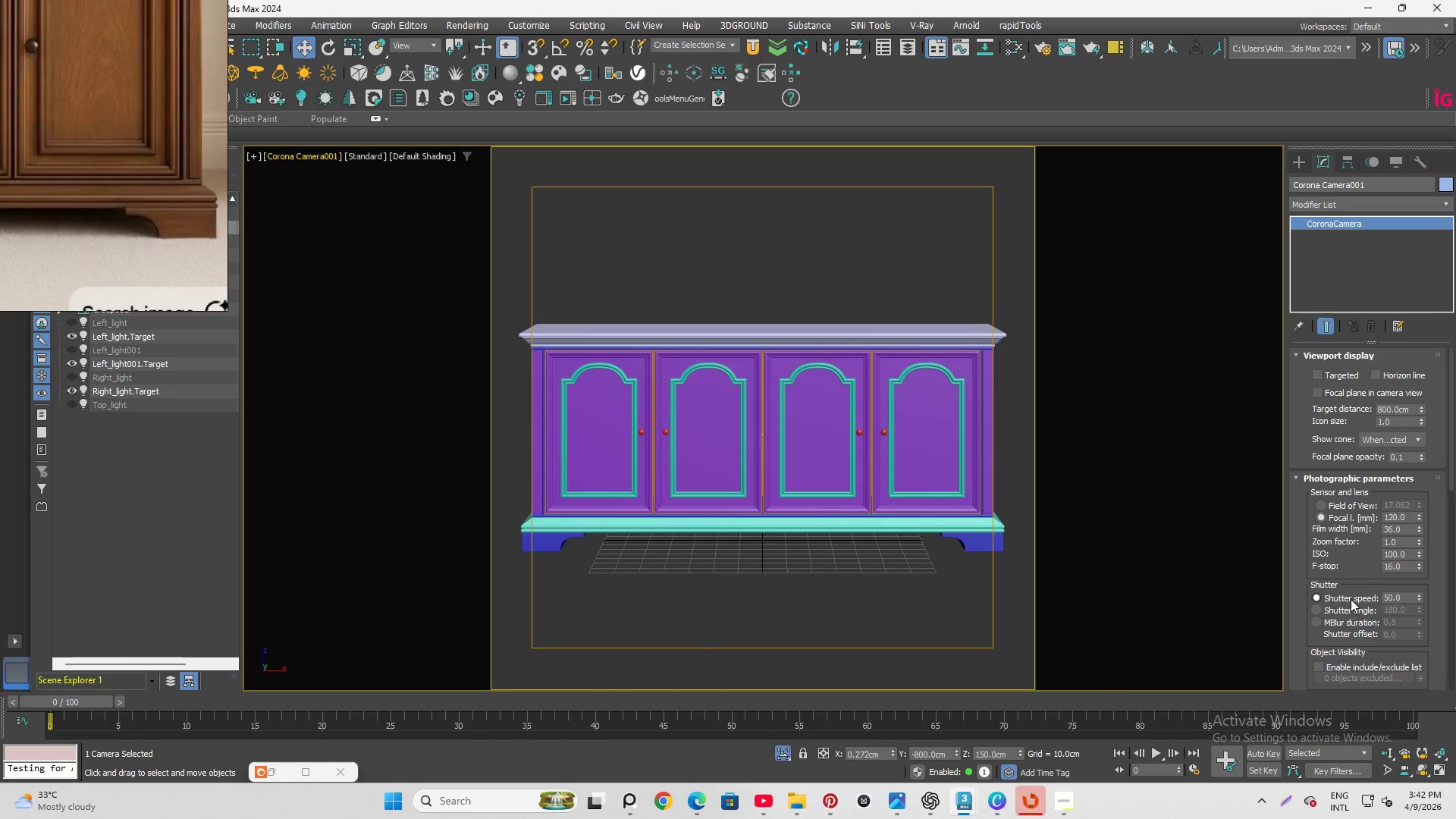 
scroll: coordinate [1302, 542], scroll_direction: down, amount: 1.0
 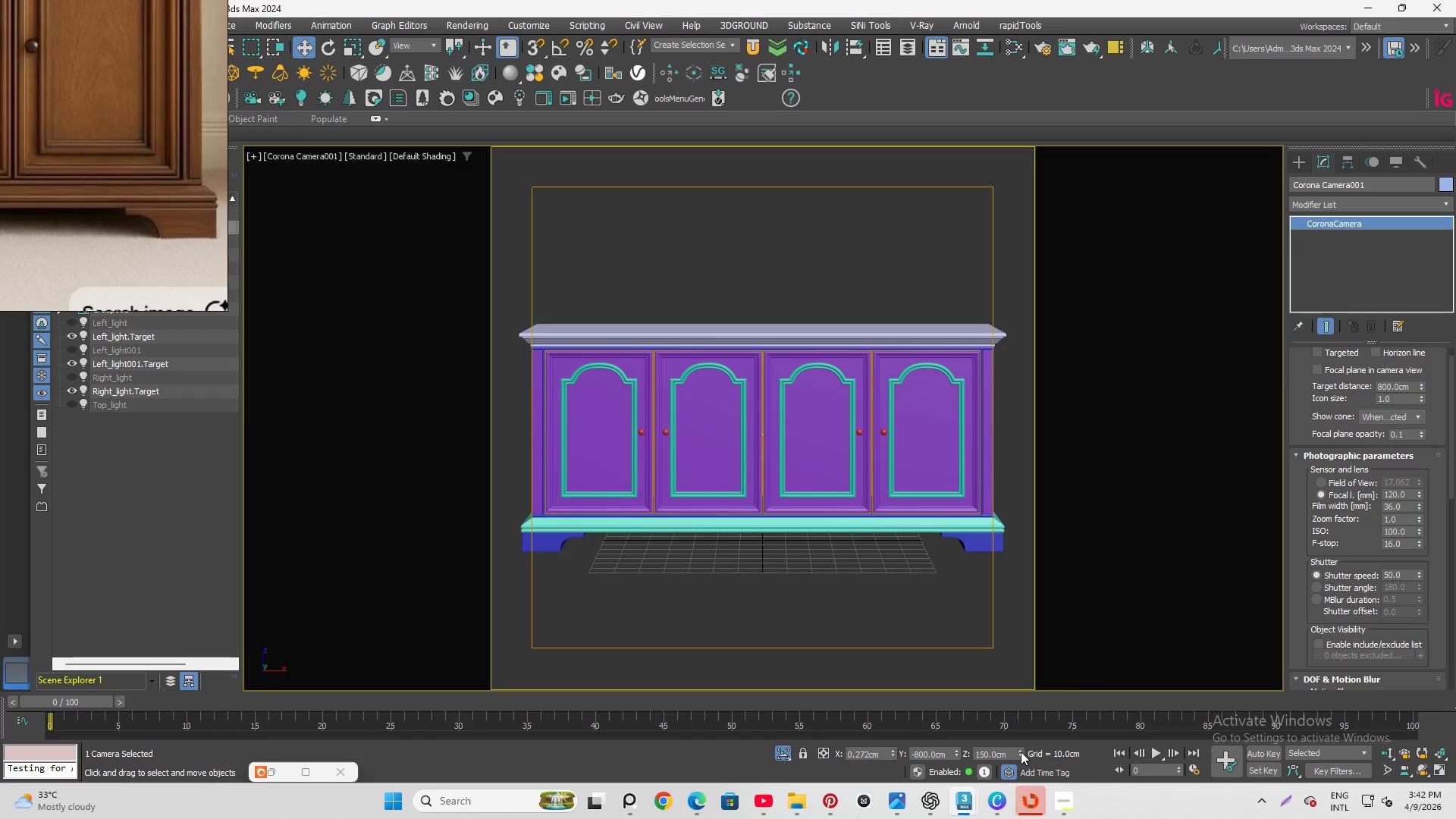 
left_click_drag(start_coordinate=[1020, 749], to_coordinate=[1004, 190])
 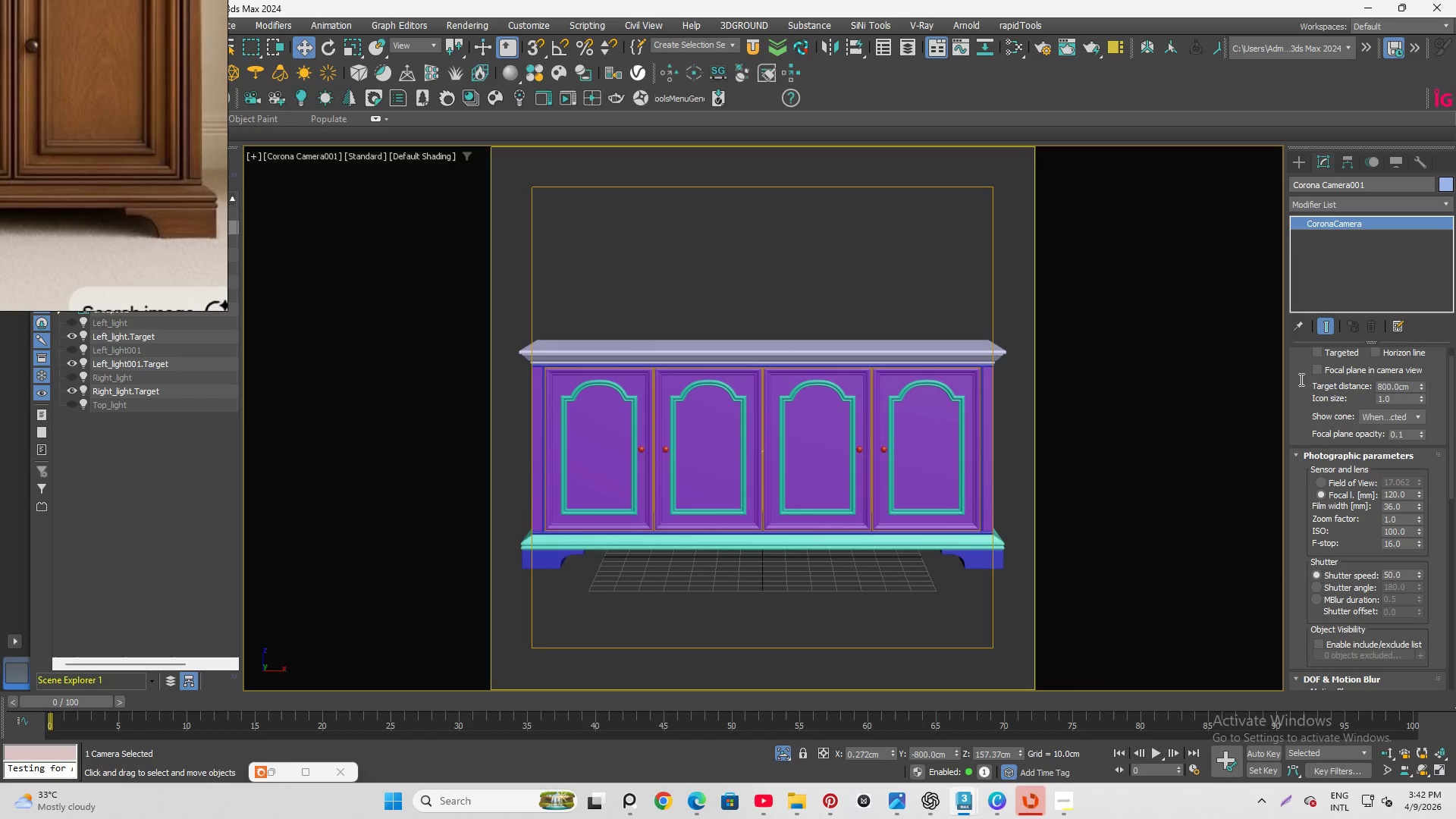 
key(Control+Z)
 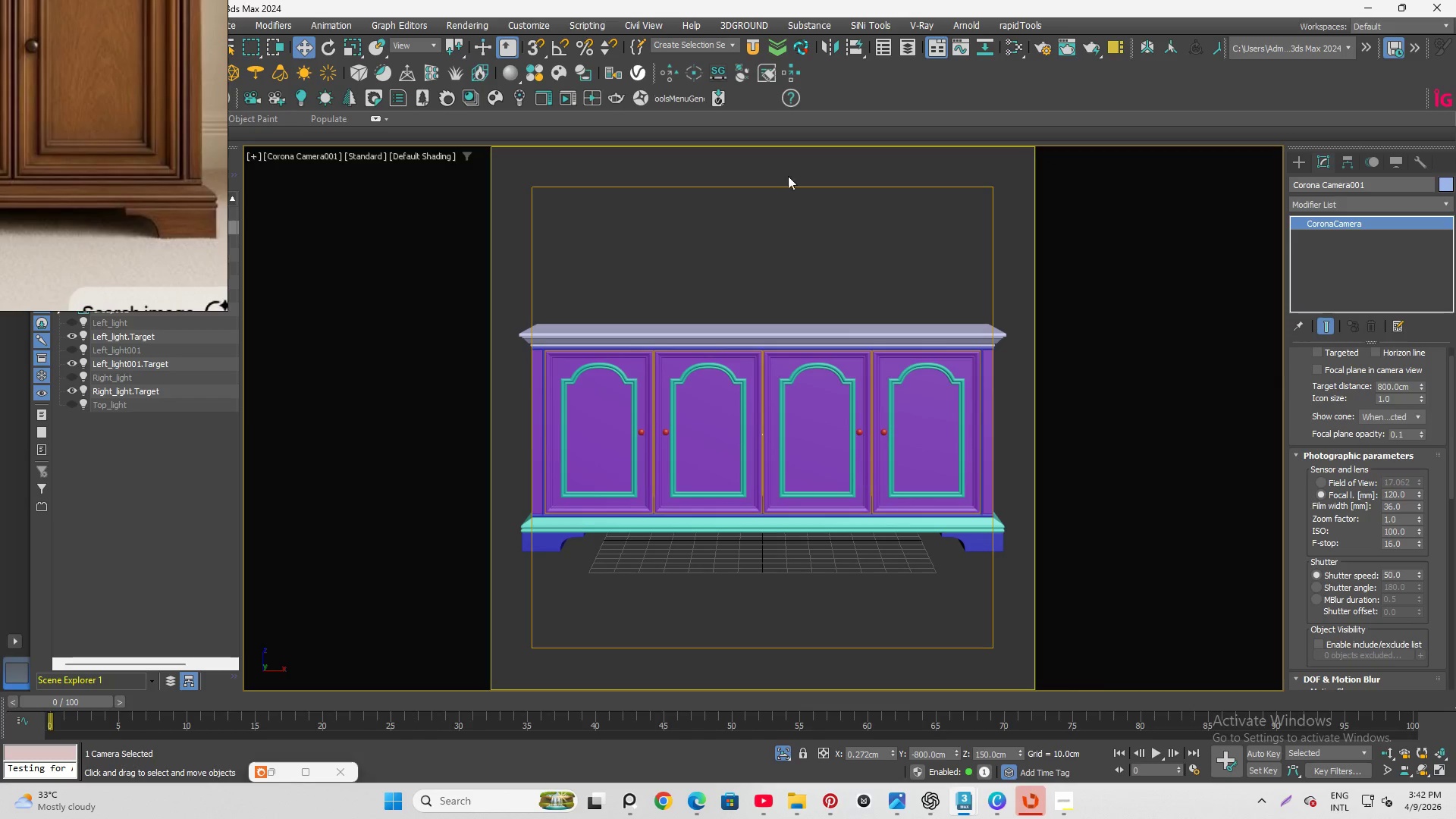 
left_click([758, 242])
 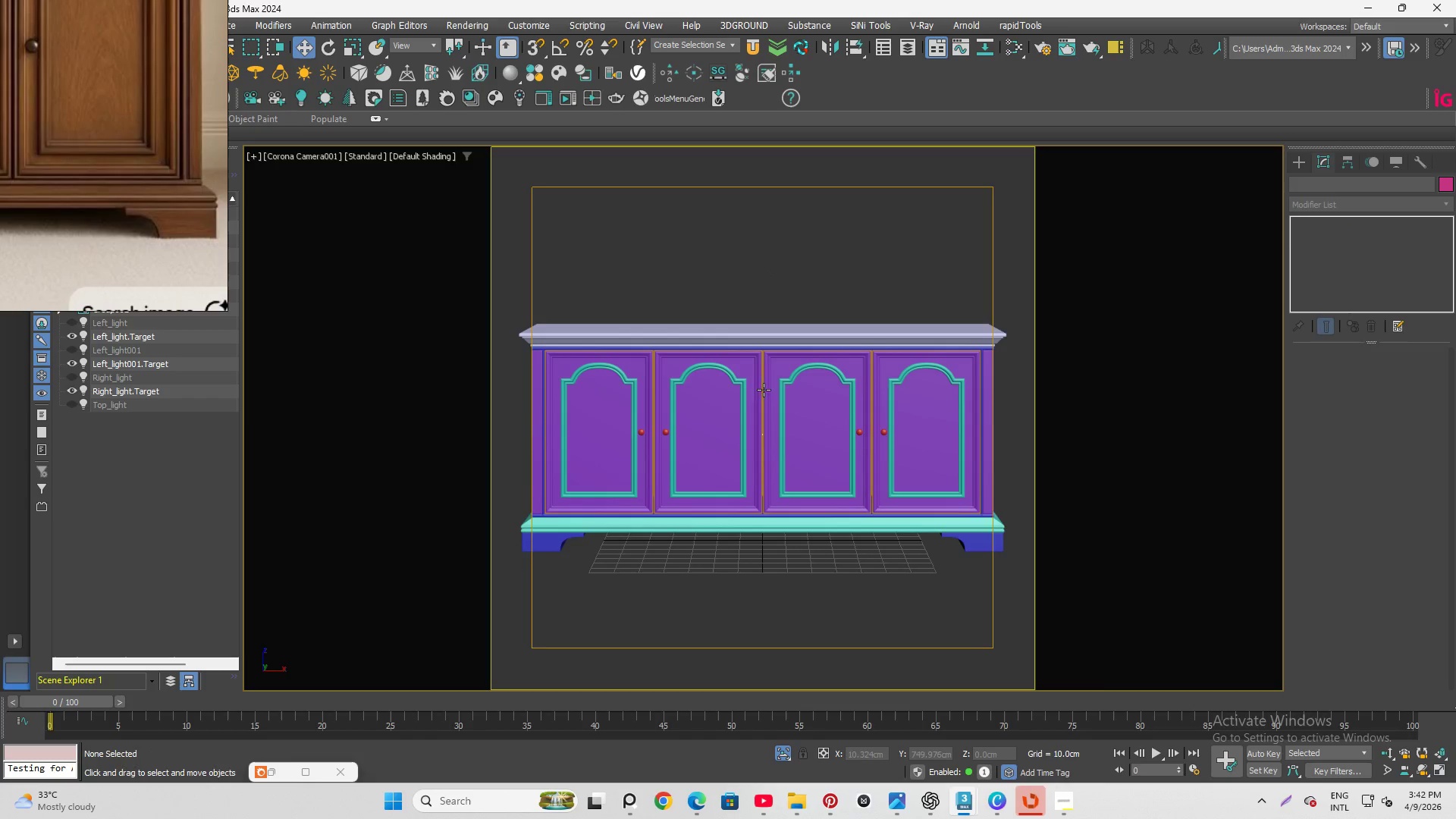 
scroll: coordinate [763, 442], scroll_direction: up, amount: 7.0
 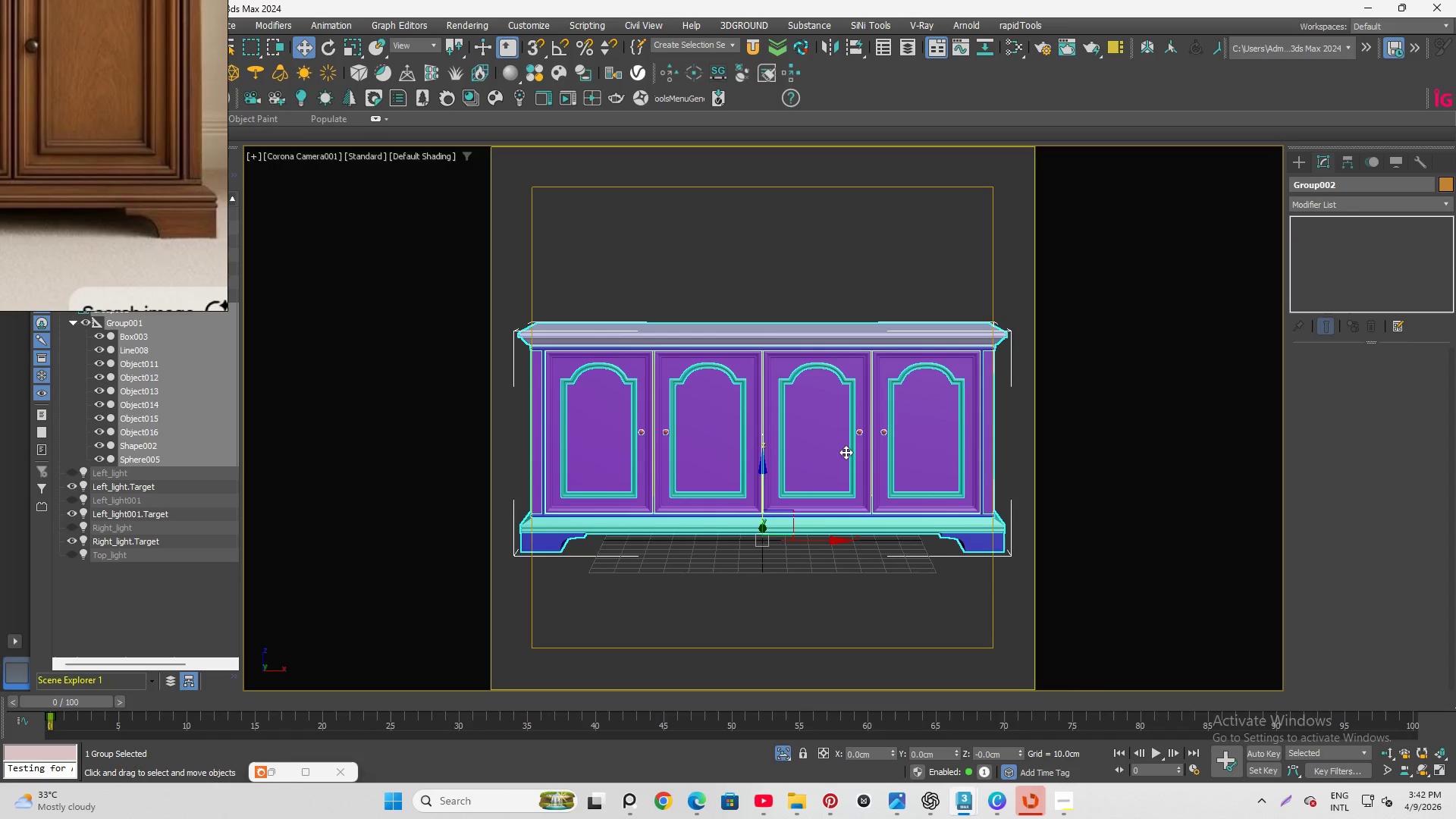 
left_click([793, 249])
 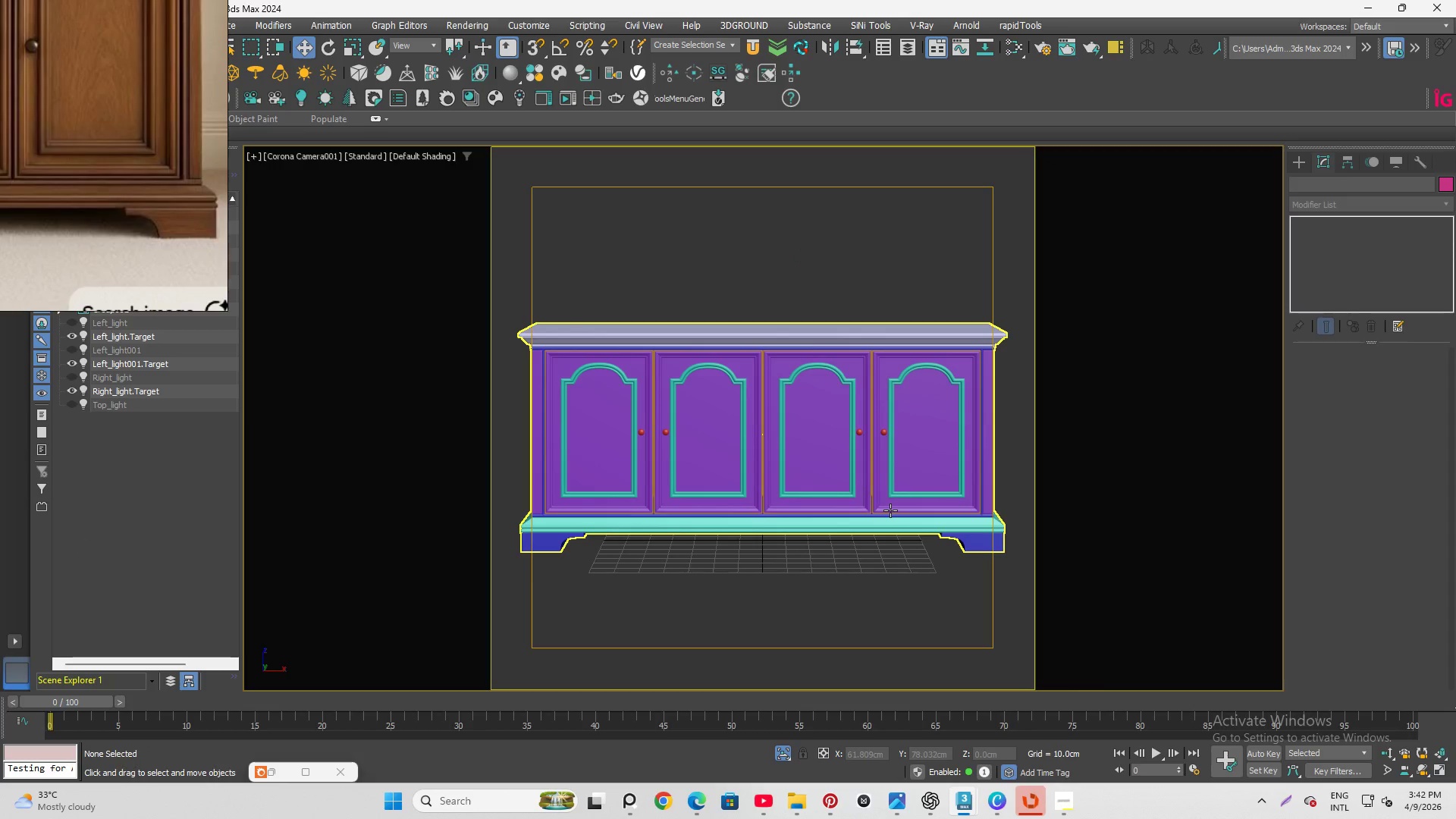 
key(F3)
 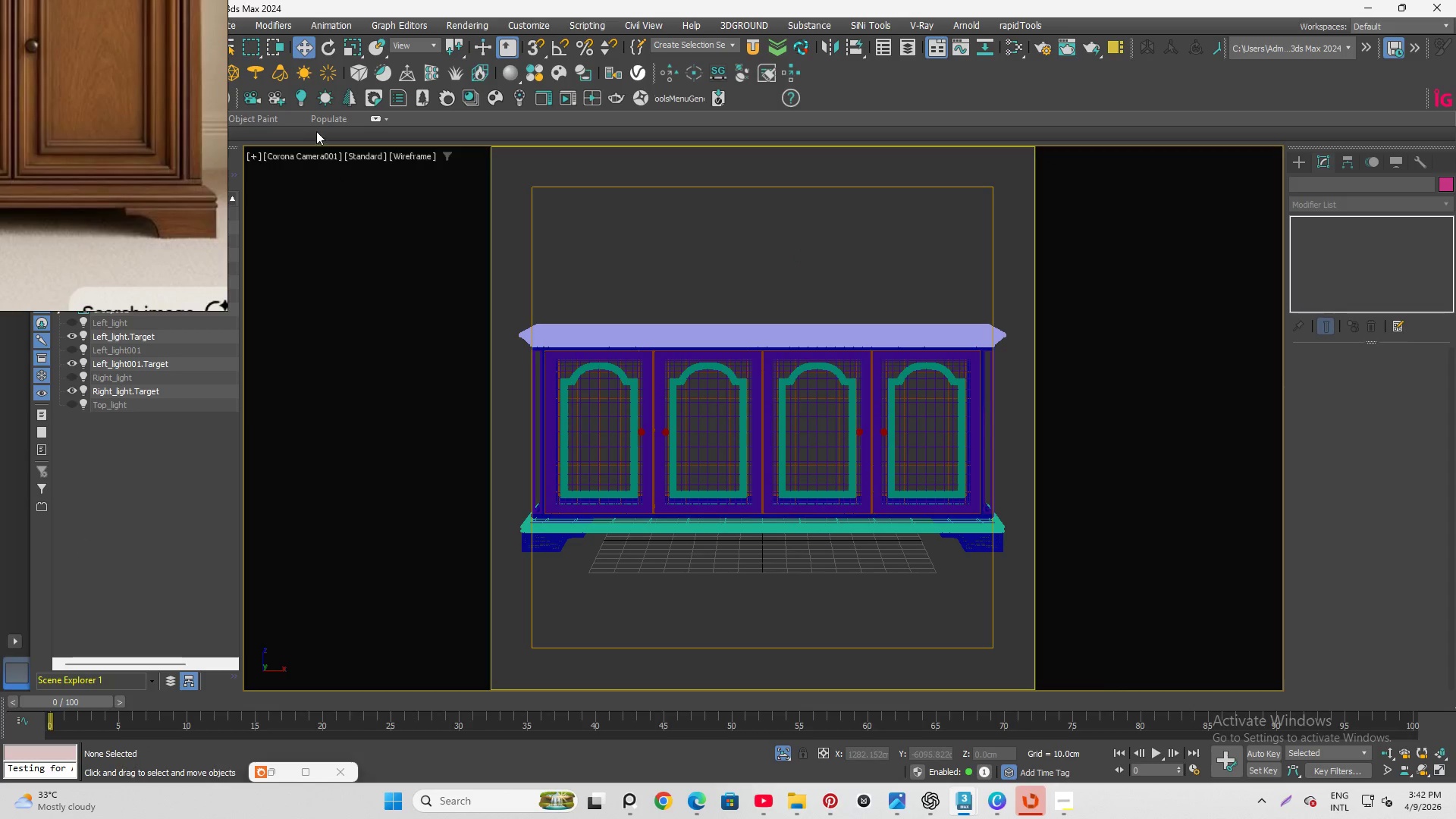 
left_click([310, 154])
 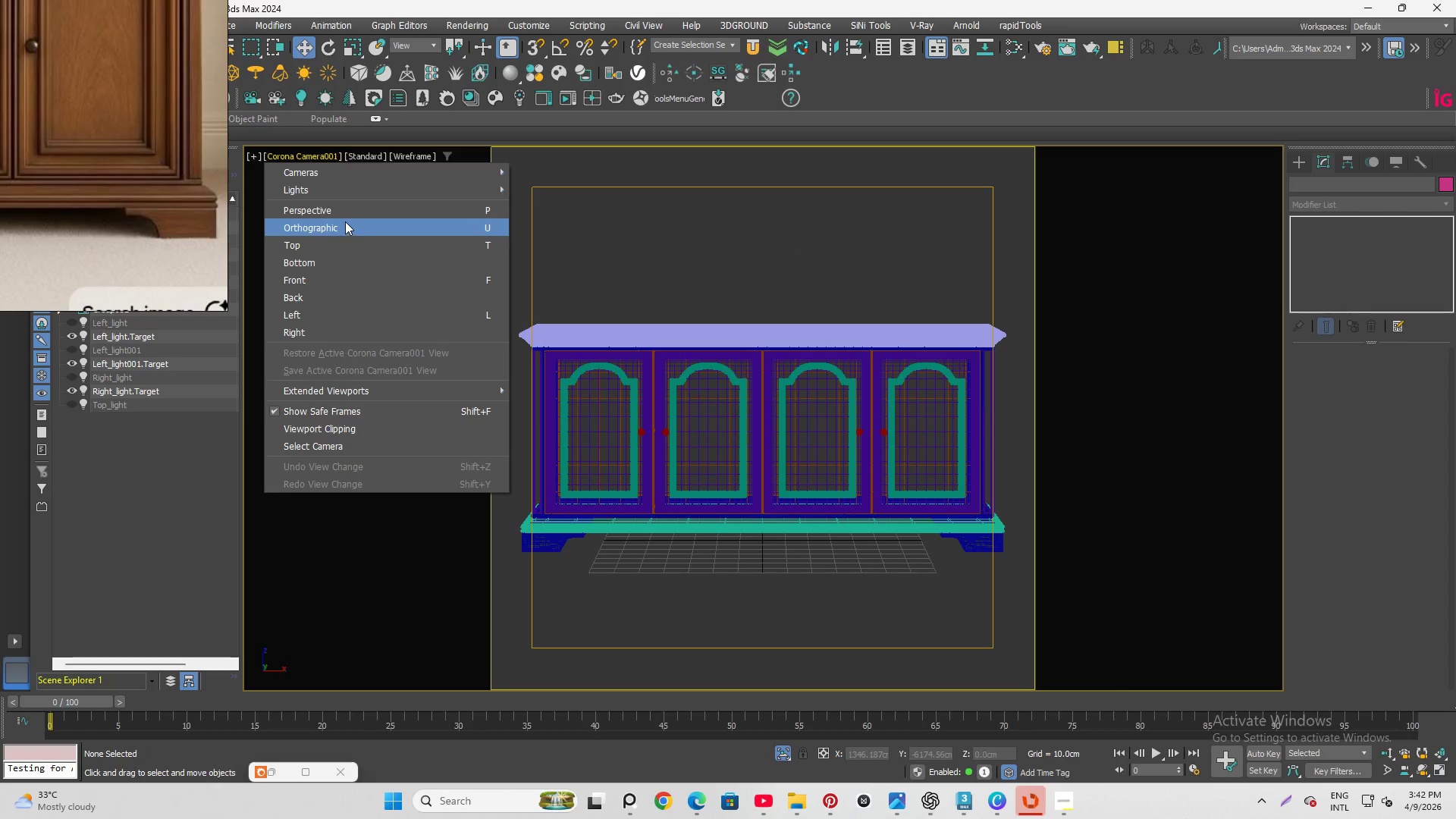 
left_click([345, 221])
 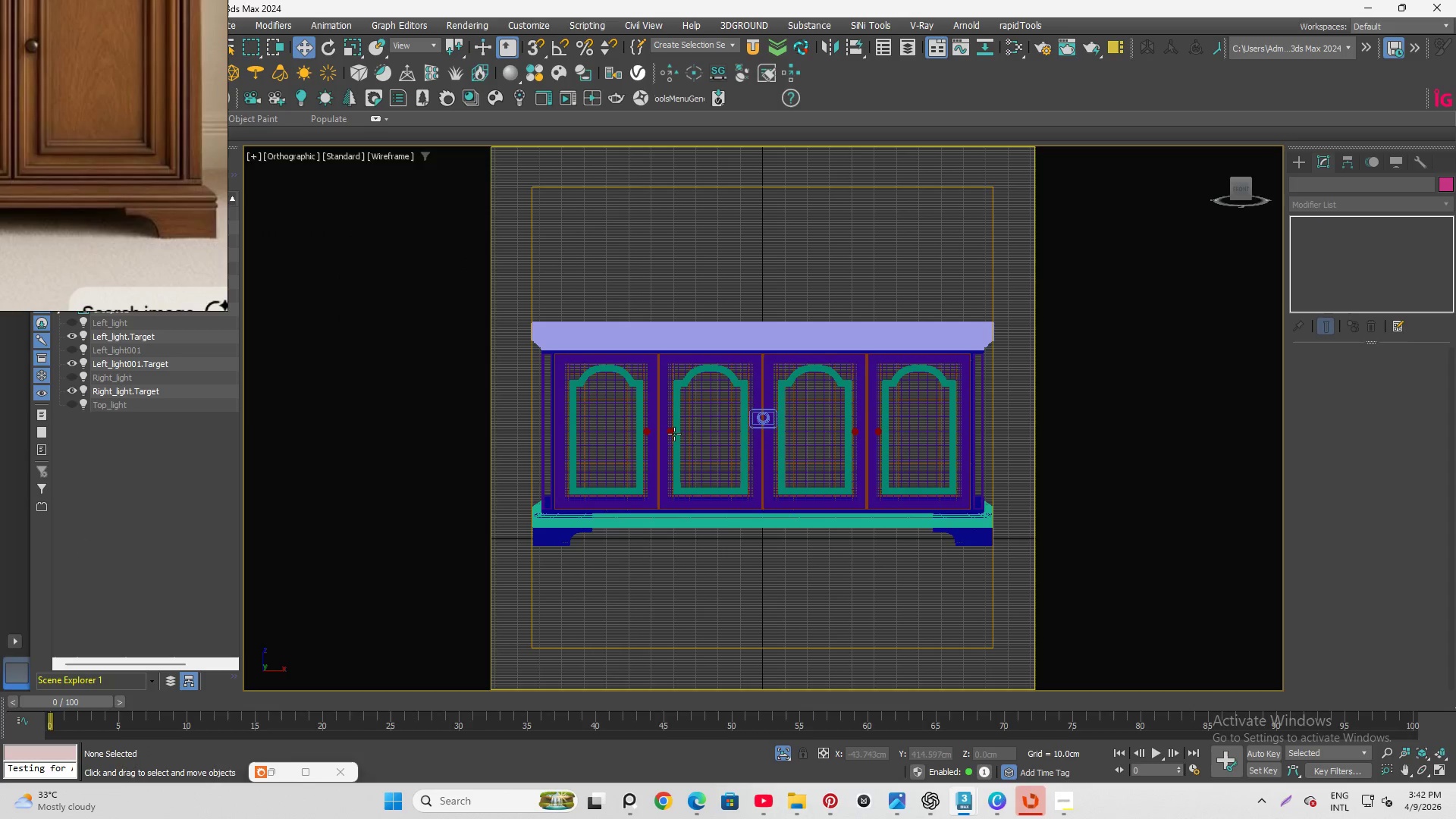 
scroll: coordinate [720, 413], scroll_direction: up, amount: 21.0
 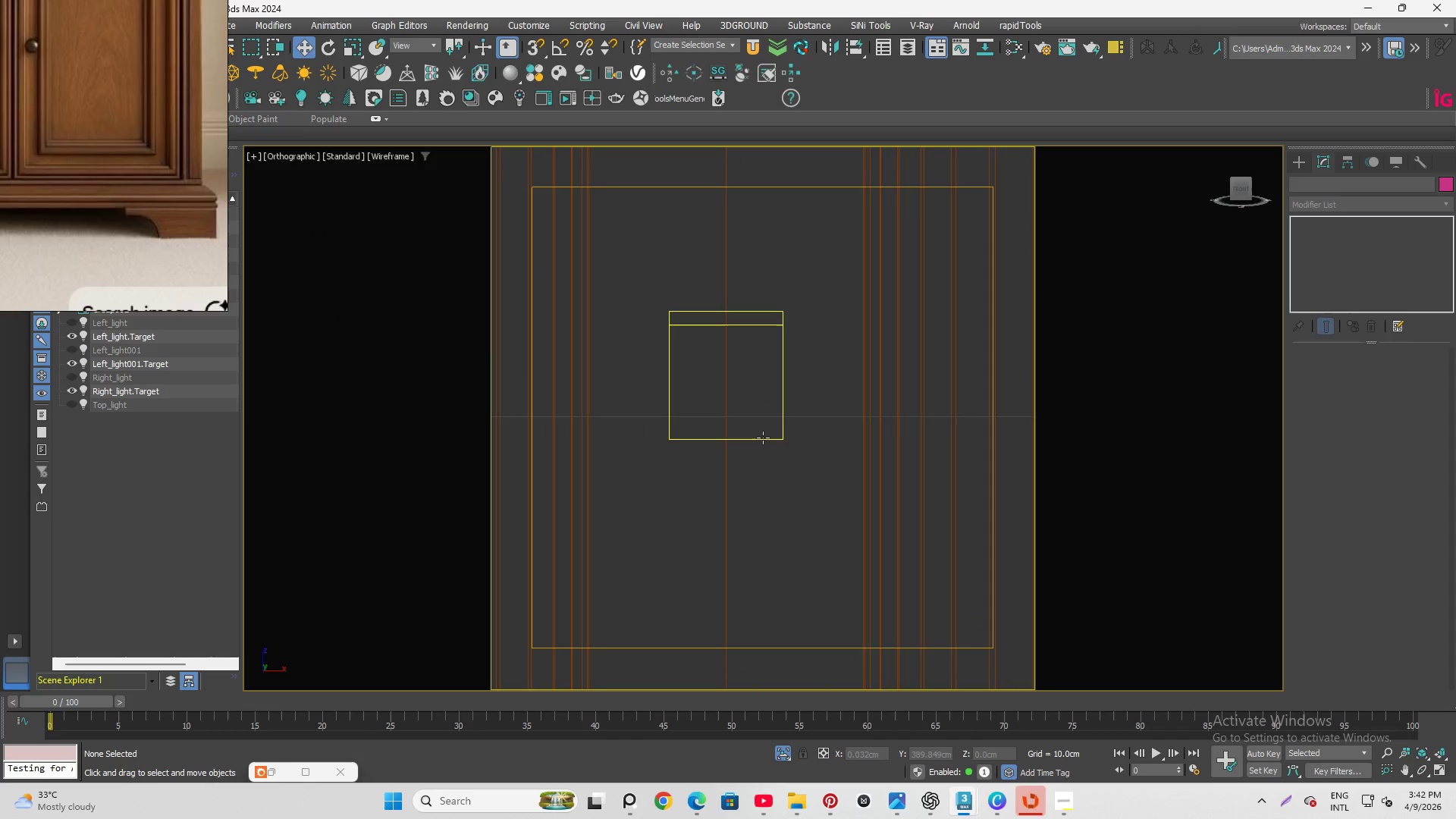 
left_click([763, 438])
 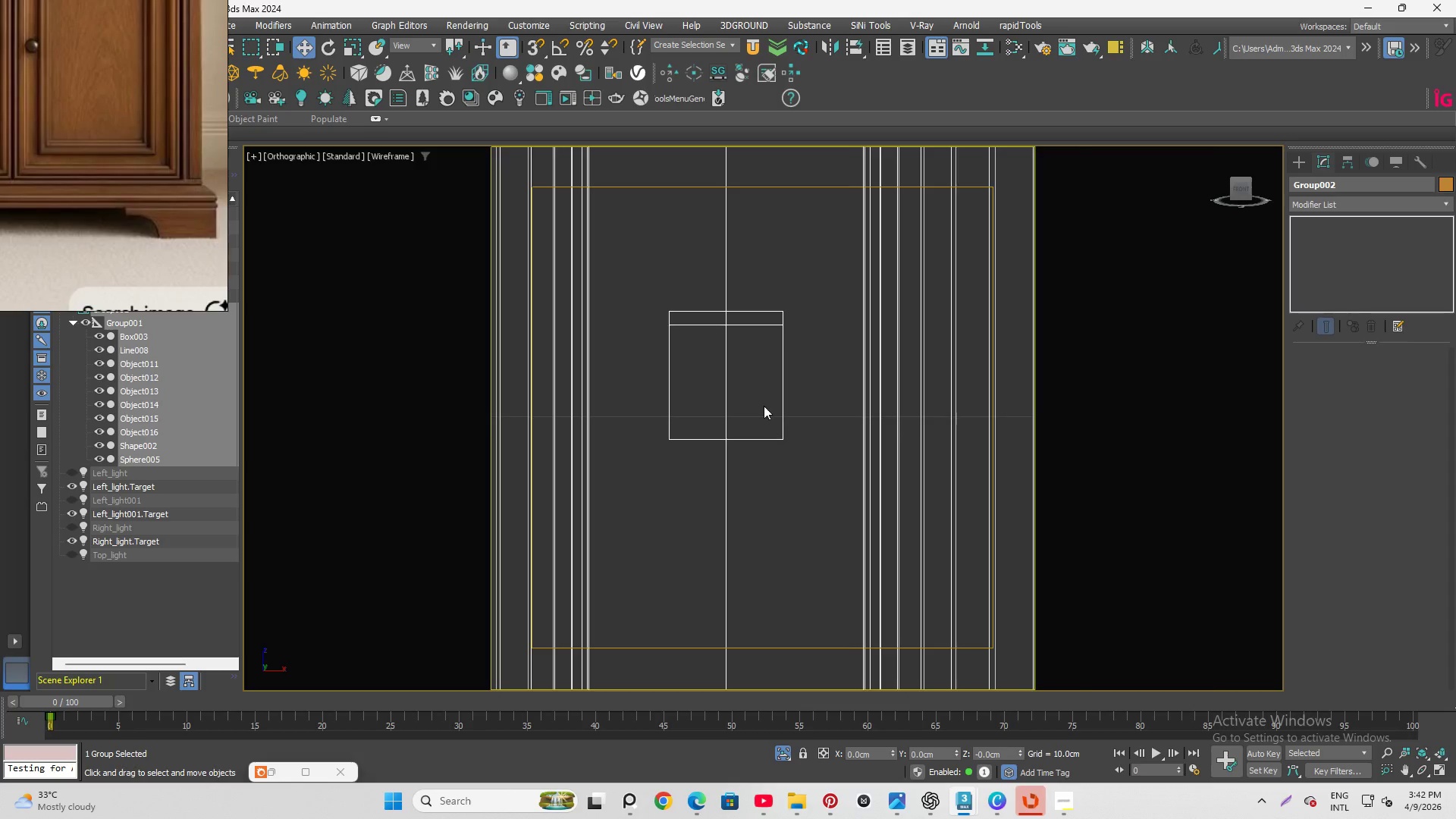 
scroll: coordinate [763, 410], scroll_direction: down, amount: 30.0
 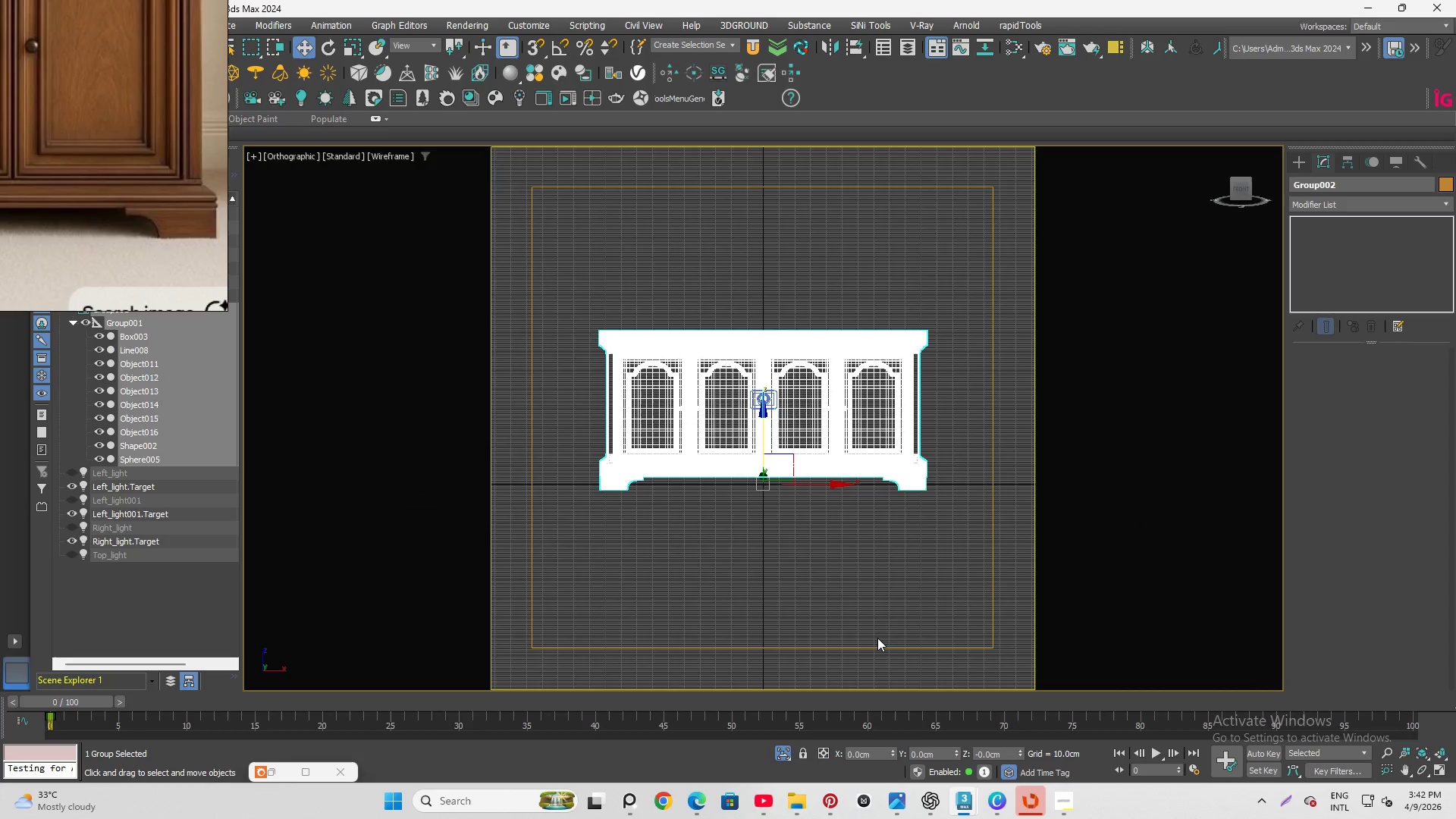 
key(Q)
 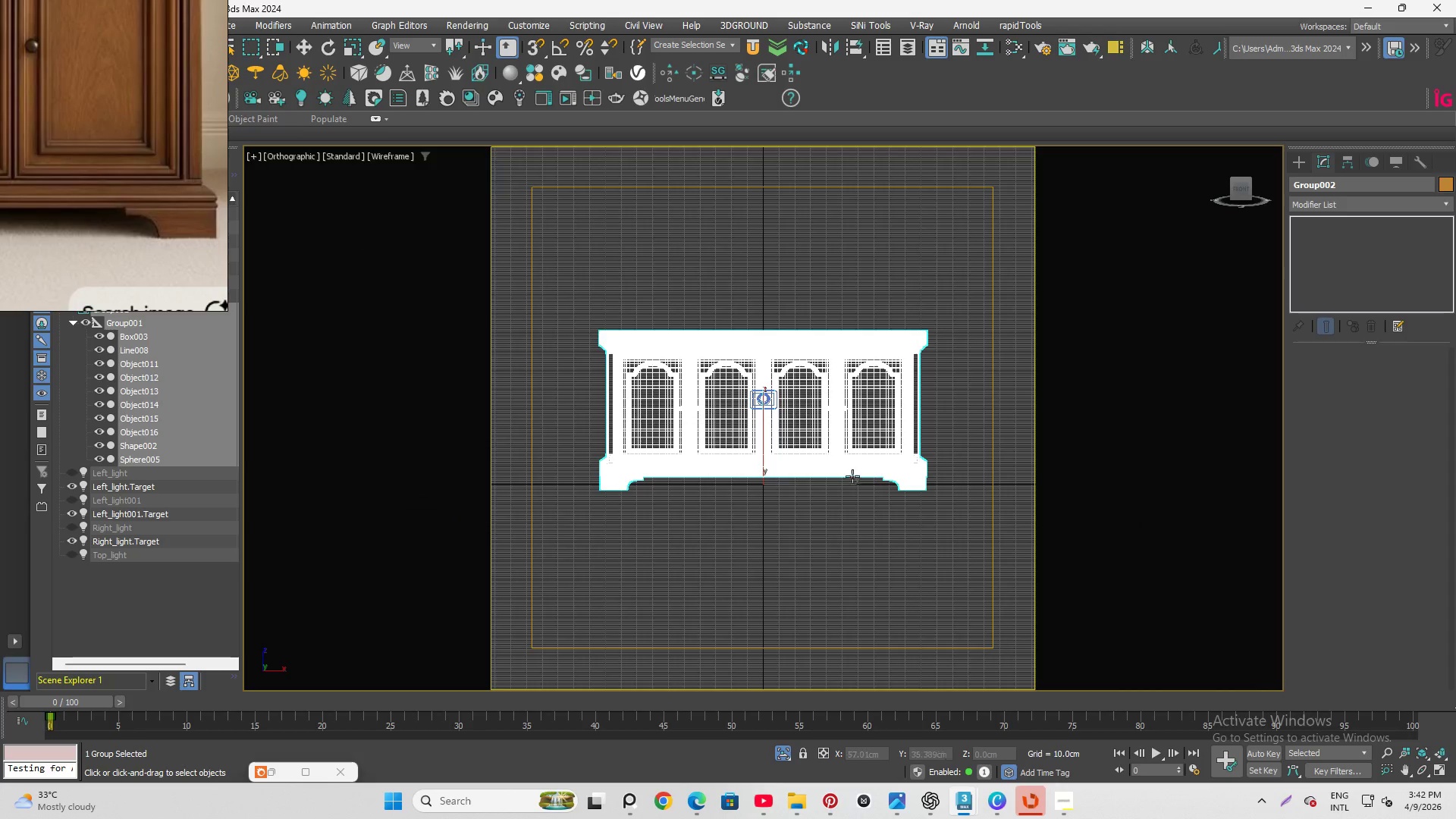 
left_click([844, 496])
 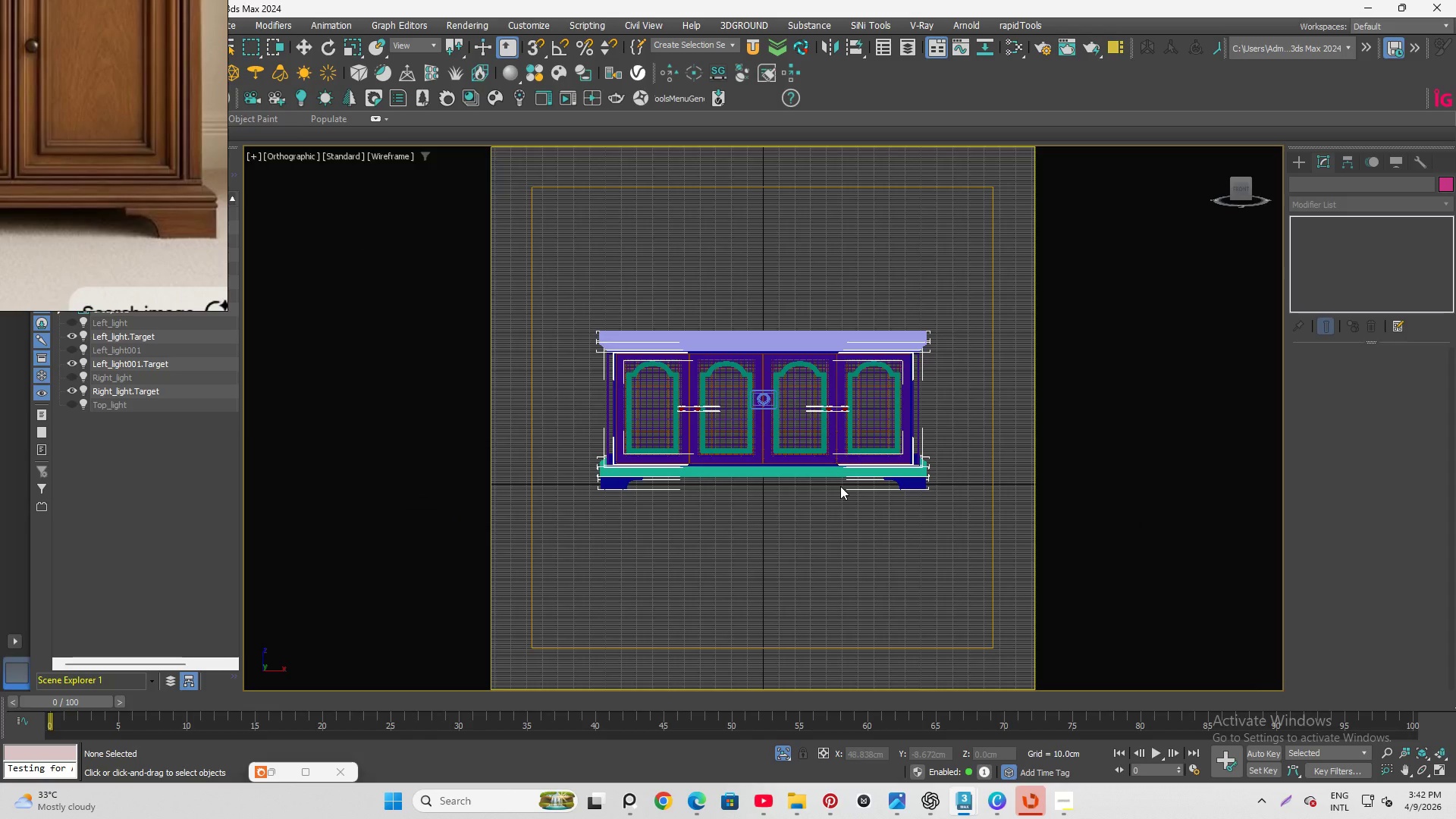 
key(F3)
 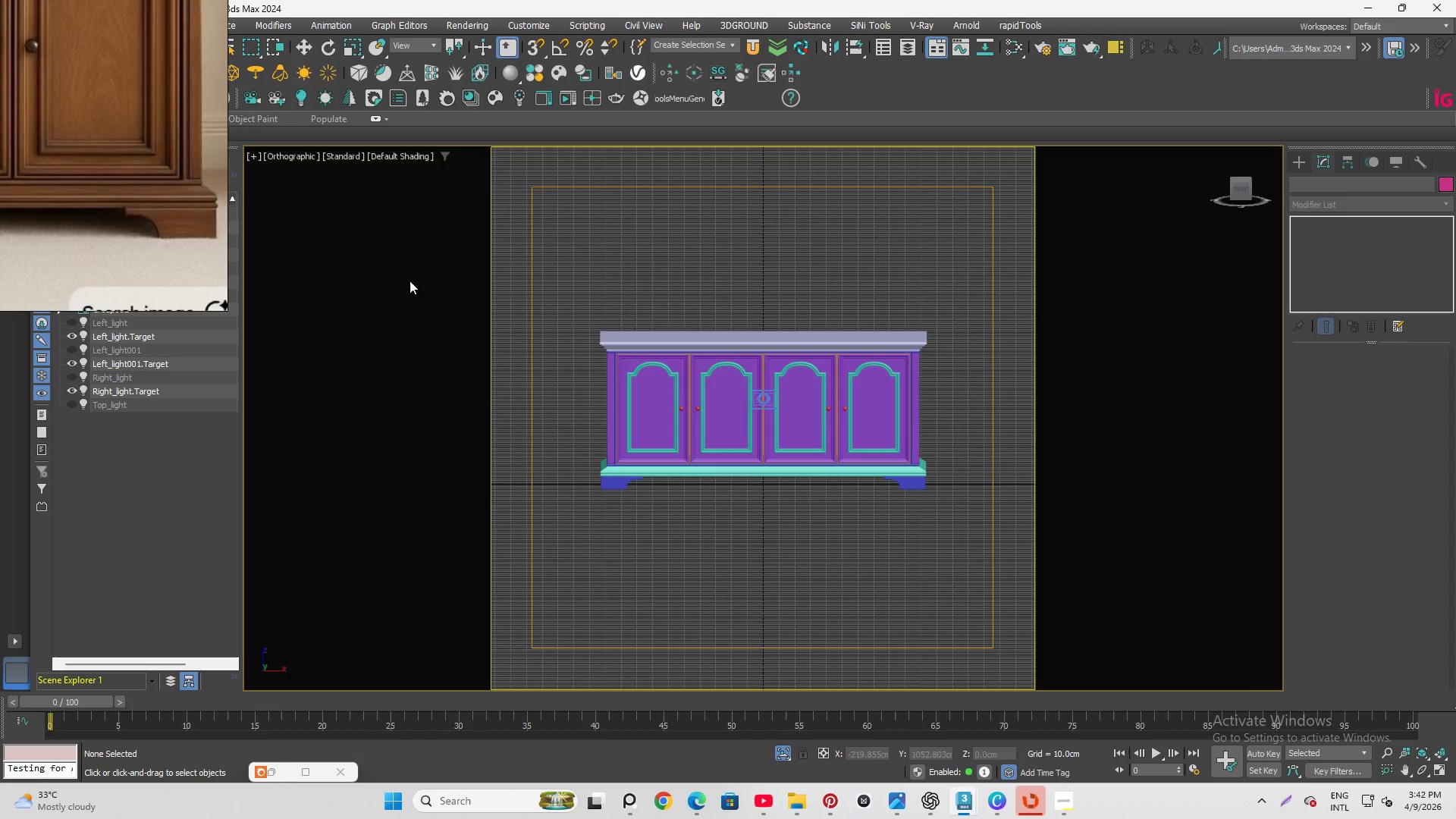 
scroll: coordinate [589, 388], scroll_direction: up, amount: 16.0
 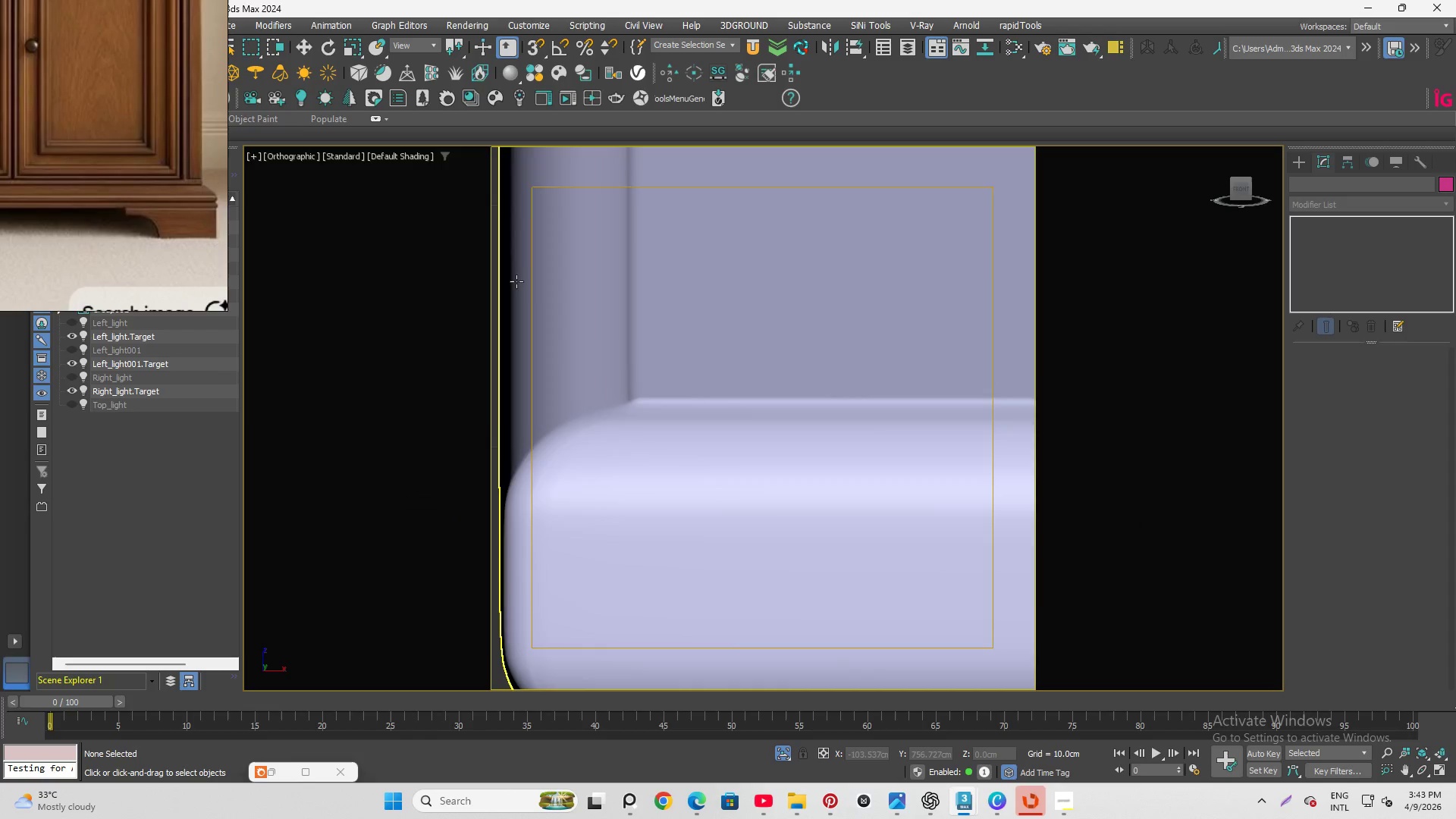 
scroll: coordinate [539, 291], scroll_direction: down, amount: 21.0
 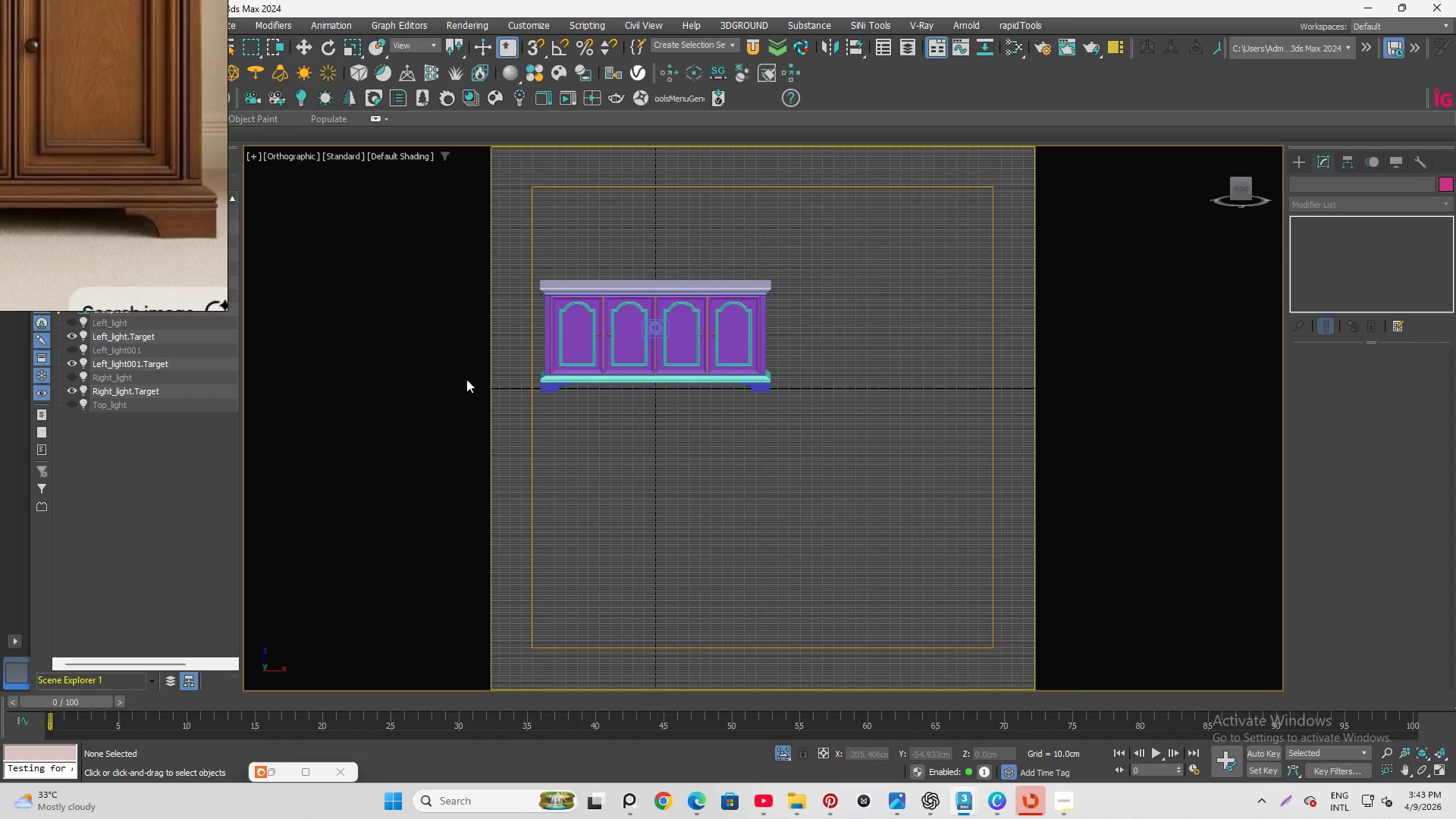 
scroll: coordinate [585, 319], scroll_direction: up, amount: 3.0
 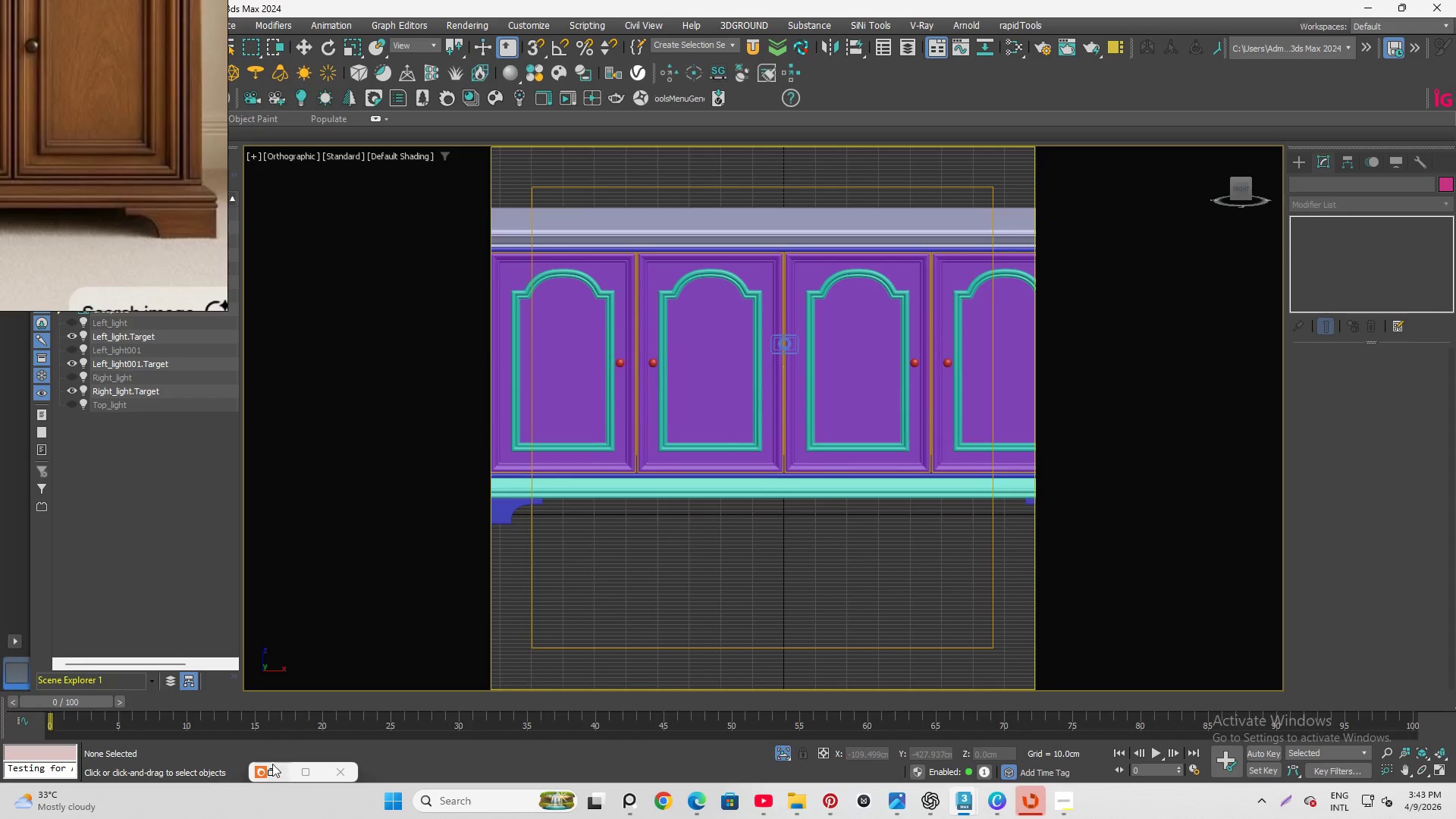 
left_click([270, 770])
 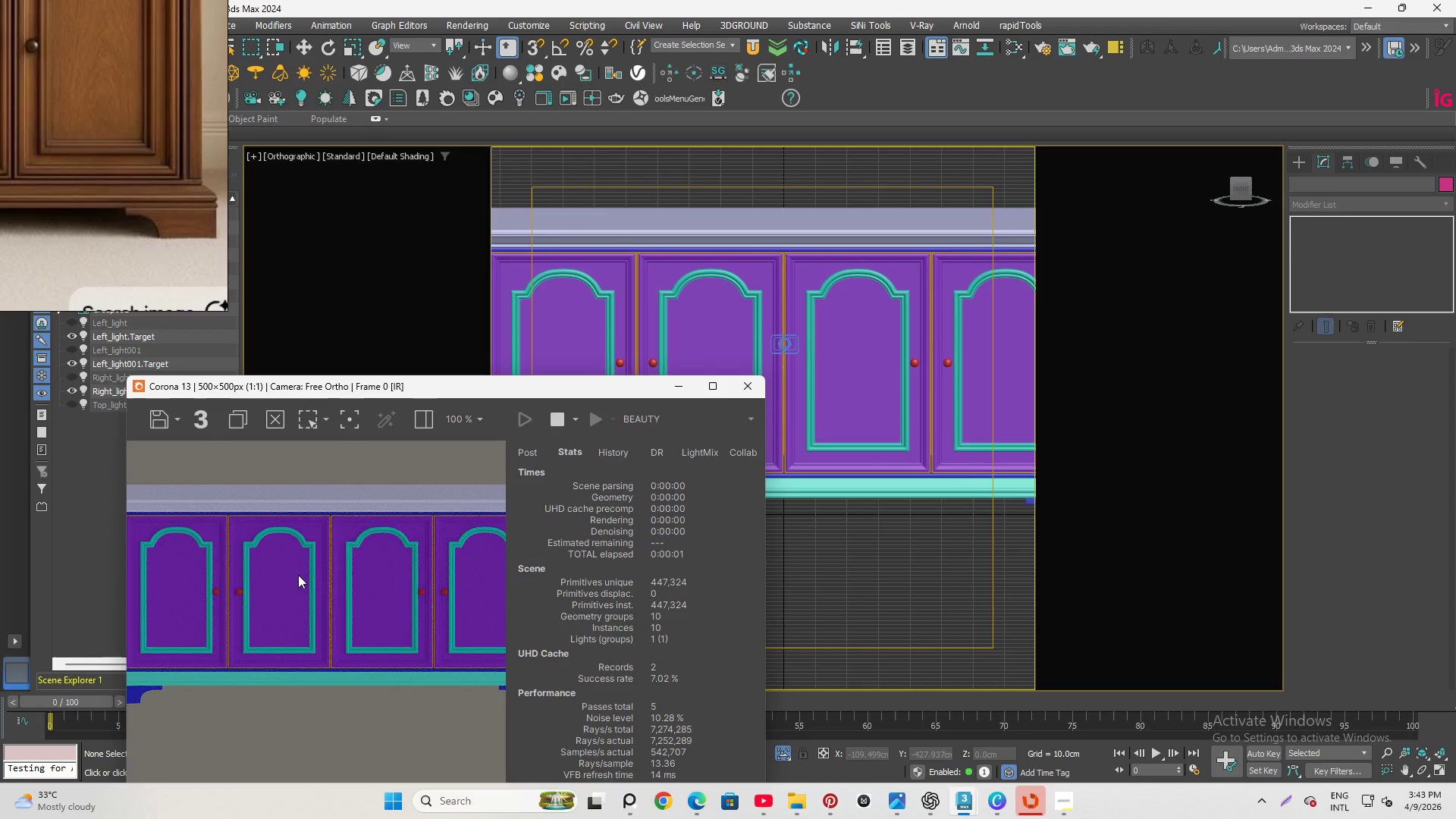 
scroll: coordinate [315, 651], scroll_direction: down, amount: 1.0
 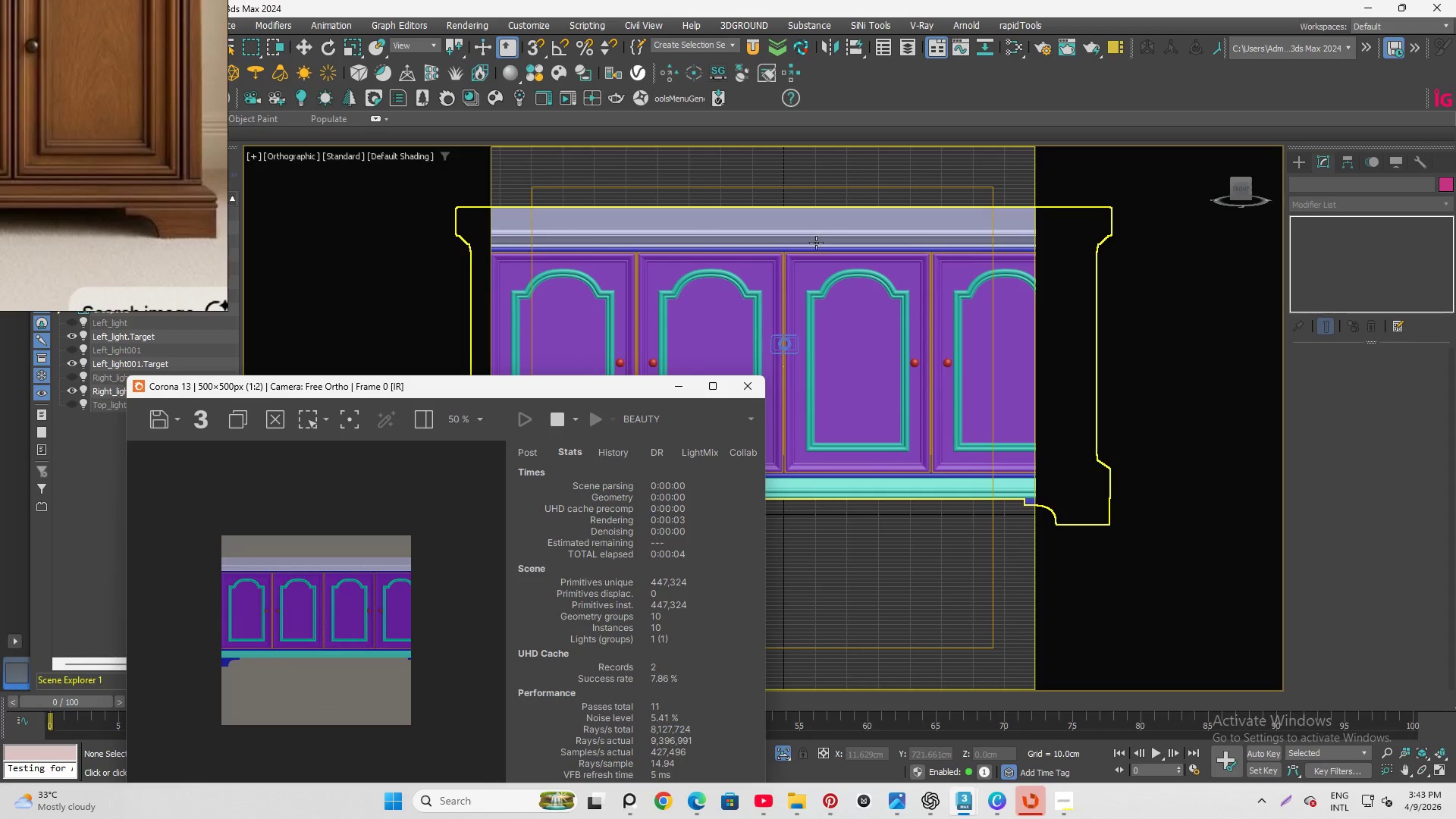 
left_click([285, 153])
 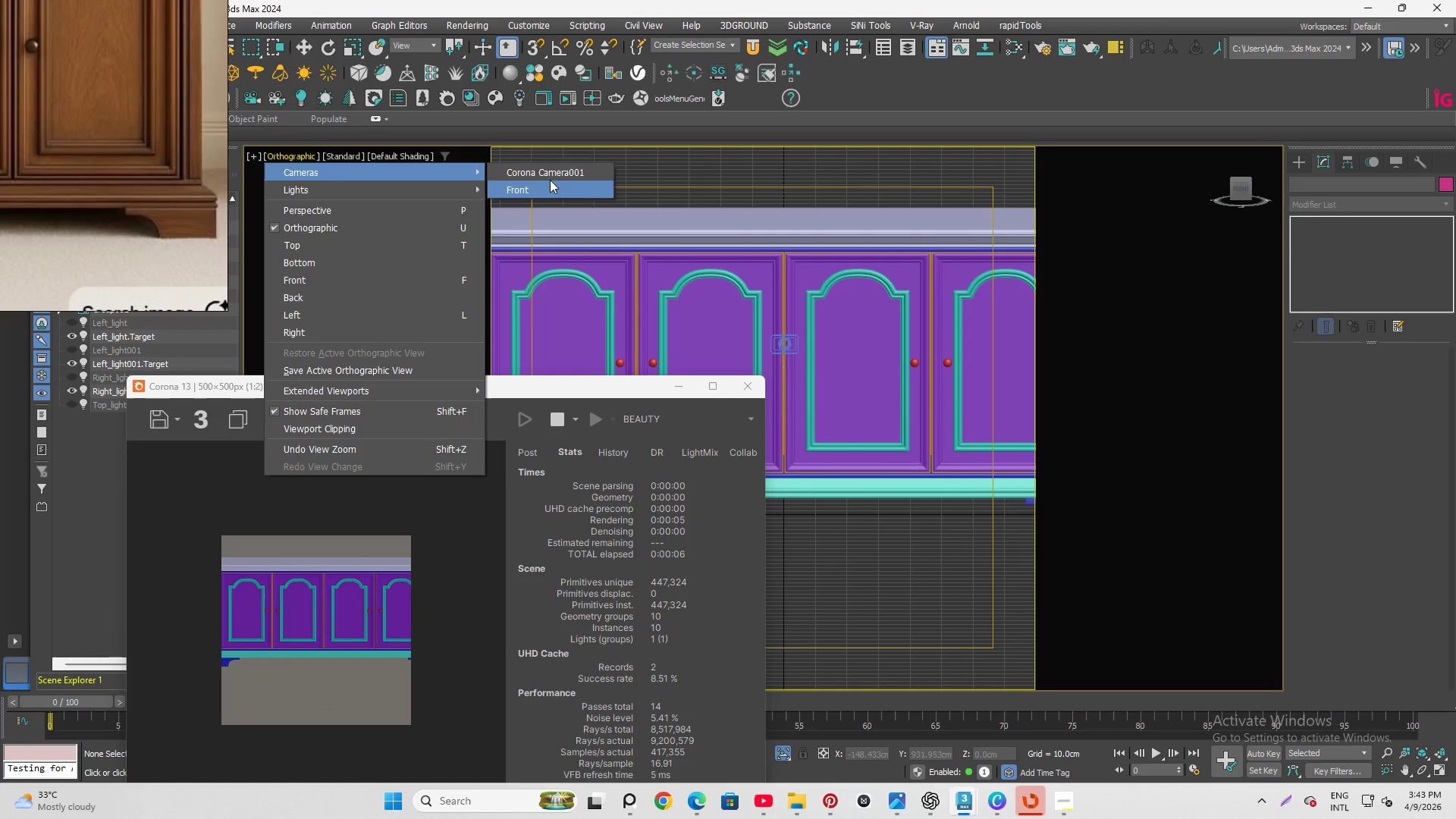 
left_click([550, 174])
 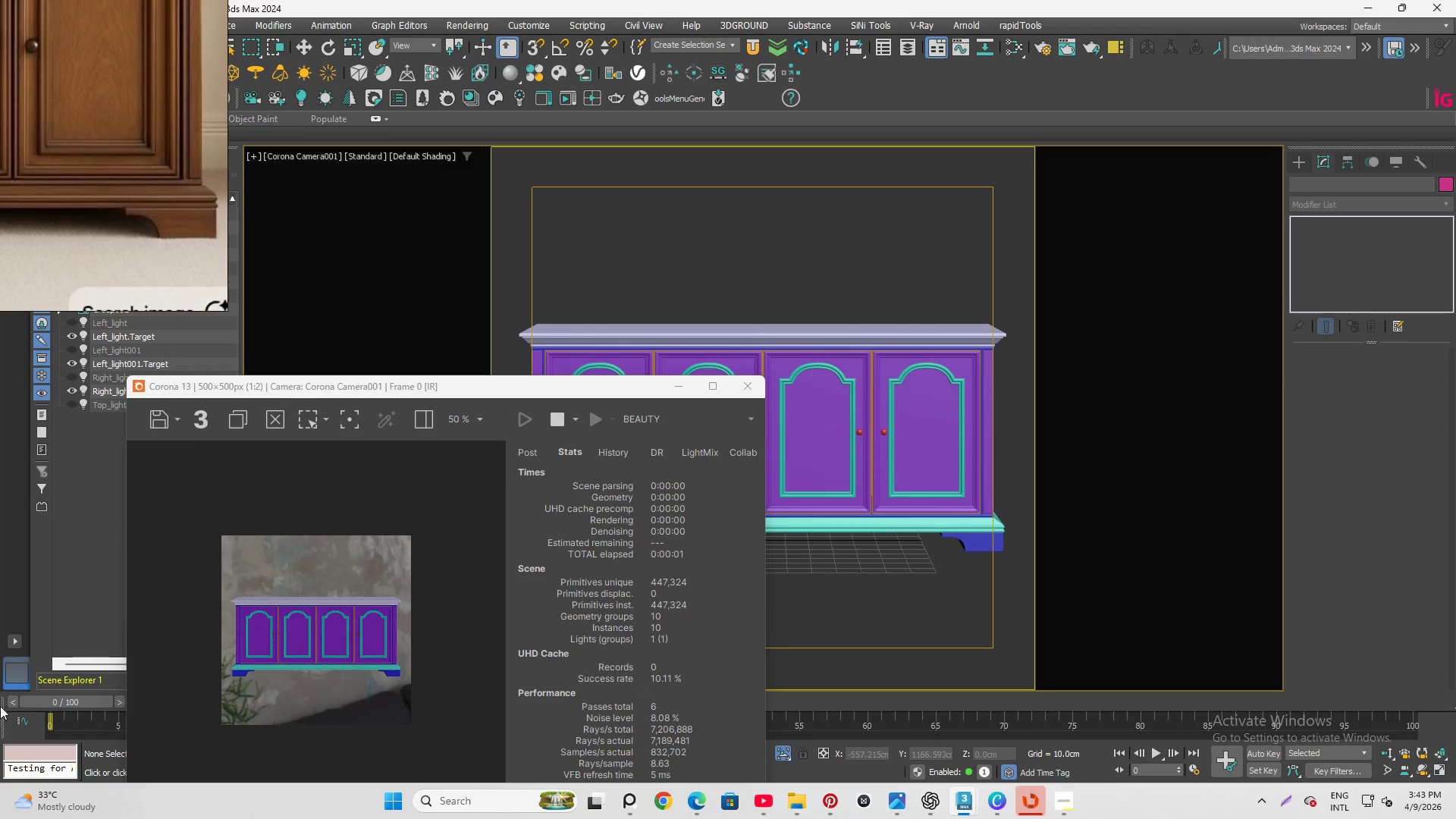 
right_click([12, 638])
 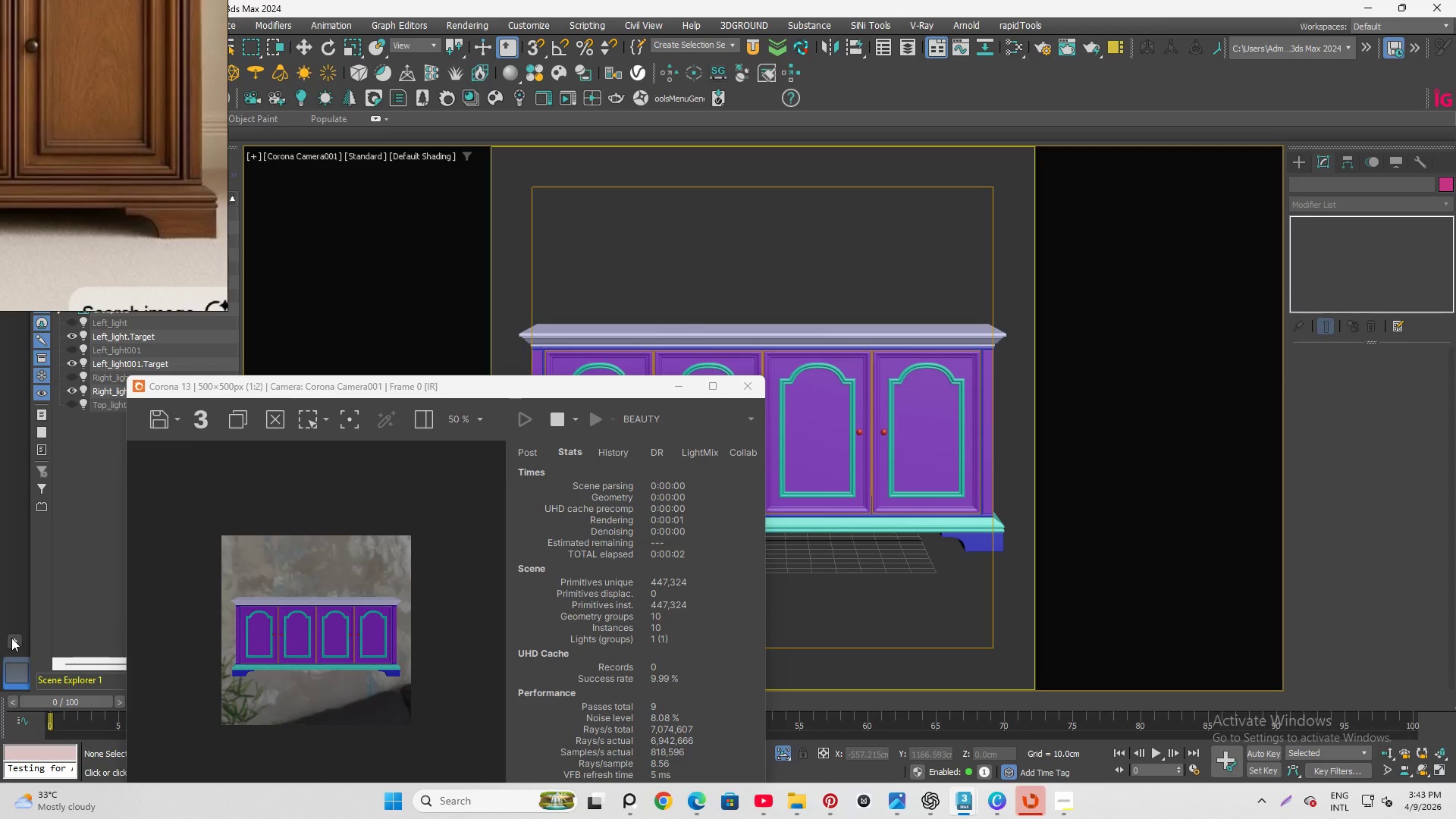 
left_click([11, 638])
 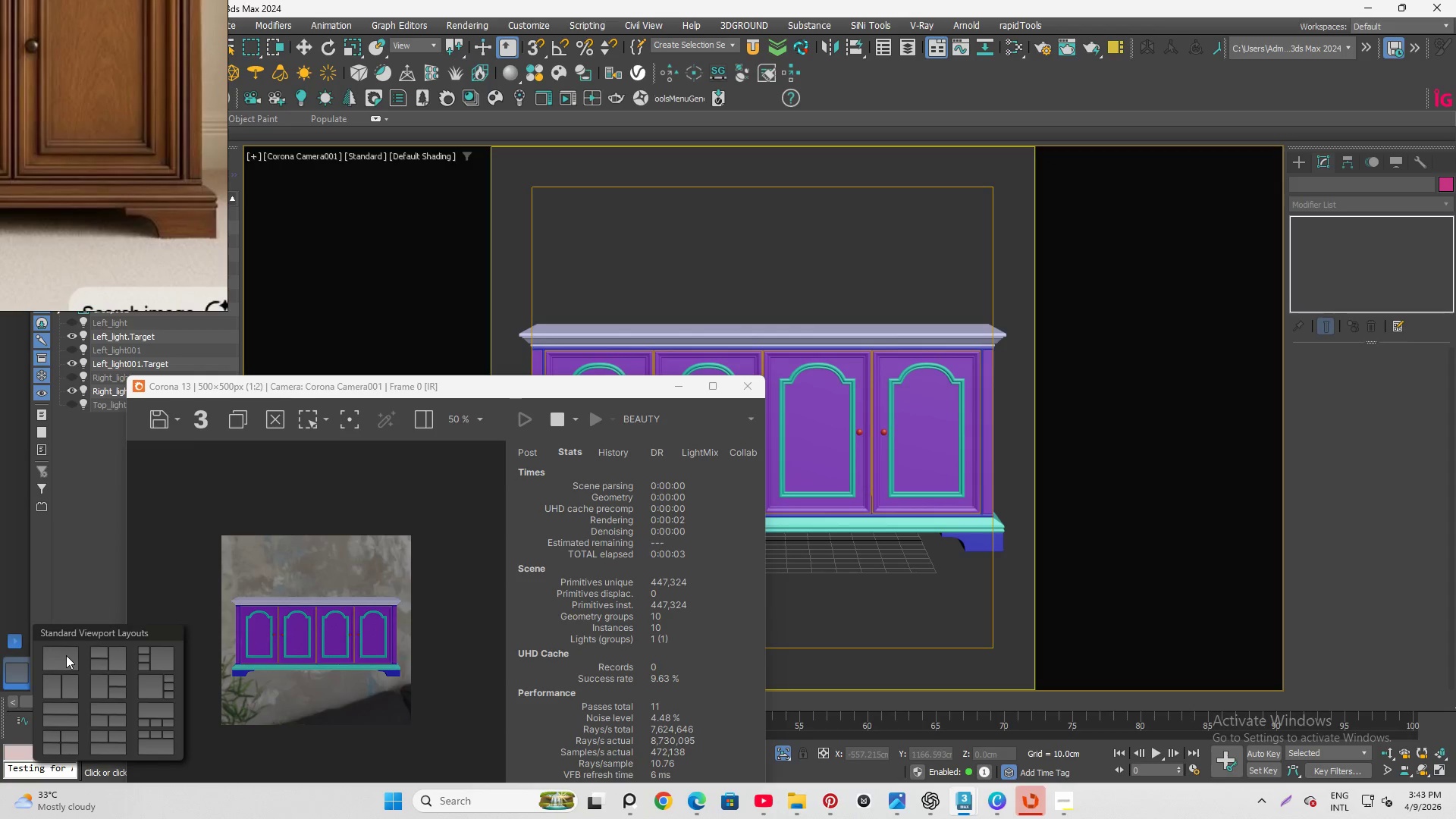 
left_click([74, 661])
 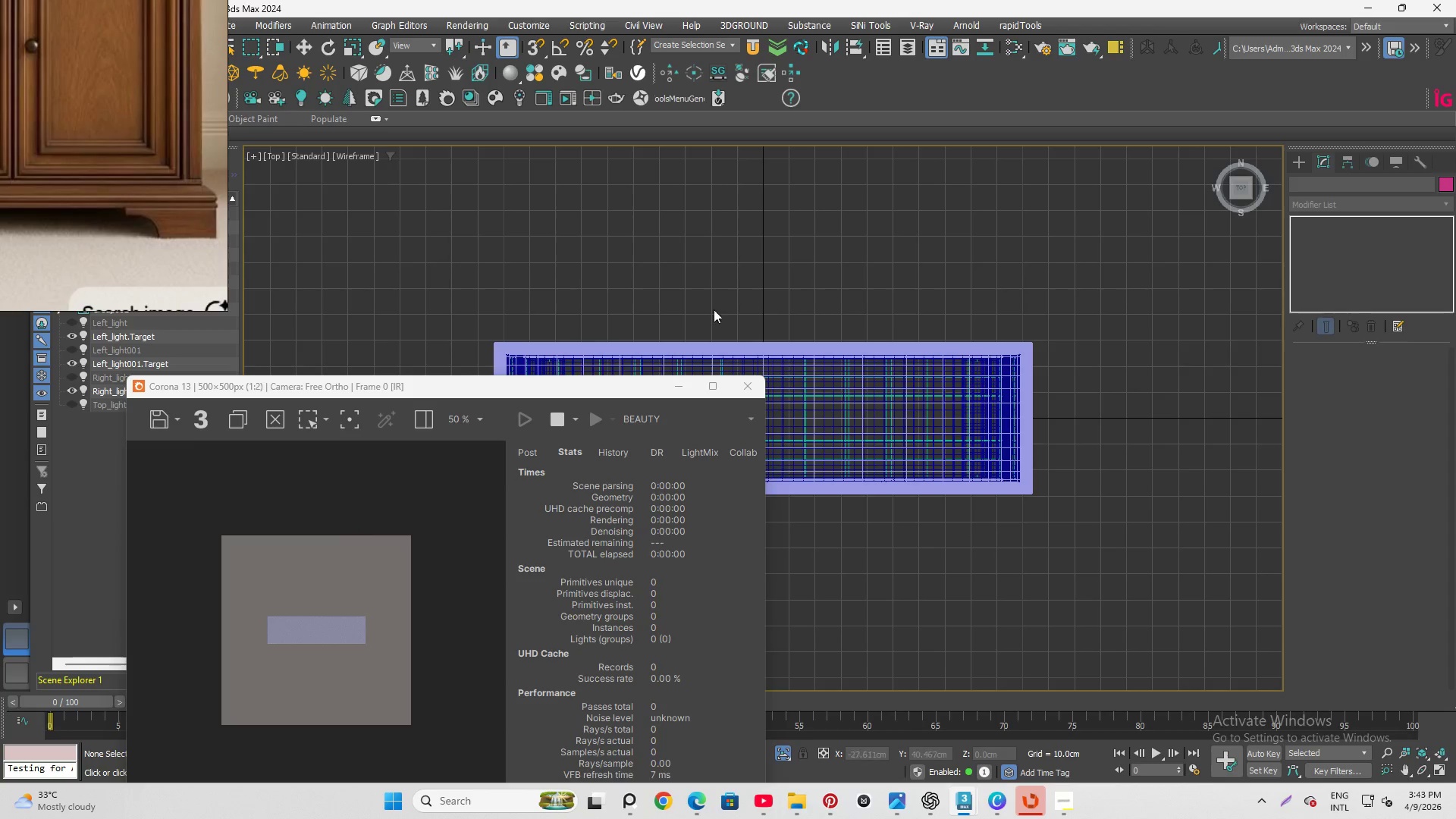 
scroll: coordinate [877, 344], scroll_direction: down, amount: 2.0
 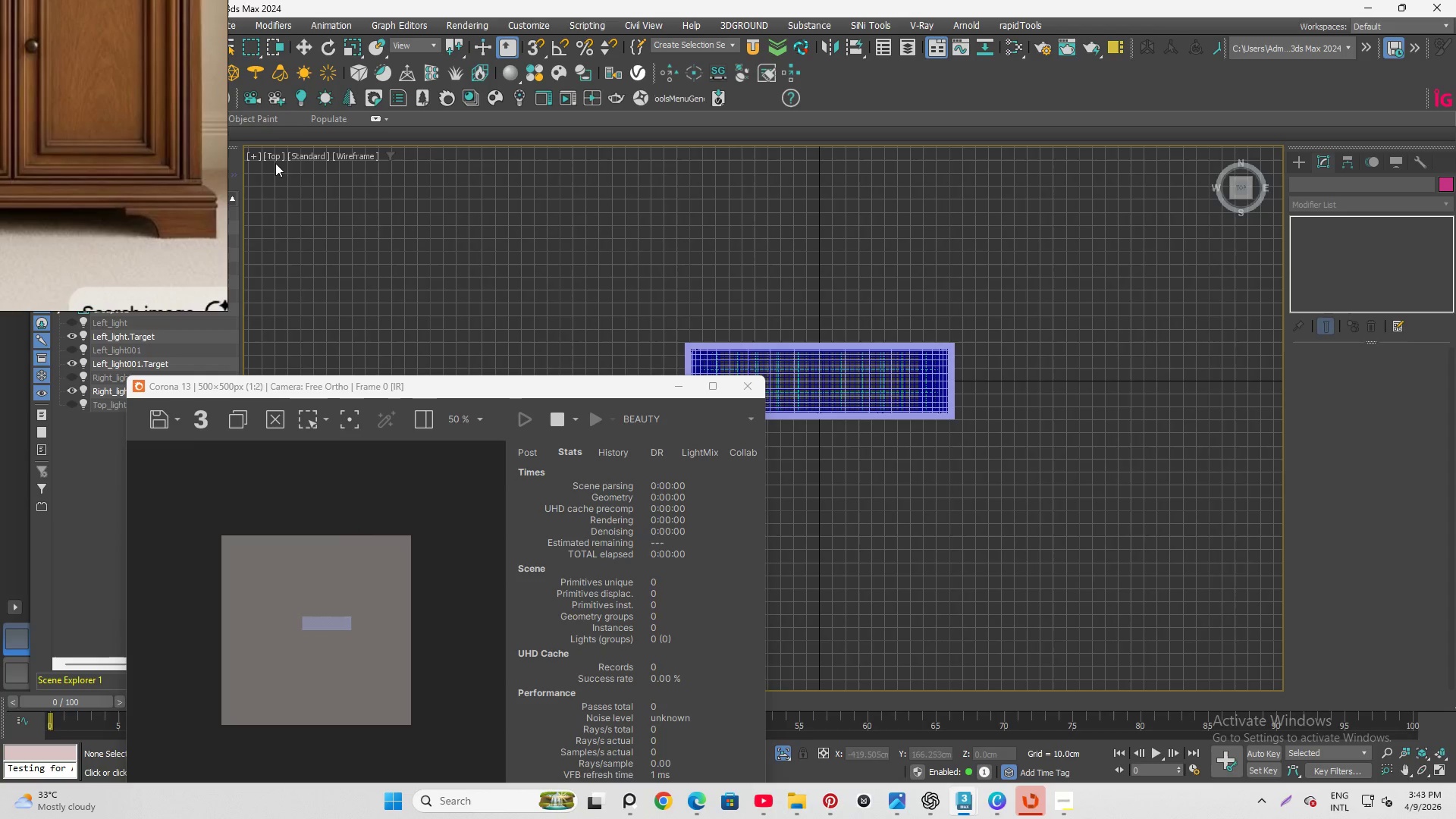 
left_click([272, 155])
 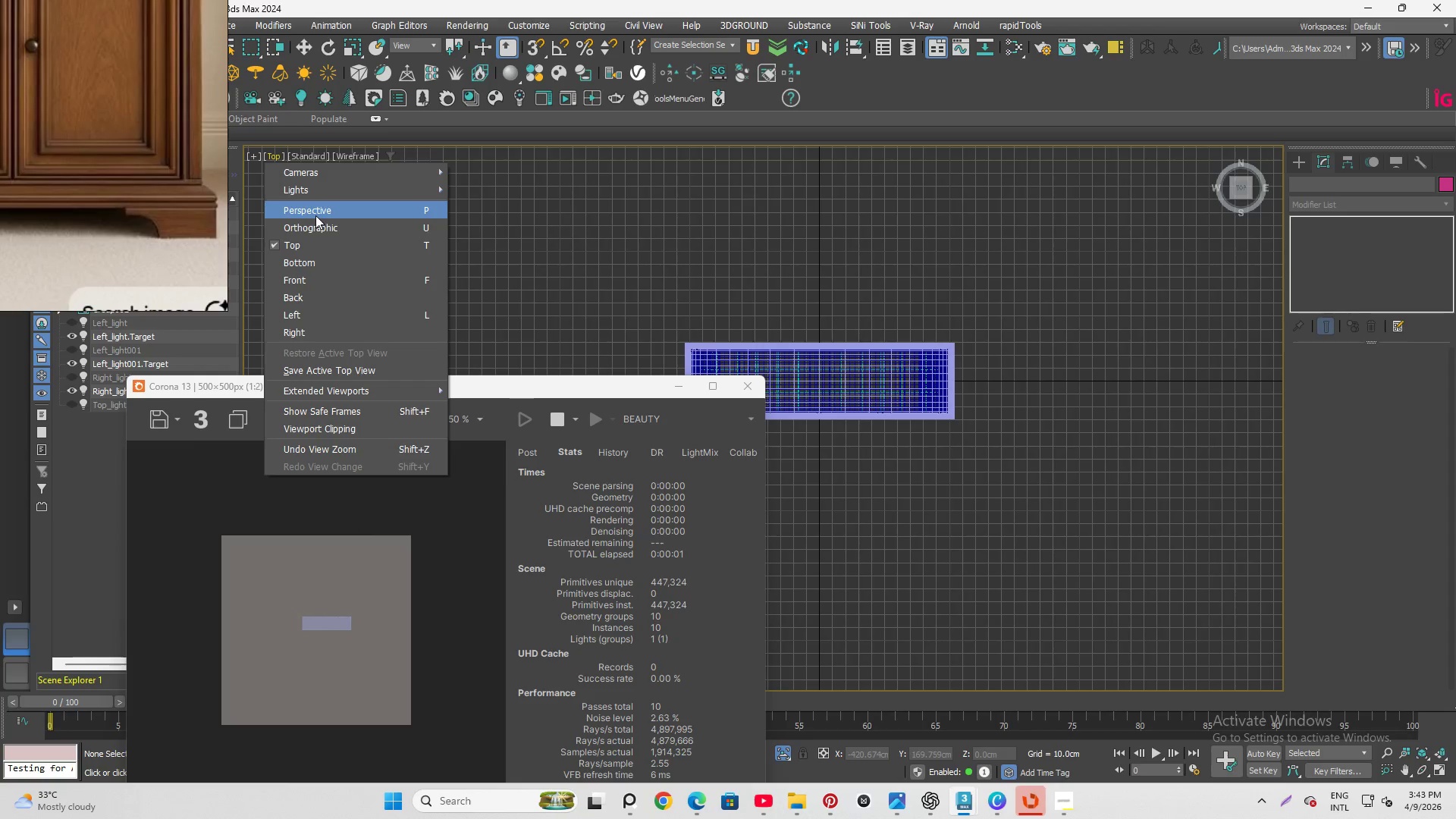 
left_click([318, 229])
 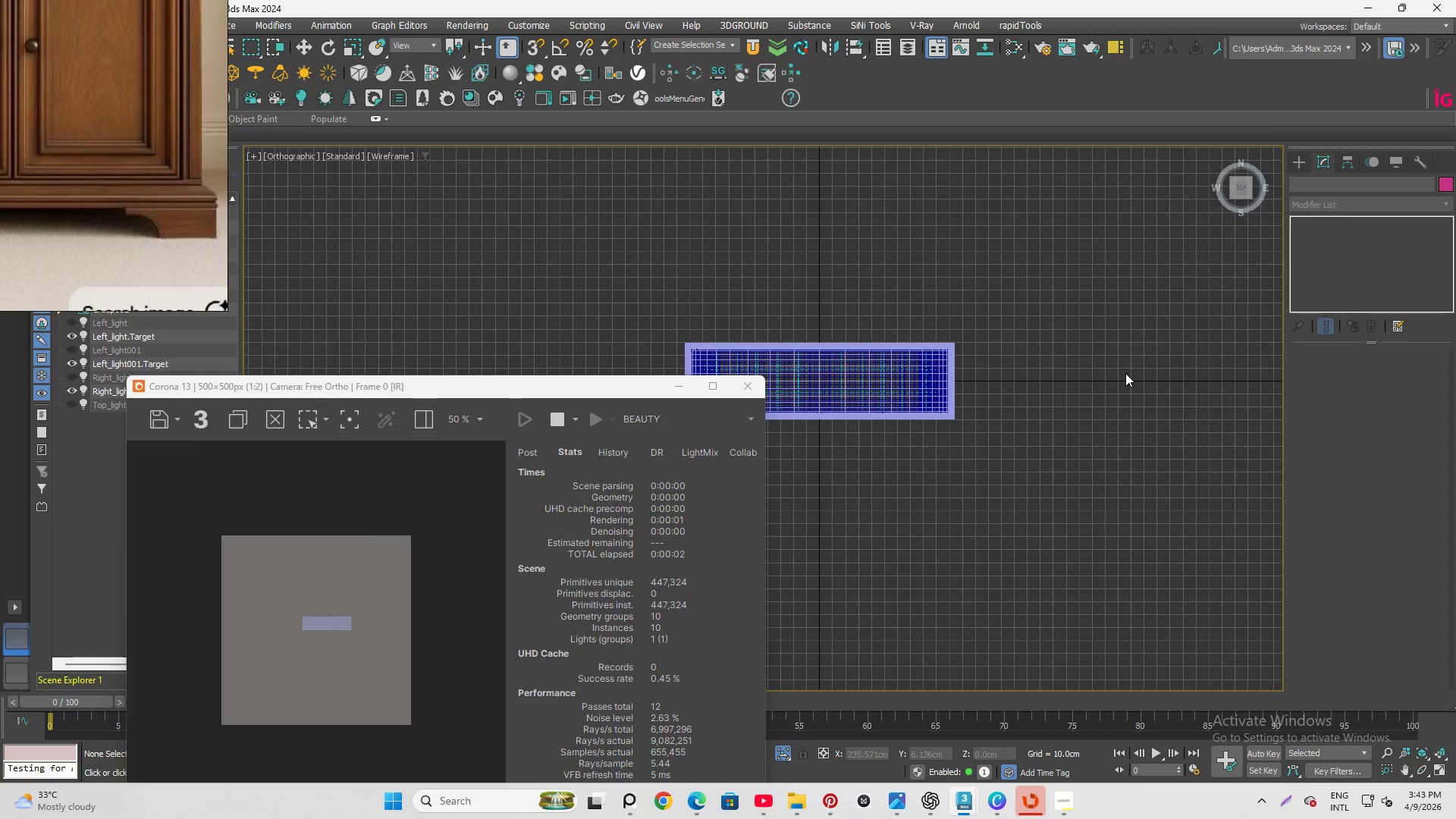 
key(F)
 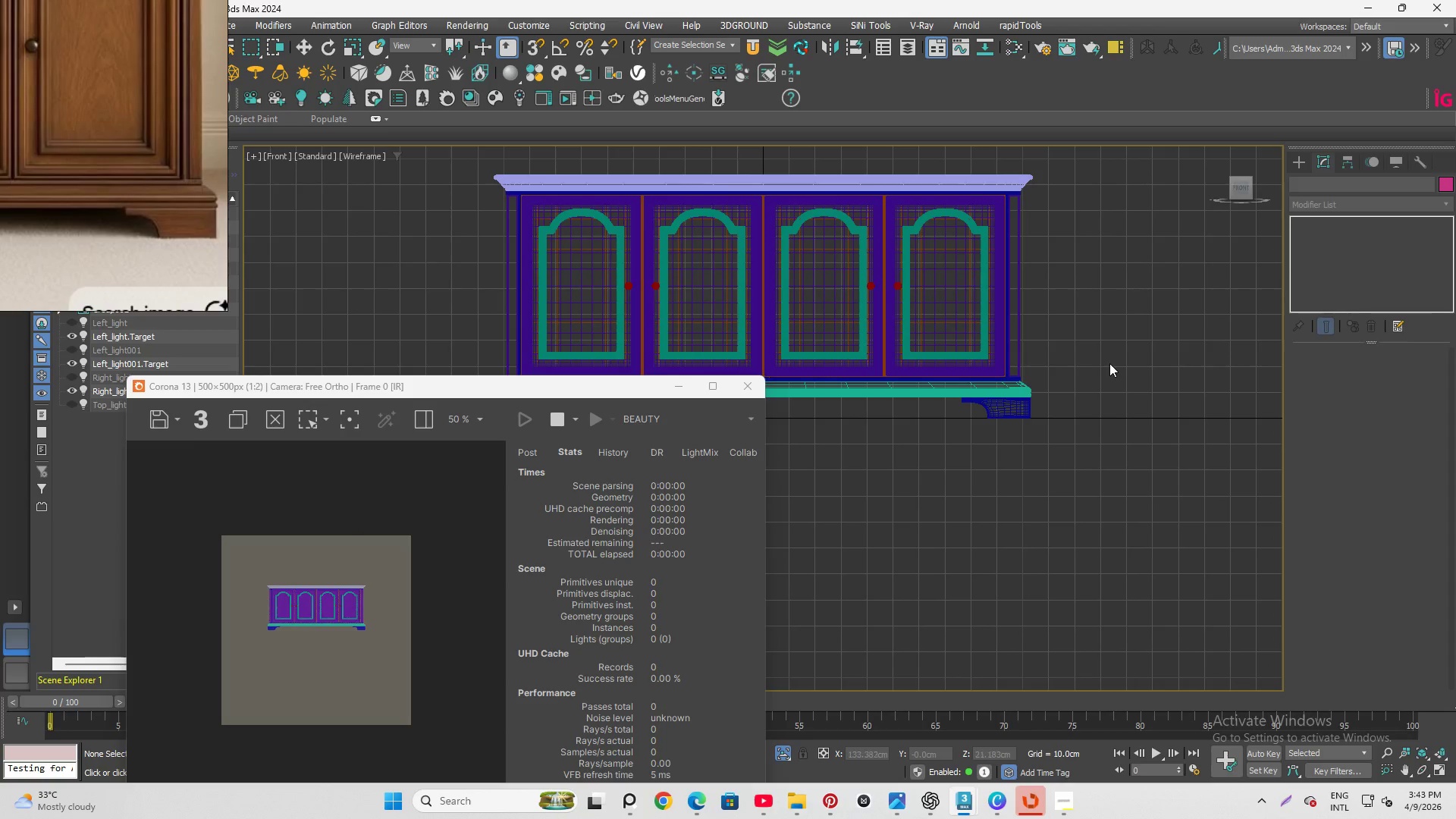 
scroll: coordinate [912, 594], scroll_direction: down, amount: 2.0
 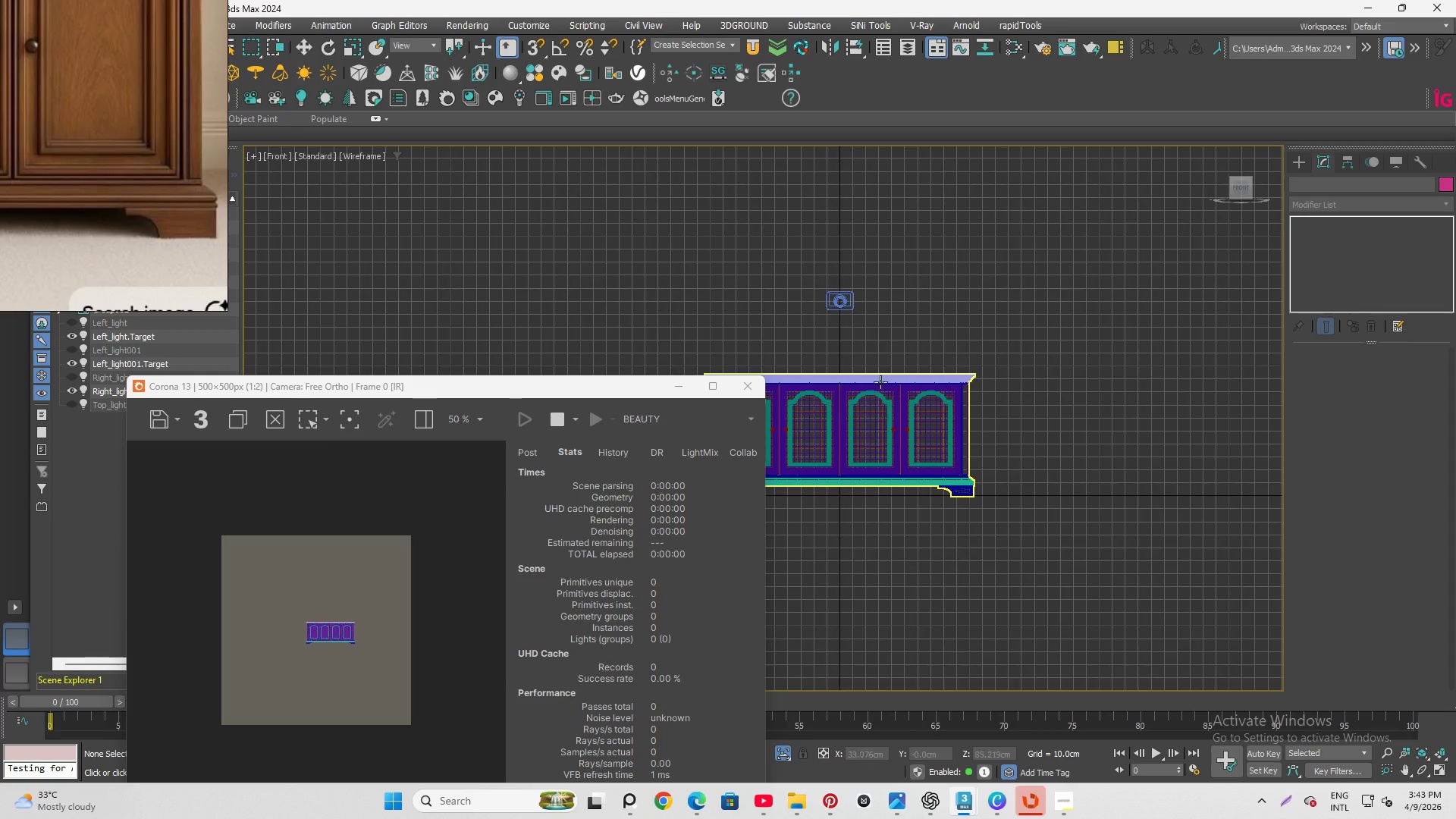 
scroll: coordinate [868, 378], scroll_direction: up, amount: 3.0
 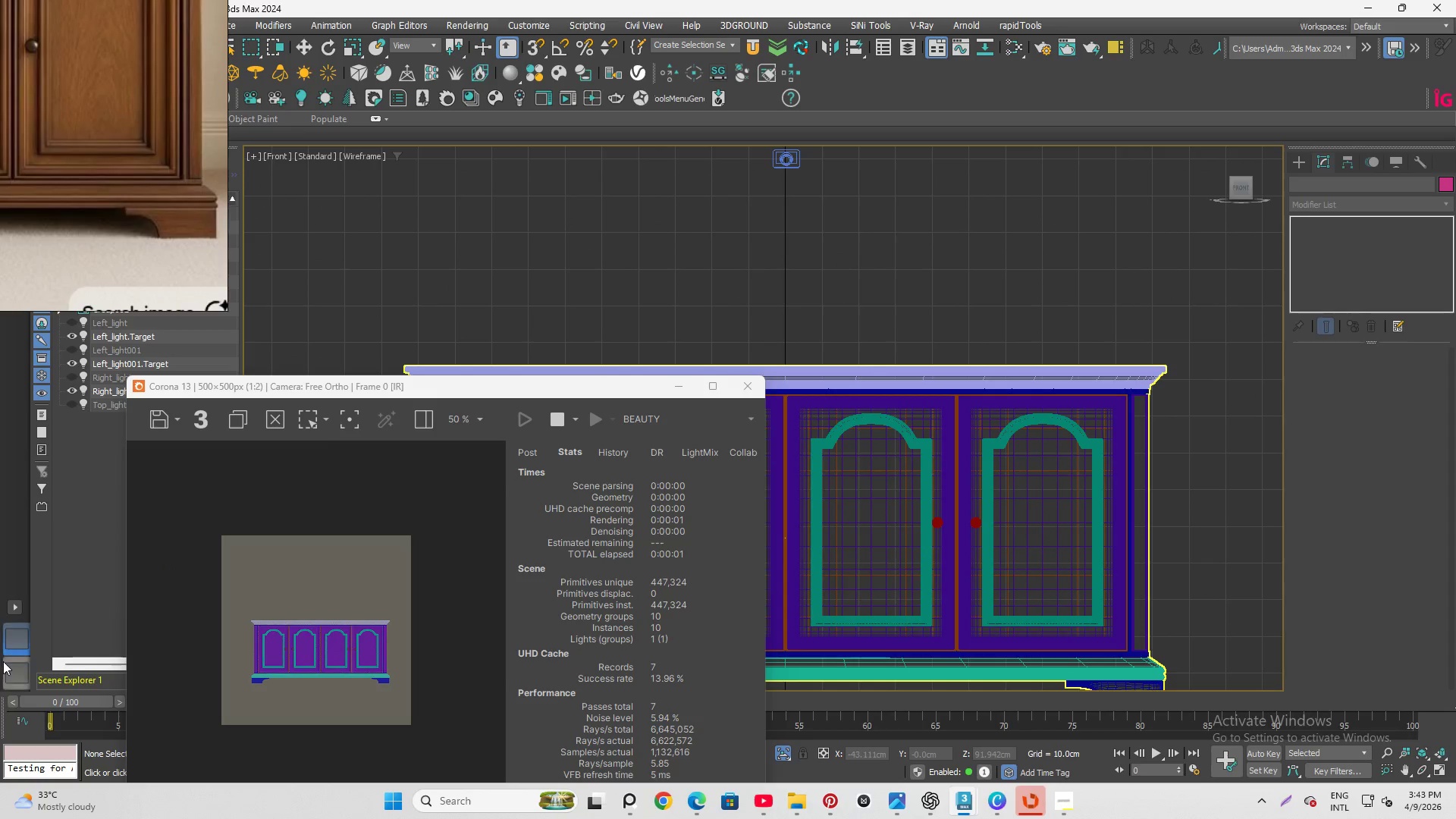 
left_click([11, 664])
 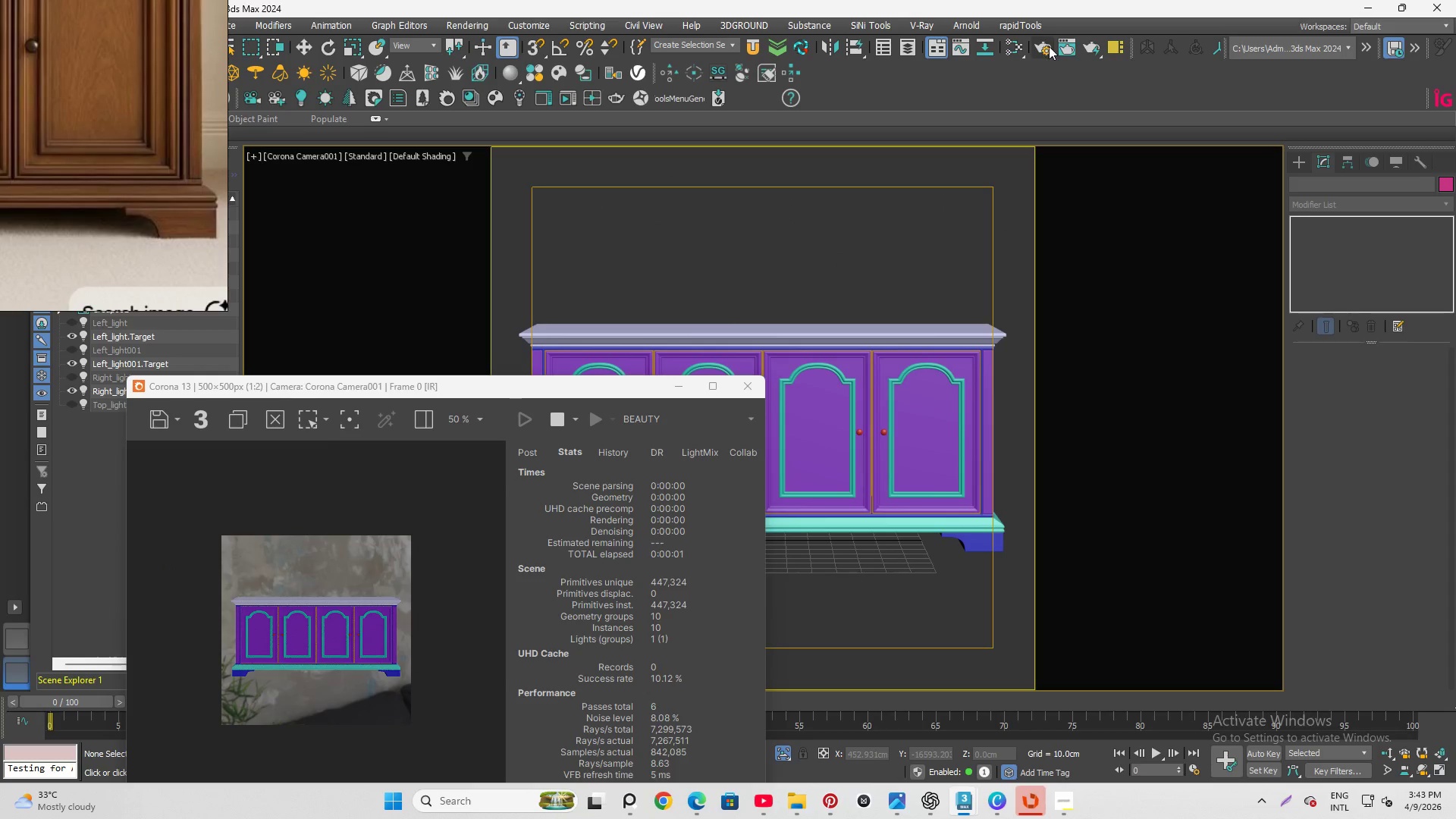 
left_click([1043, 48])
 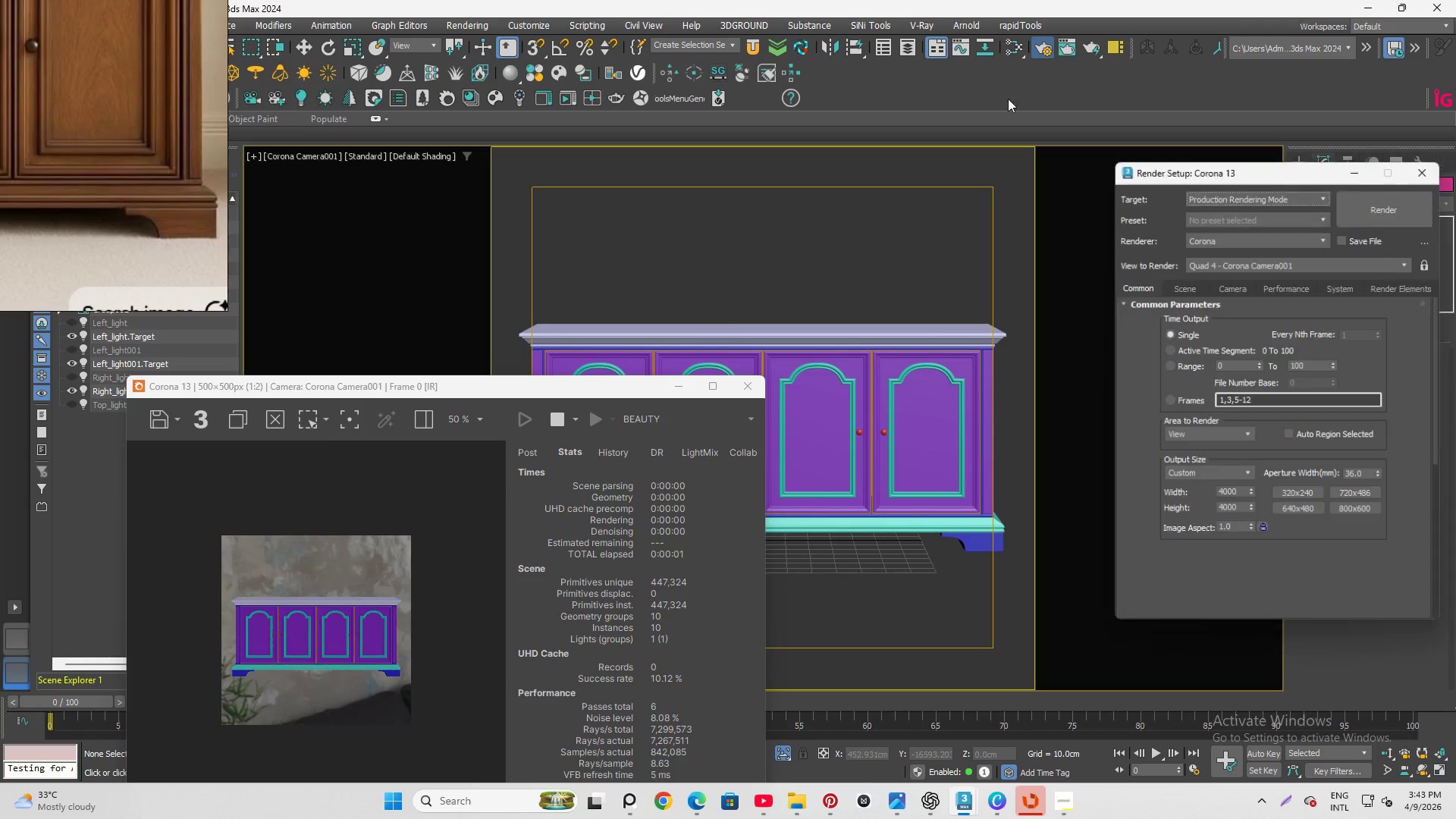 
mouse_move([1407, 261])
 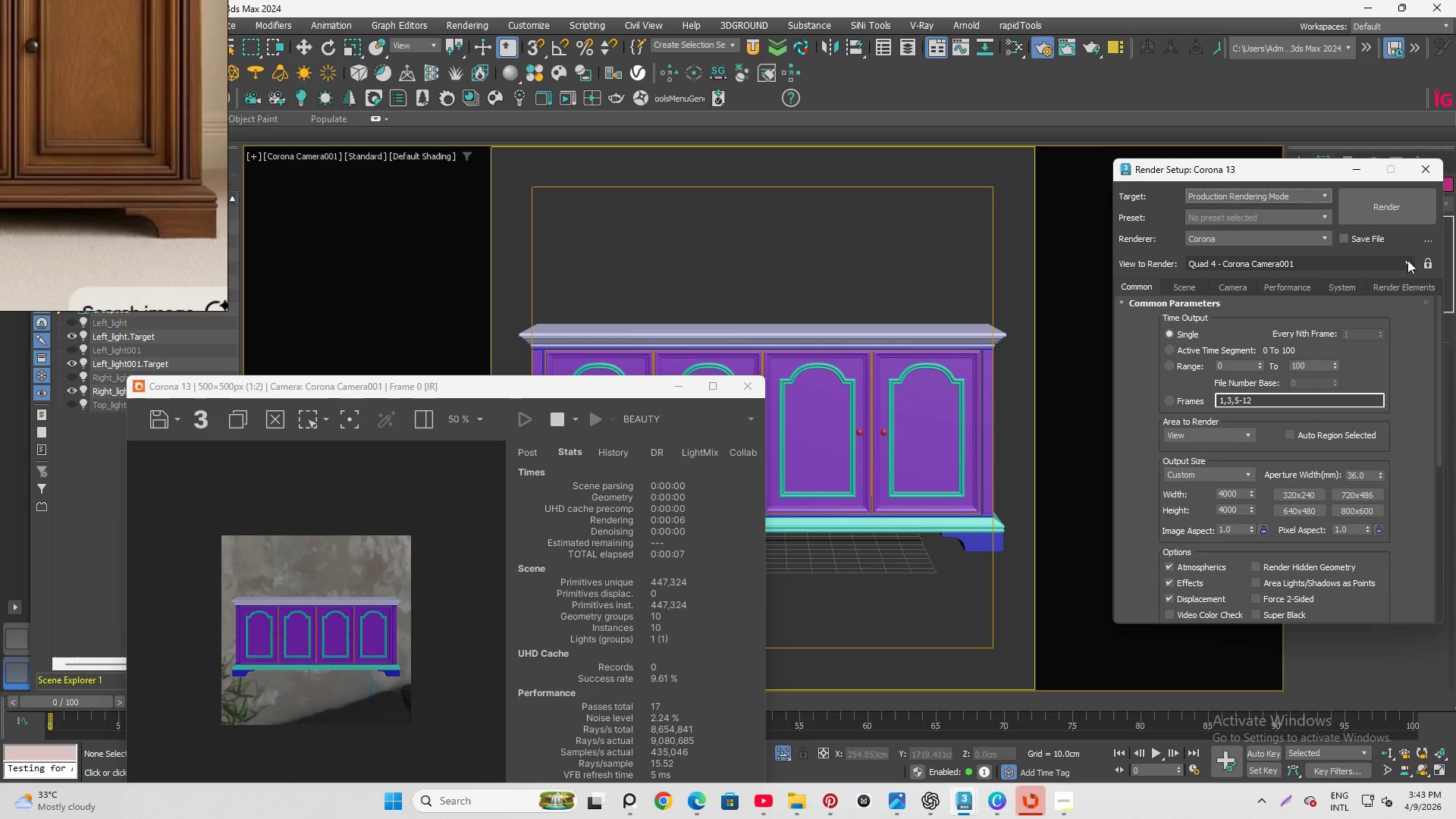 
mouse_move([1429, 267])
 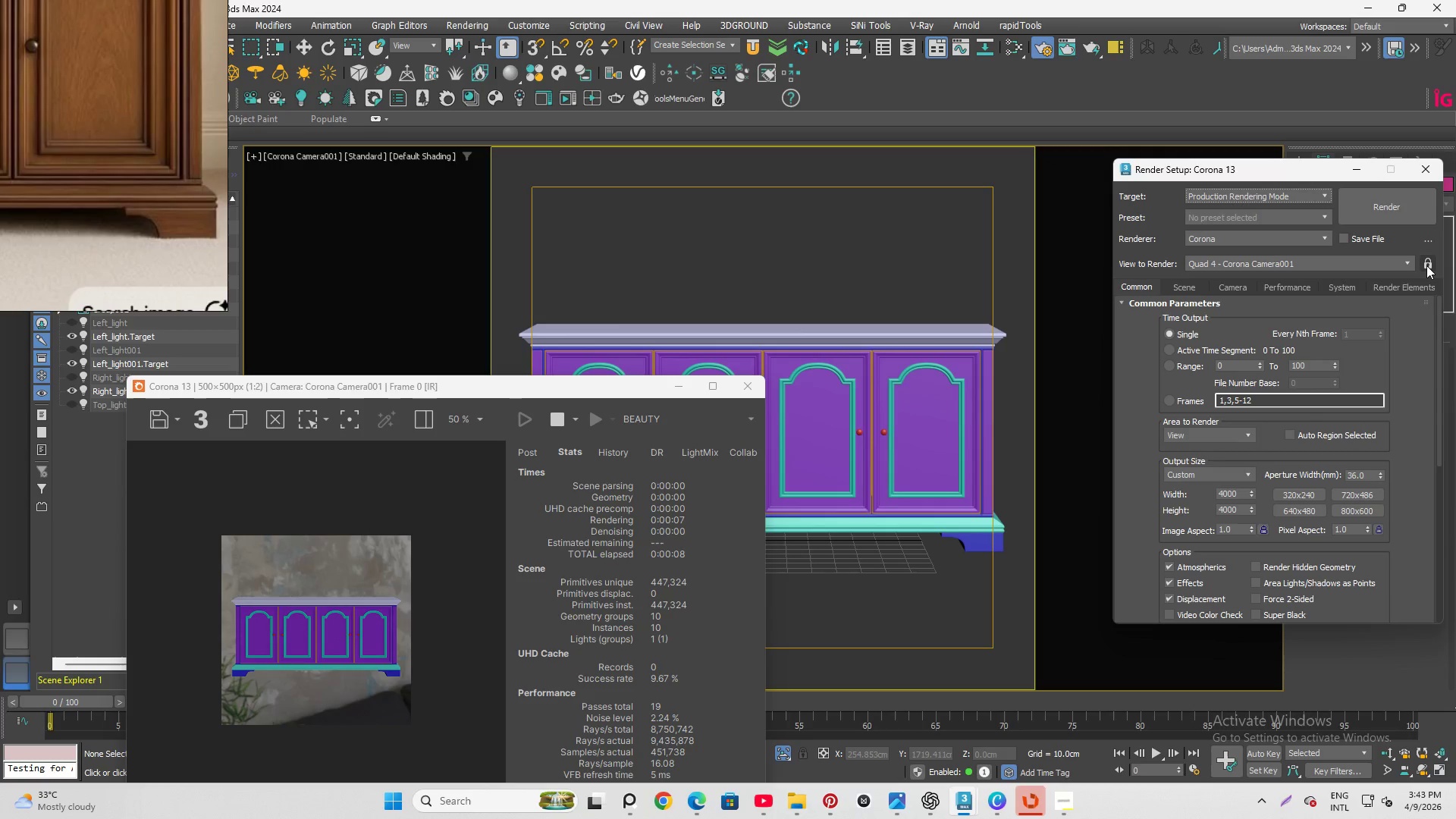 
left_click([1427, 265])
 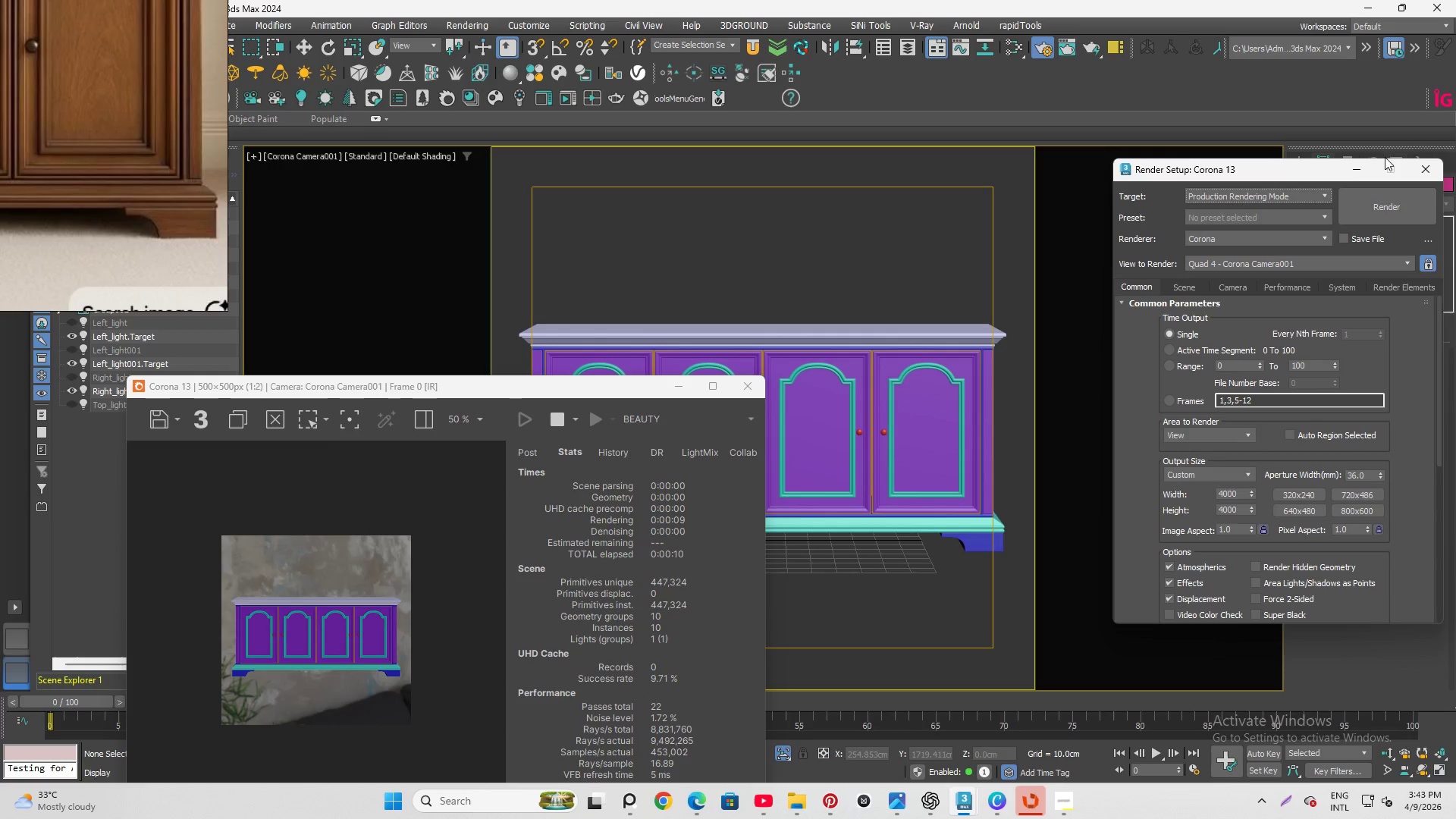 
left_click([1359, 165])
 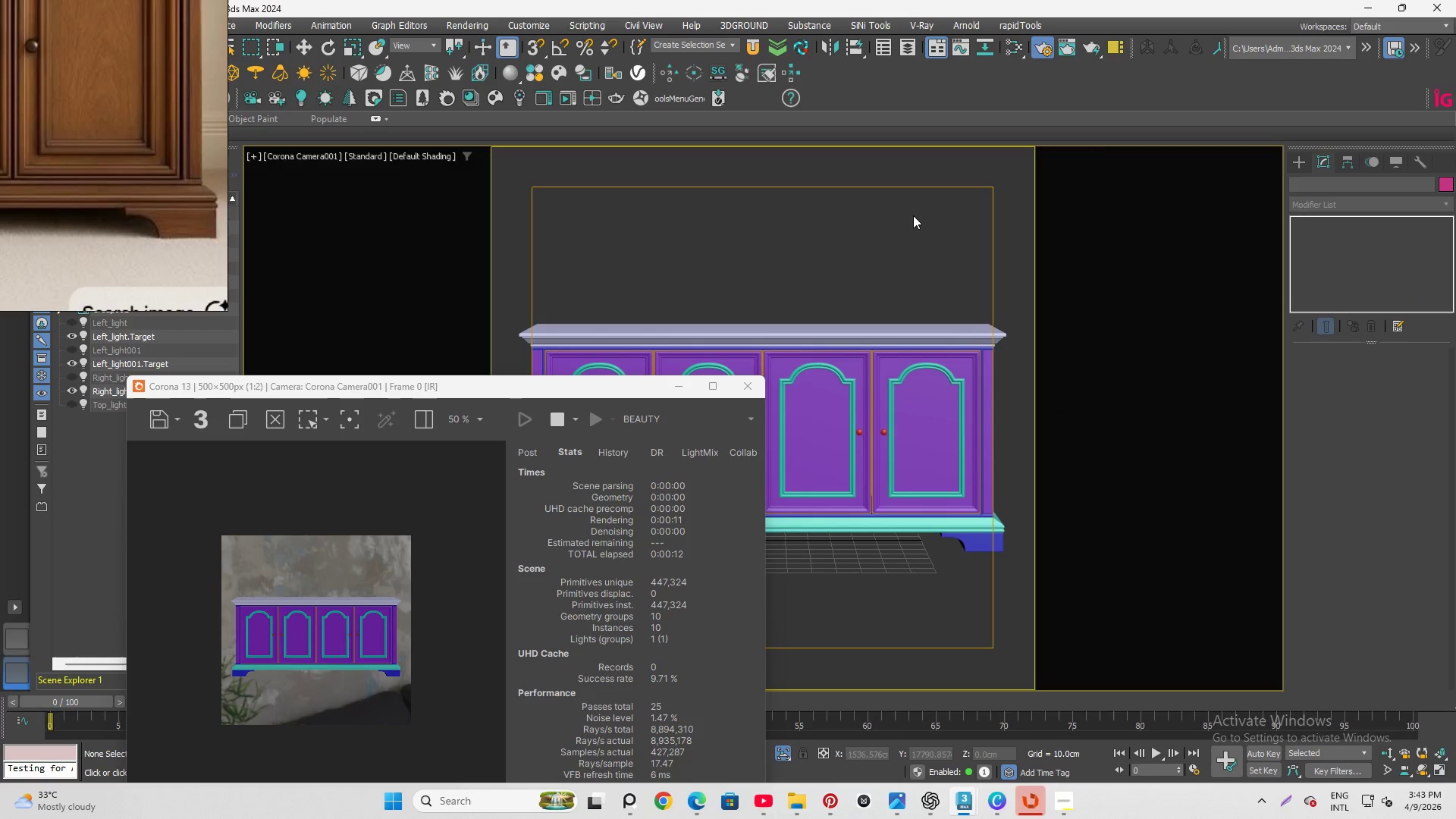 
key(Control+S)
 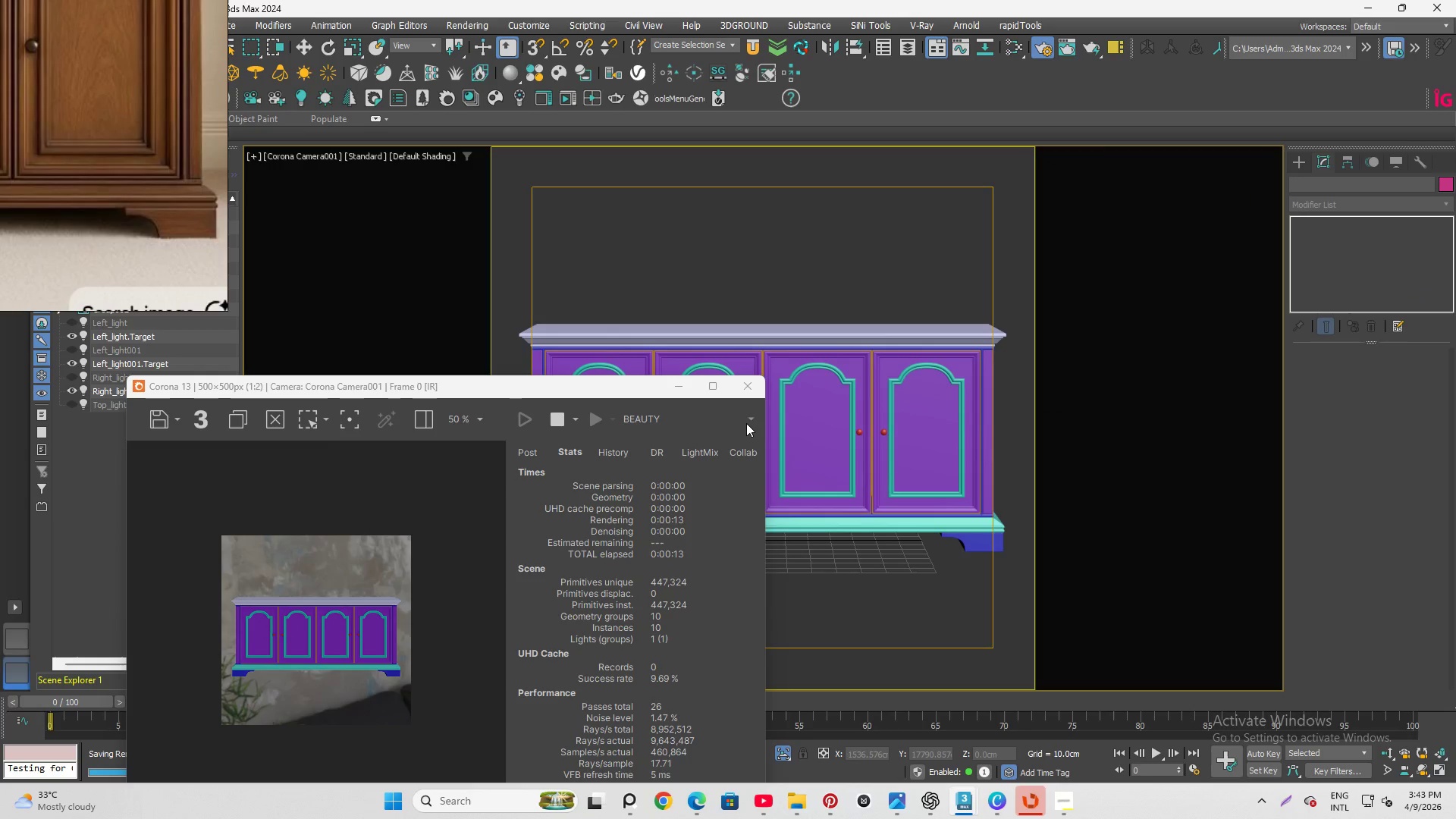 
left_click([747, 416])
 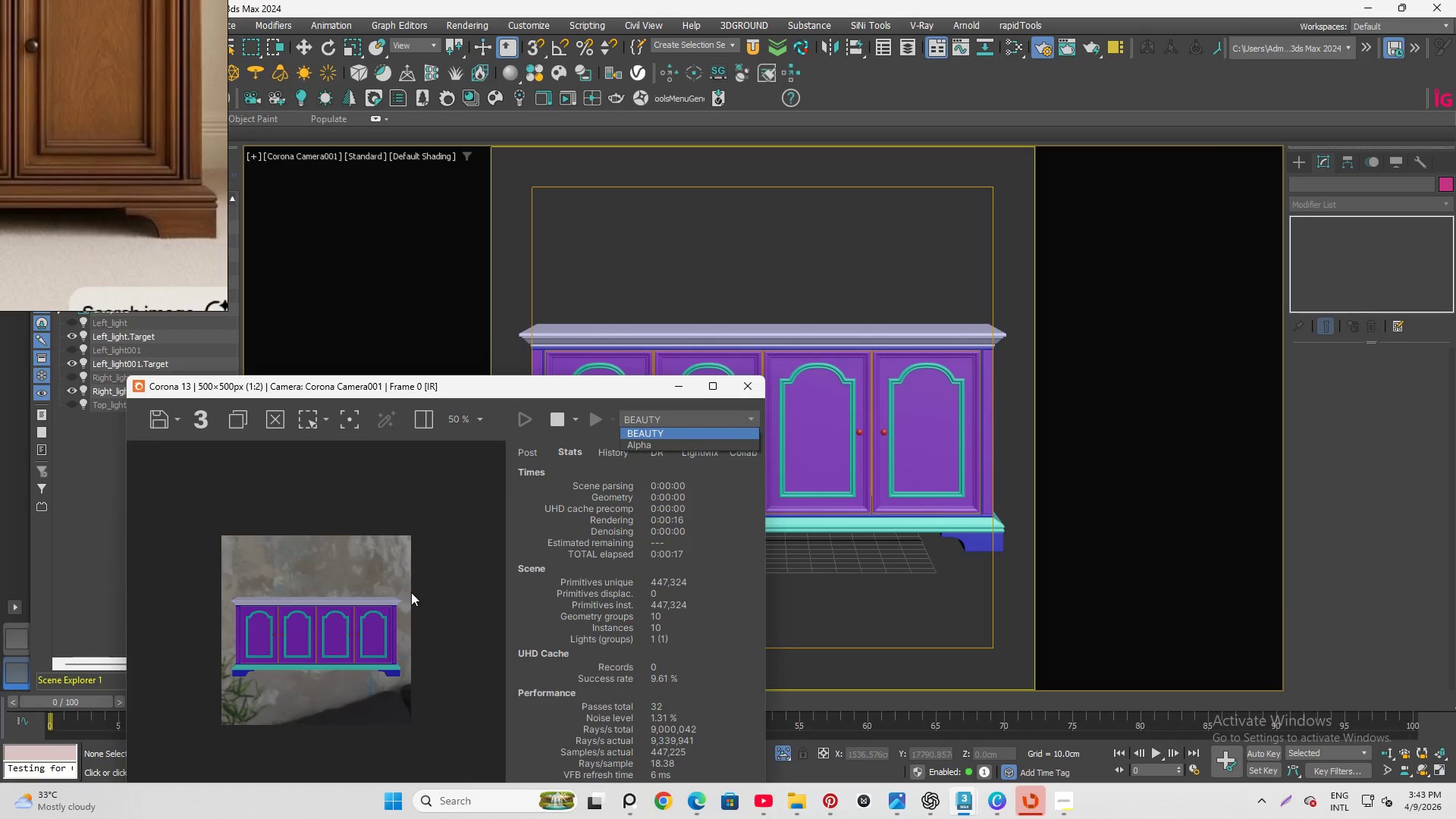 
scroll: coordinate [331, 588], scroll_direction: none, amount: 0.0
 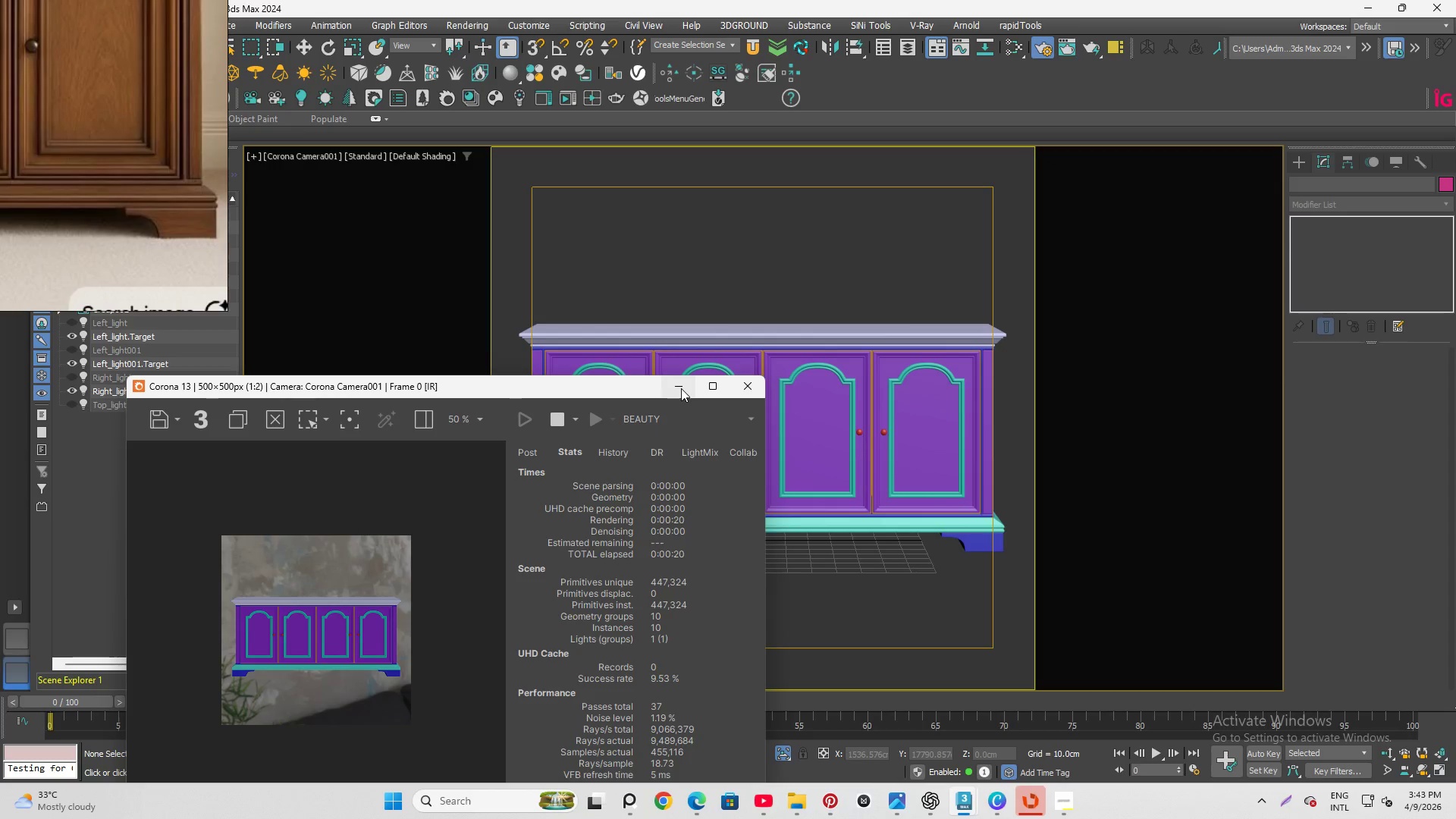 
left_click([681, 388])
 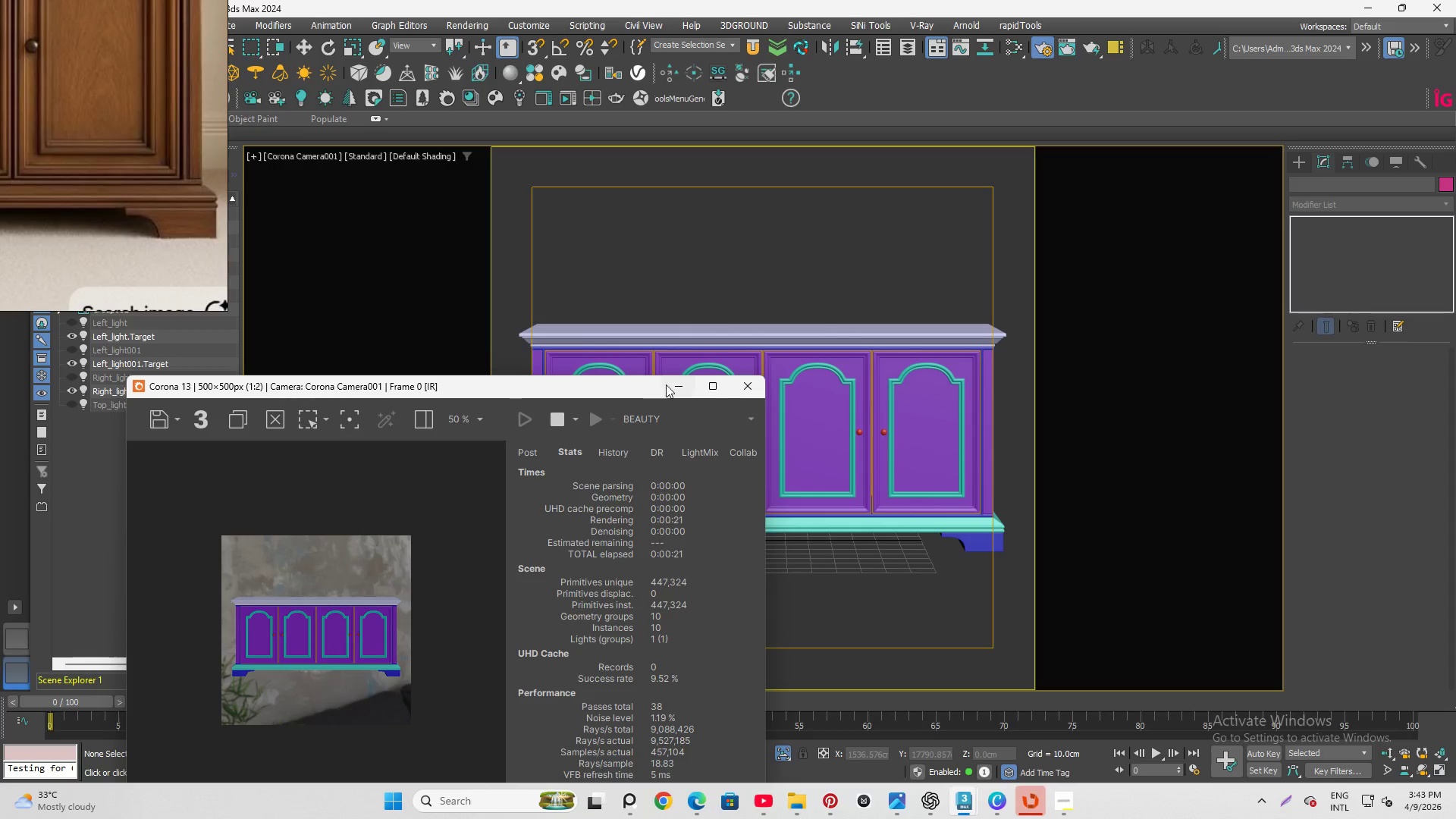 
left_click([678, 384])
 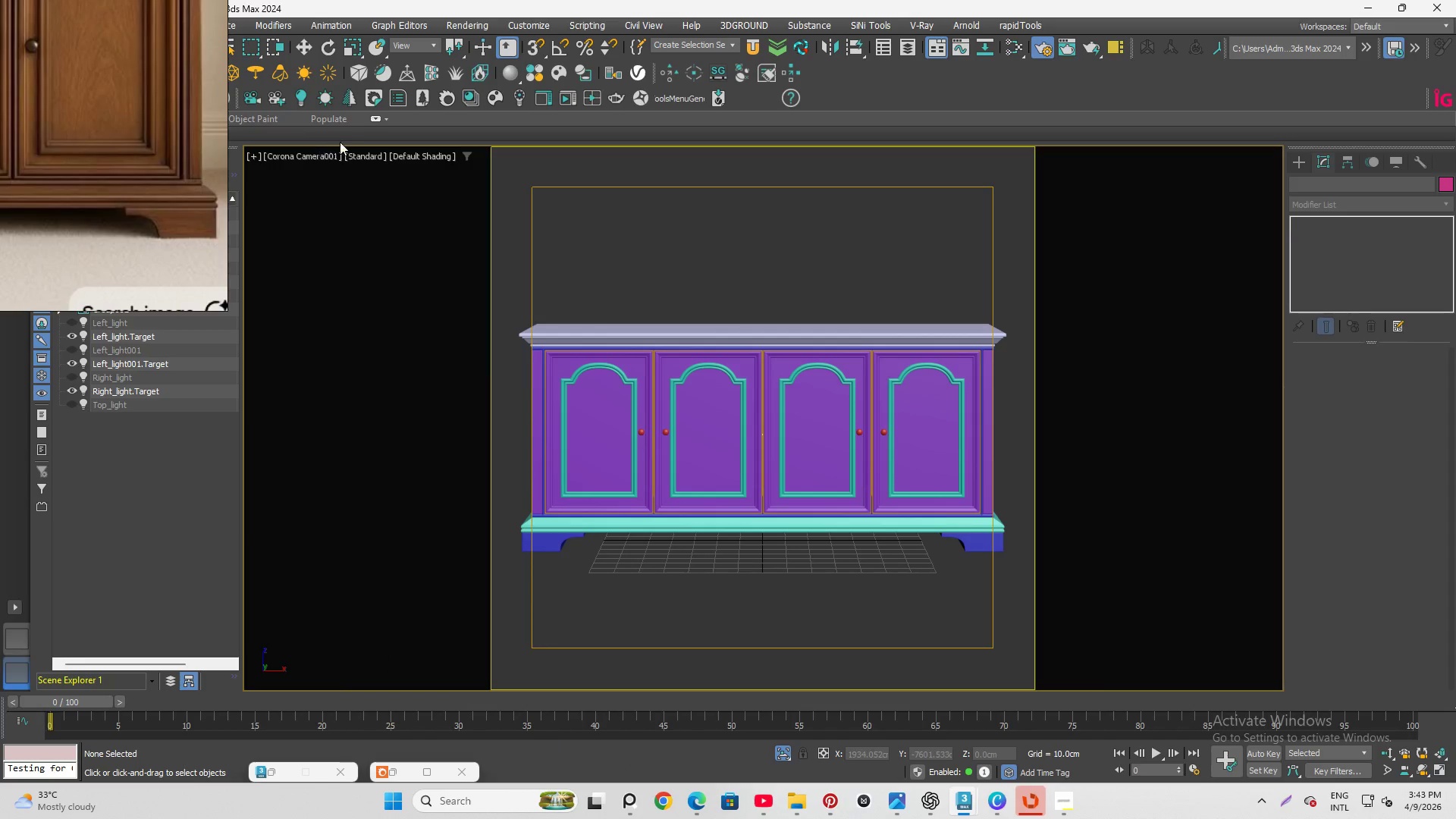 
left_click([356, 158])
 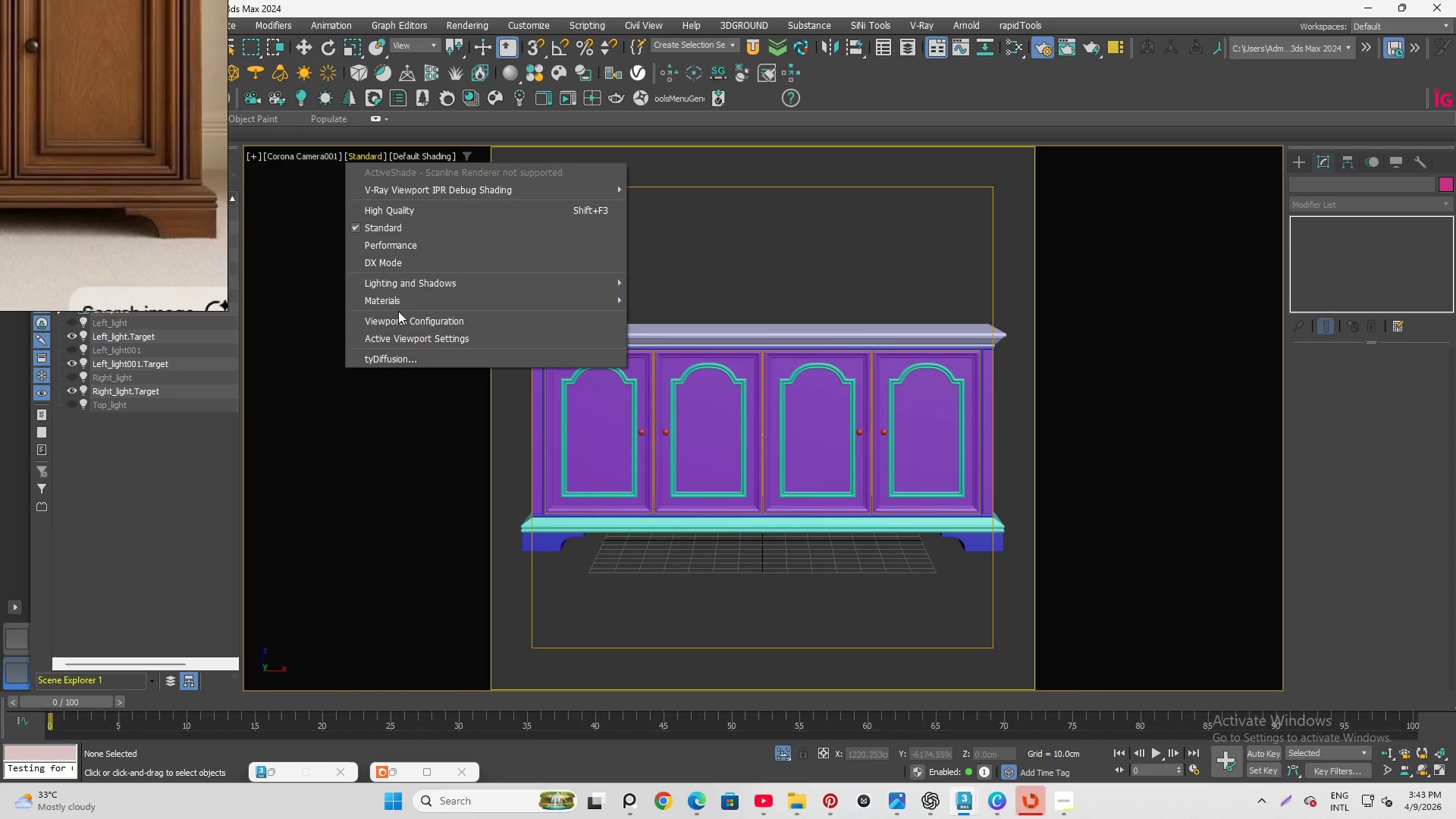 
left_click([399, 310])
 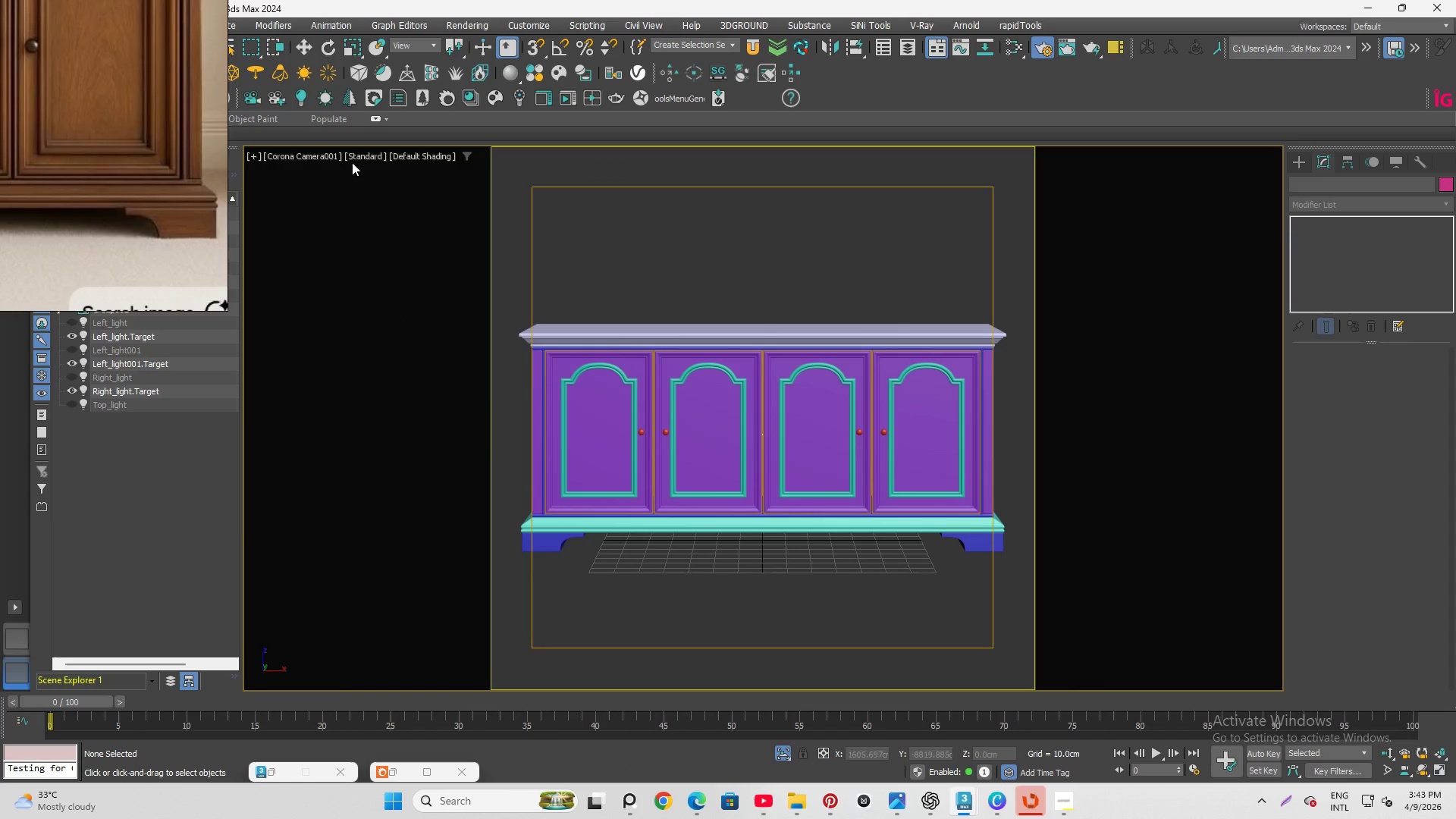 
left_click([352, 153])
 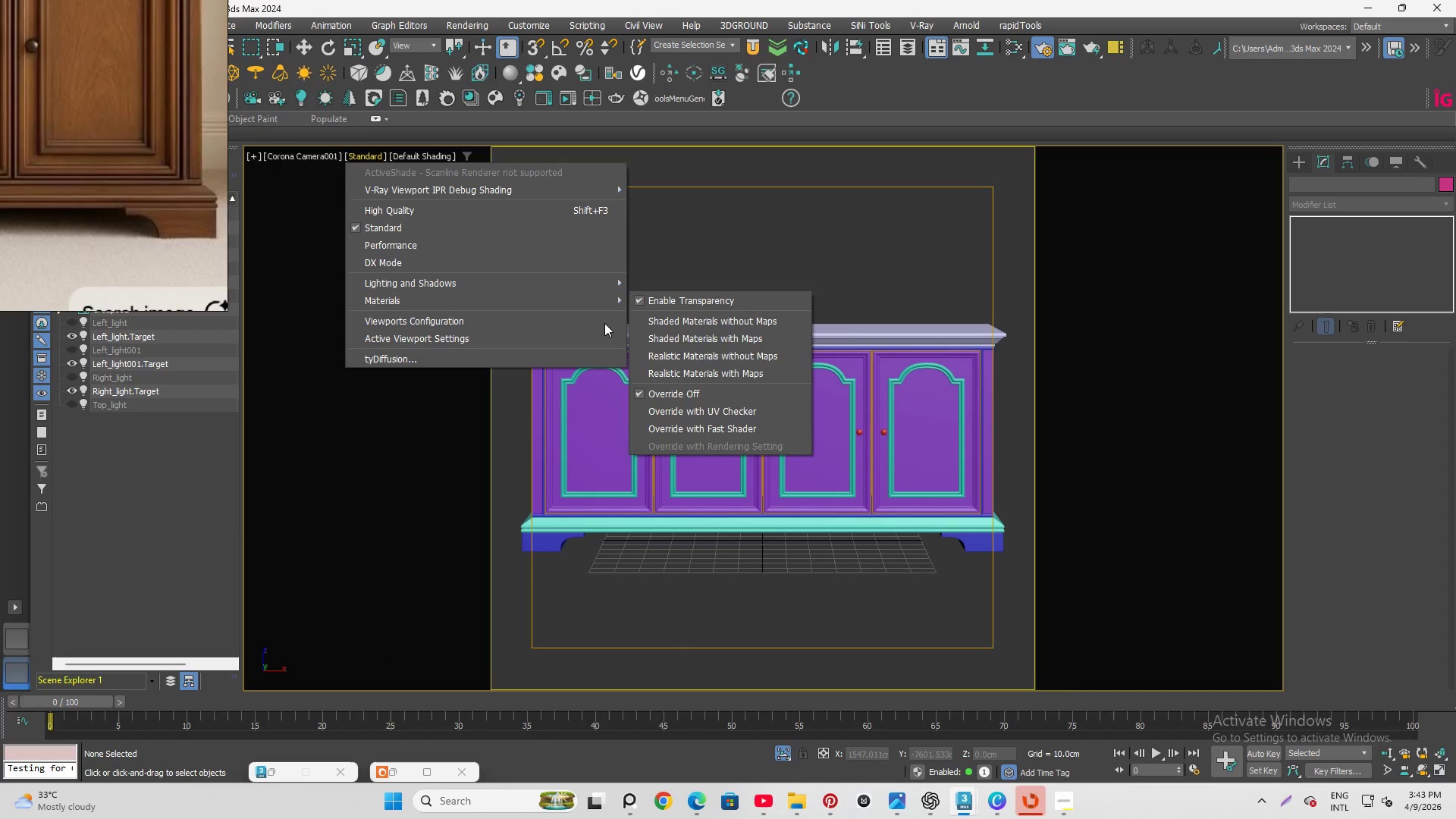 
left_click([745, 410])
 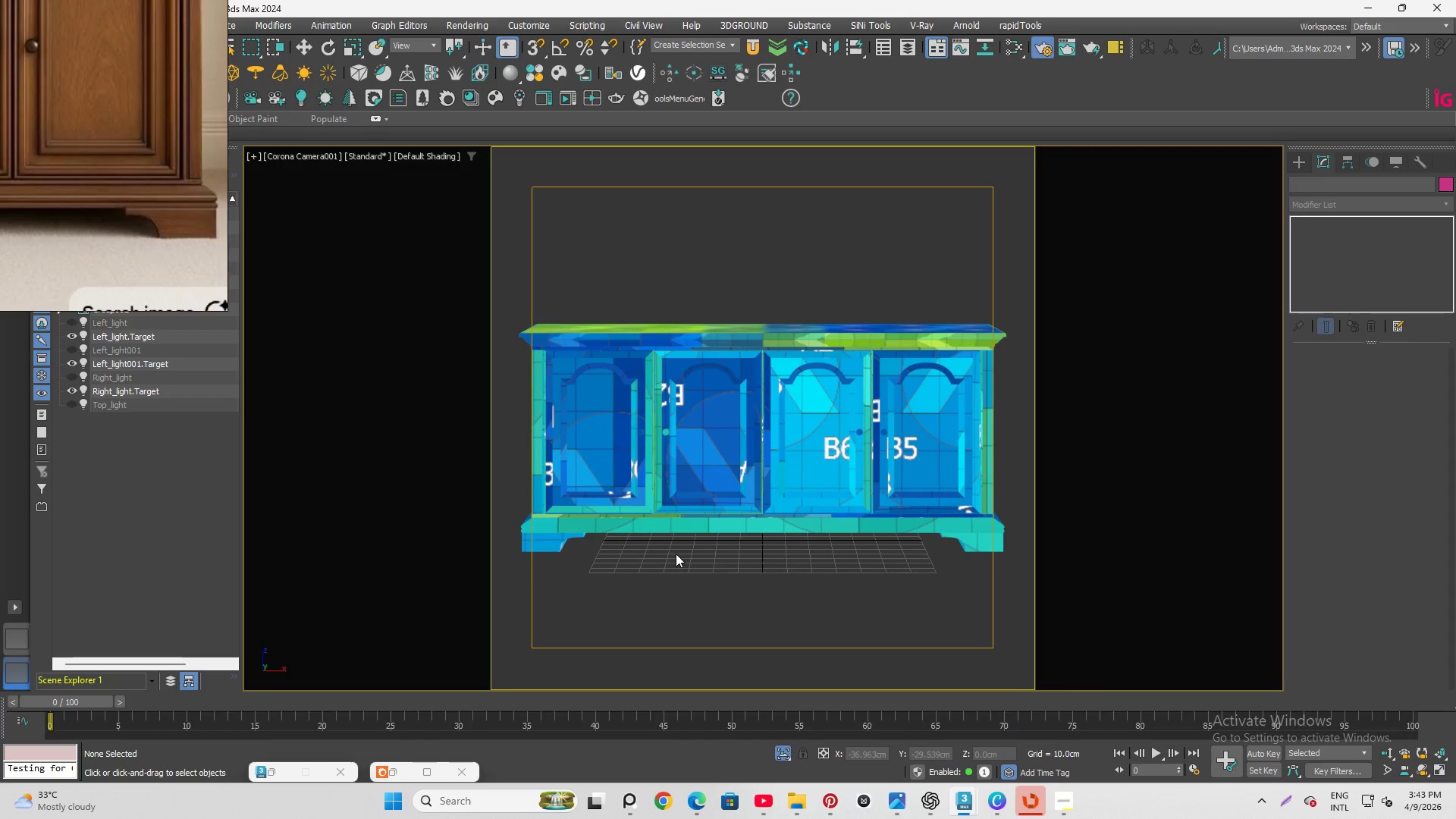 
wait(6.61)
 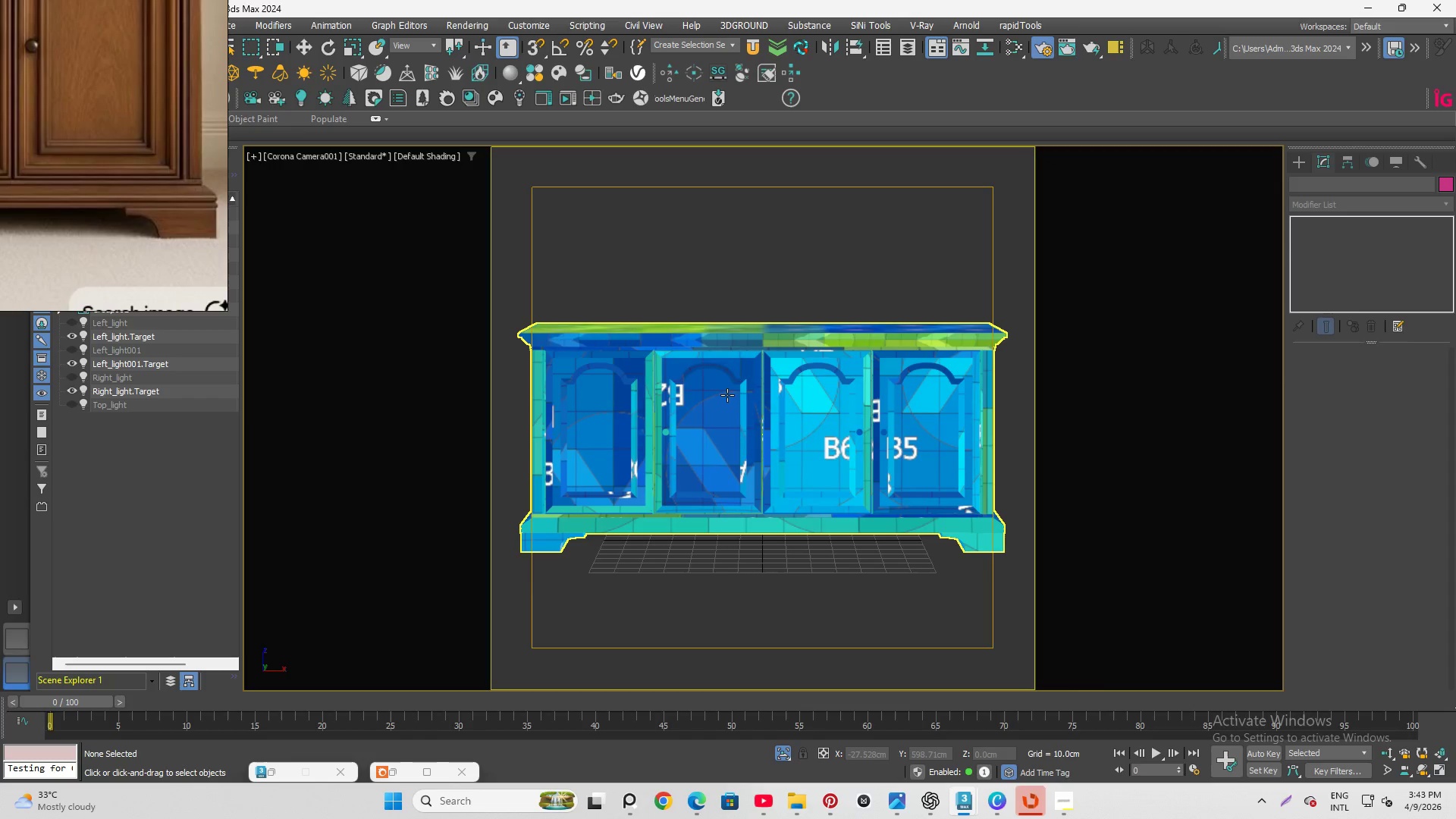 
left_click([1294, 165])
 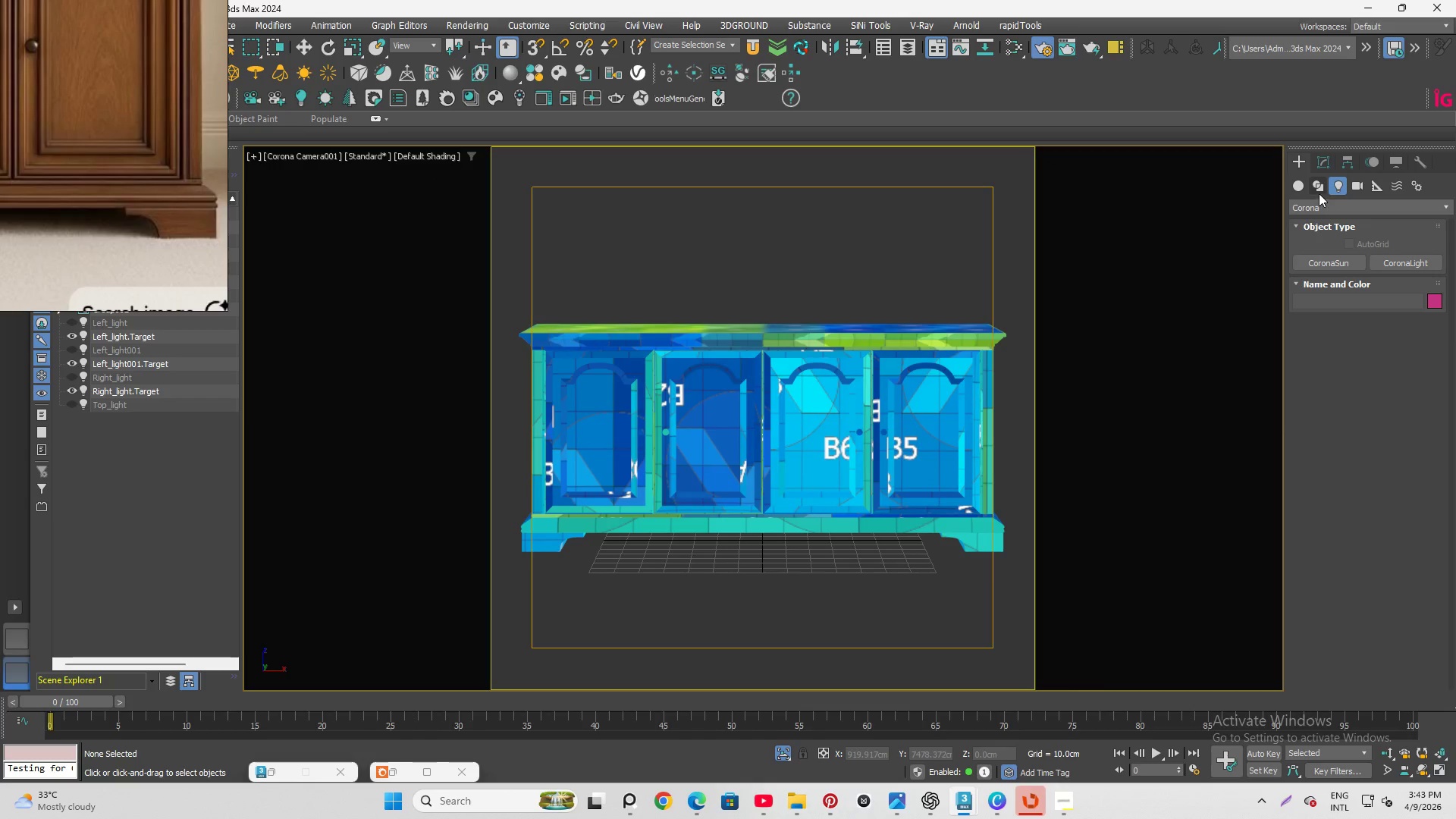 
left_click([1294, 190])
 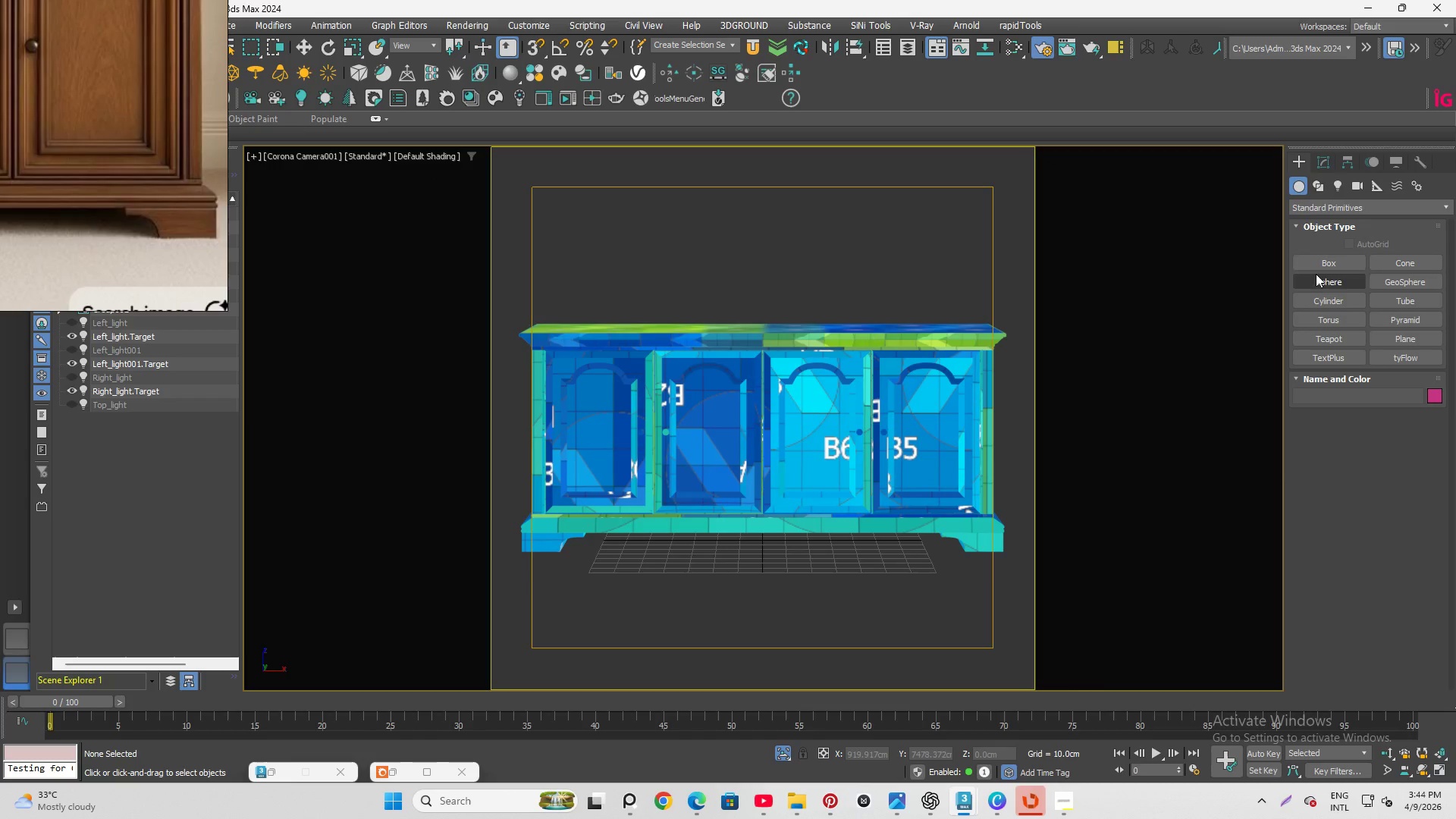 
left_click([1320, 268])
 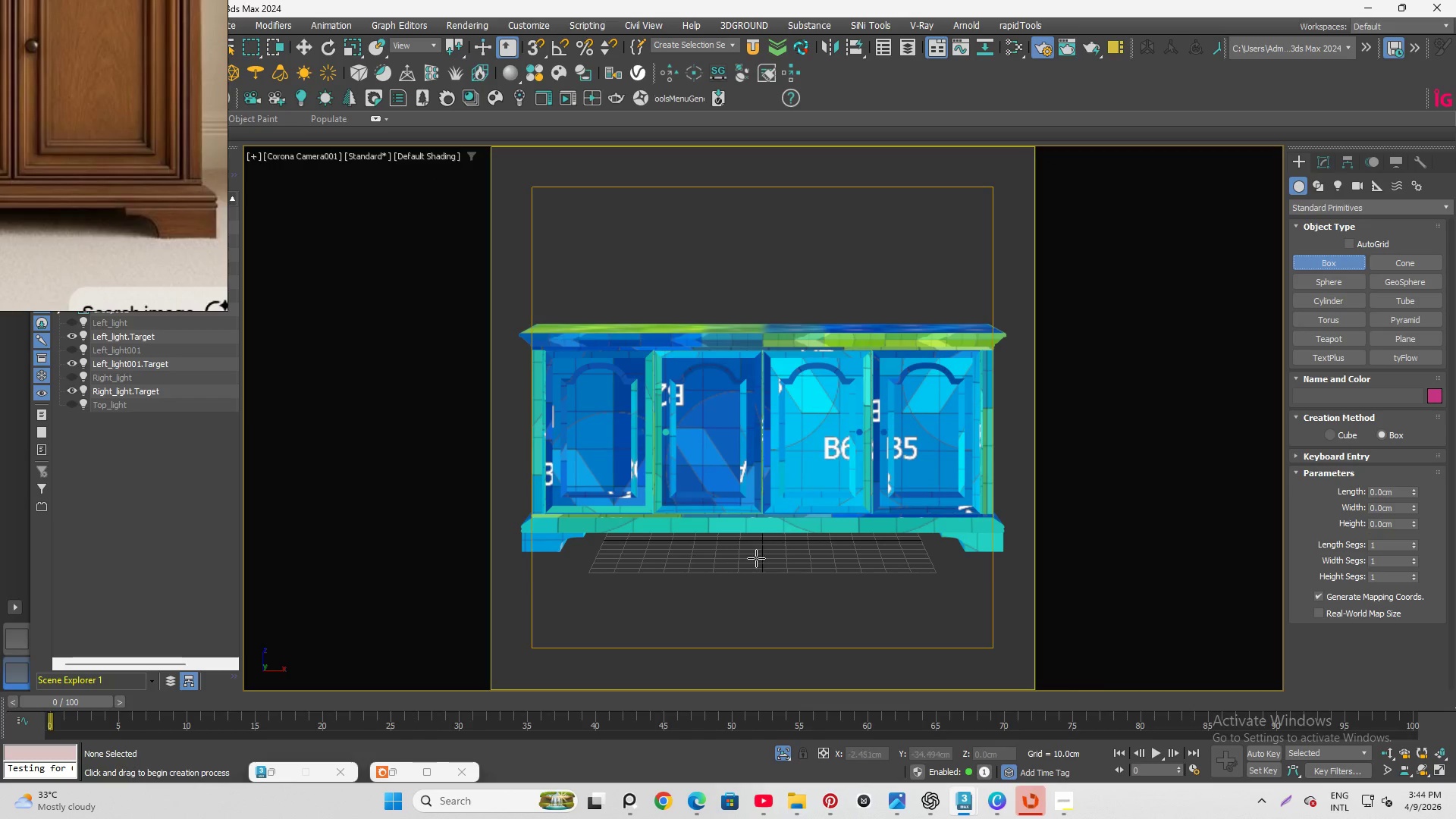 
left_click_drag(start_coordinate=[745, 564], to_coordinate=[786, 586])
 